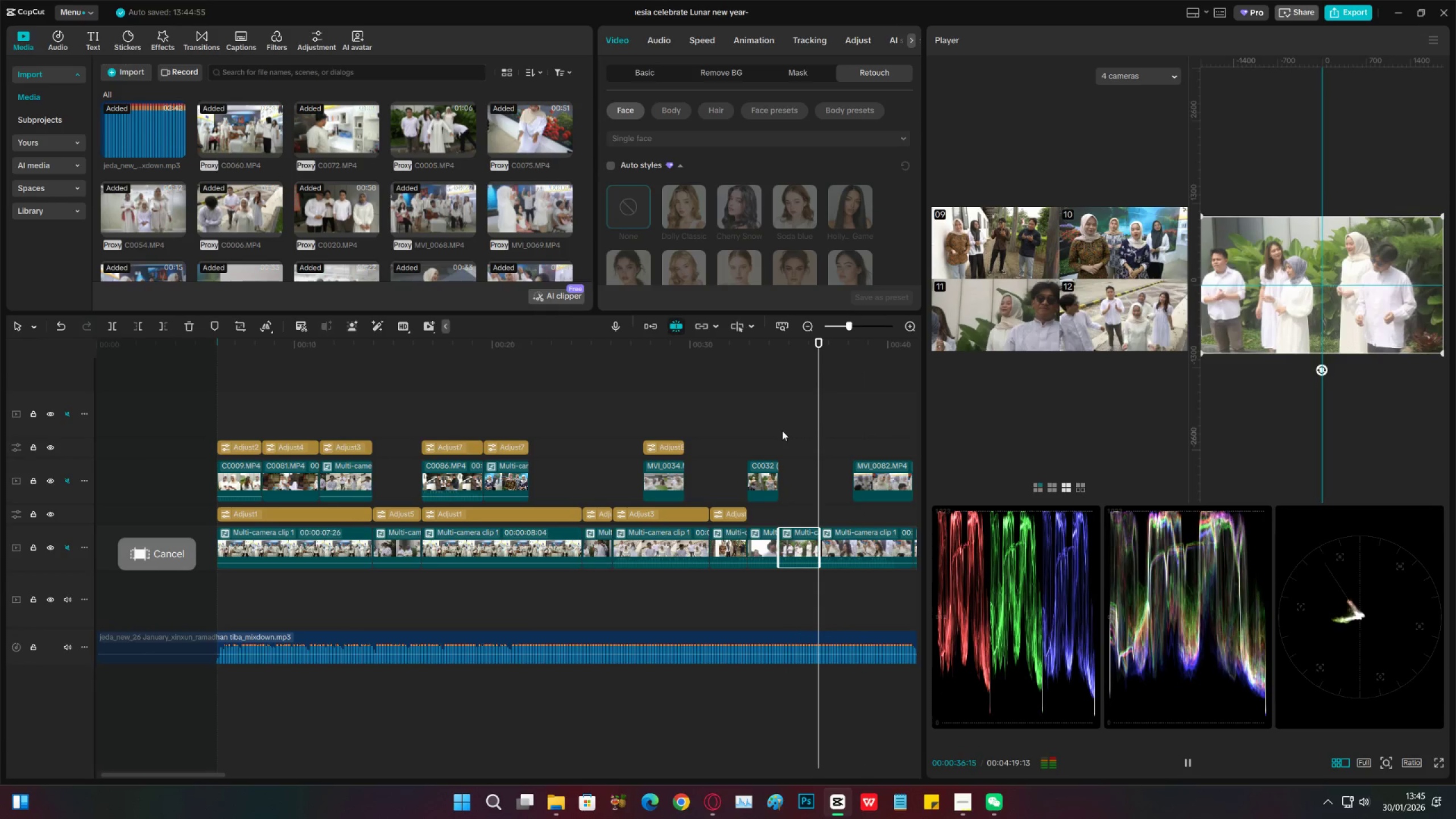 
key(Space)
 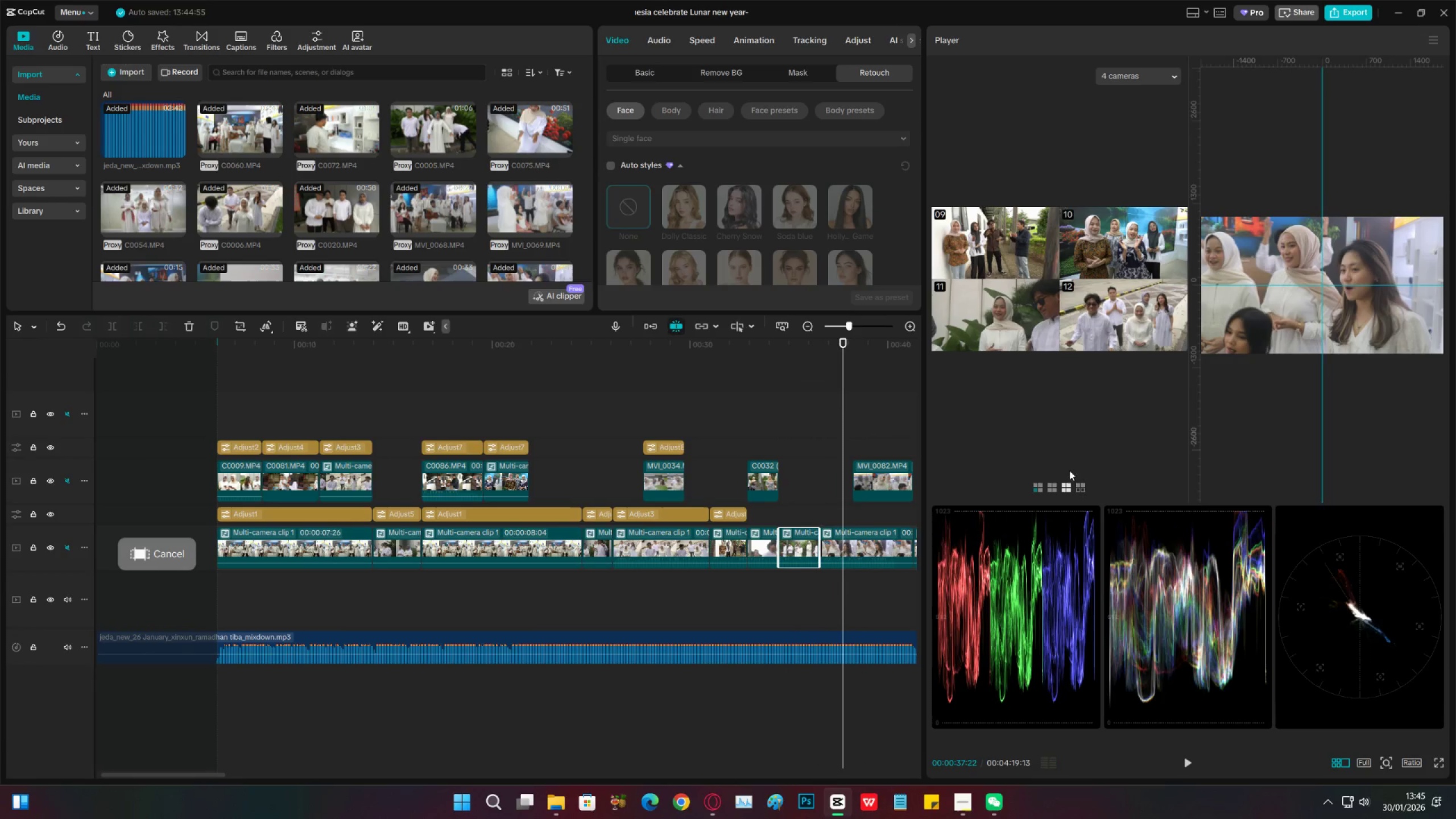 
left_click([1082, 484])
 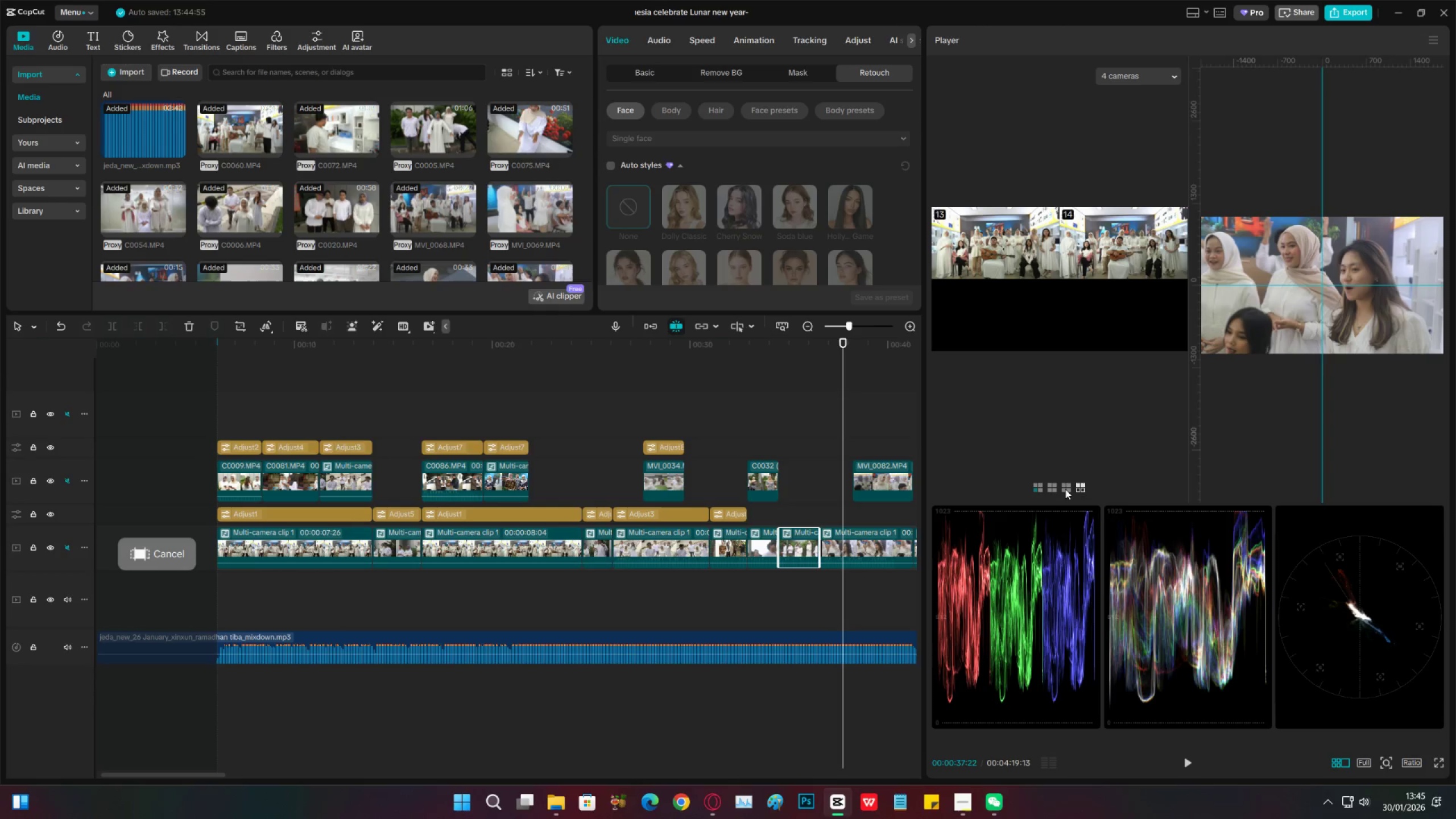 
left_click([1065, 489])
 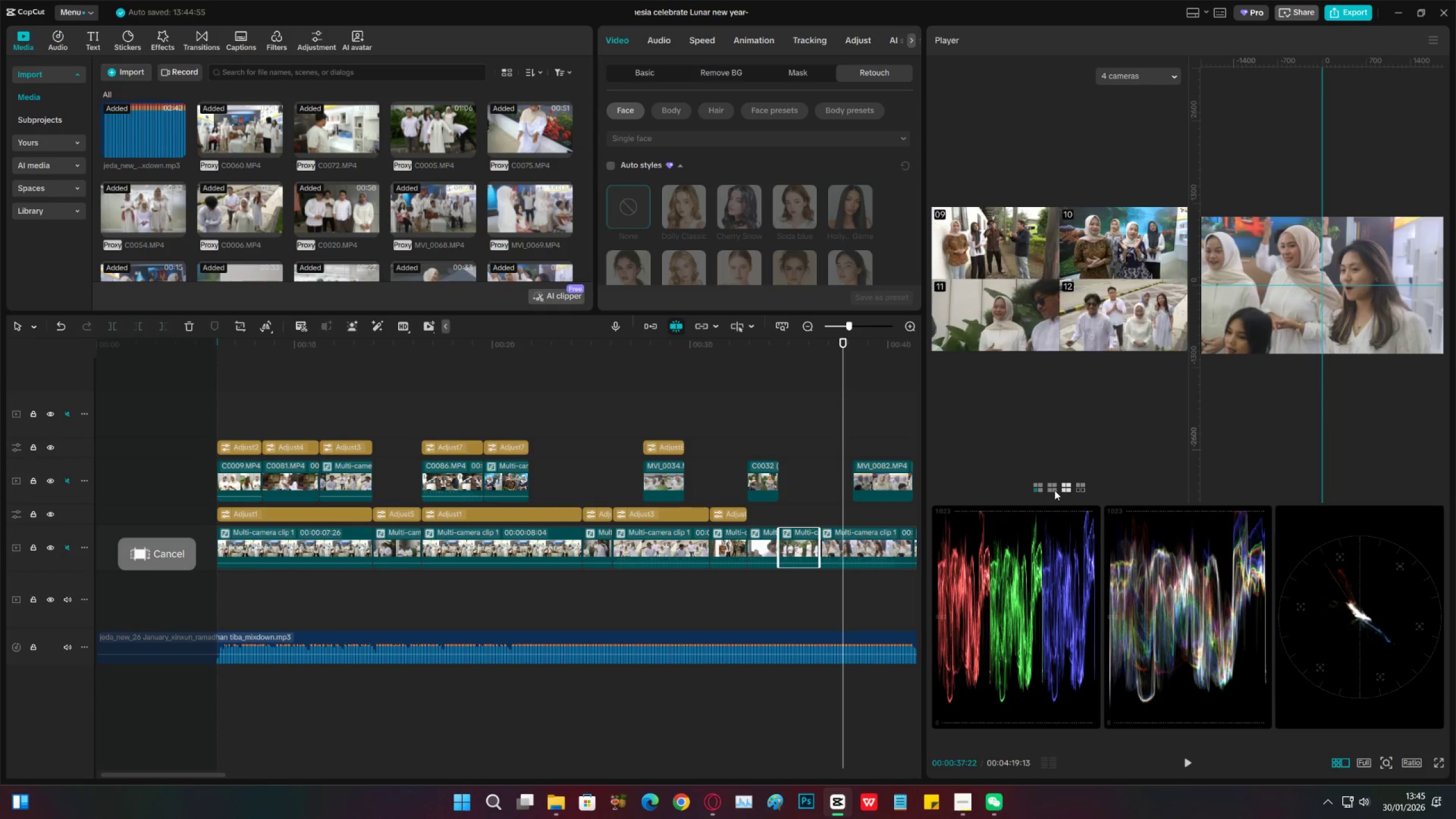 
left_click([1054, 490])
 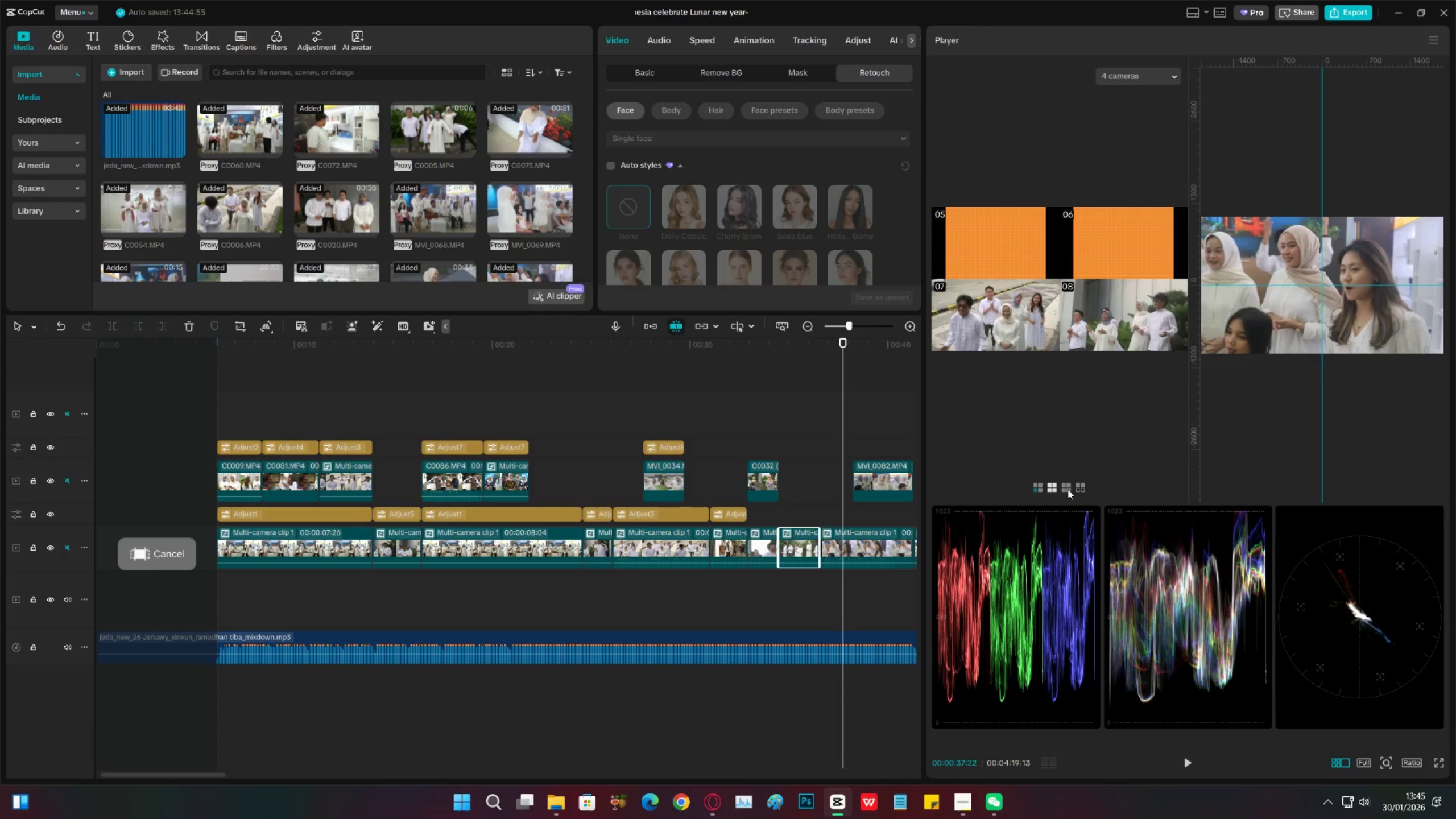 
left_click_drag(start_coordinate=[795, 352], to_coordinate=[779, 366])
 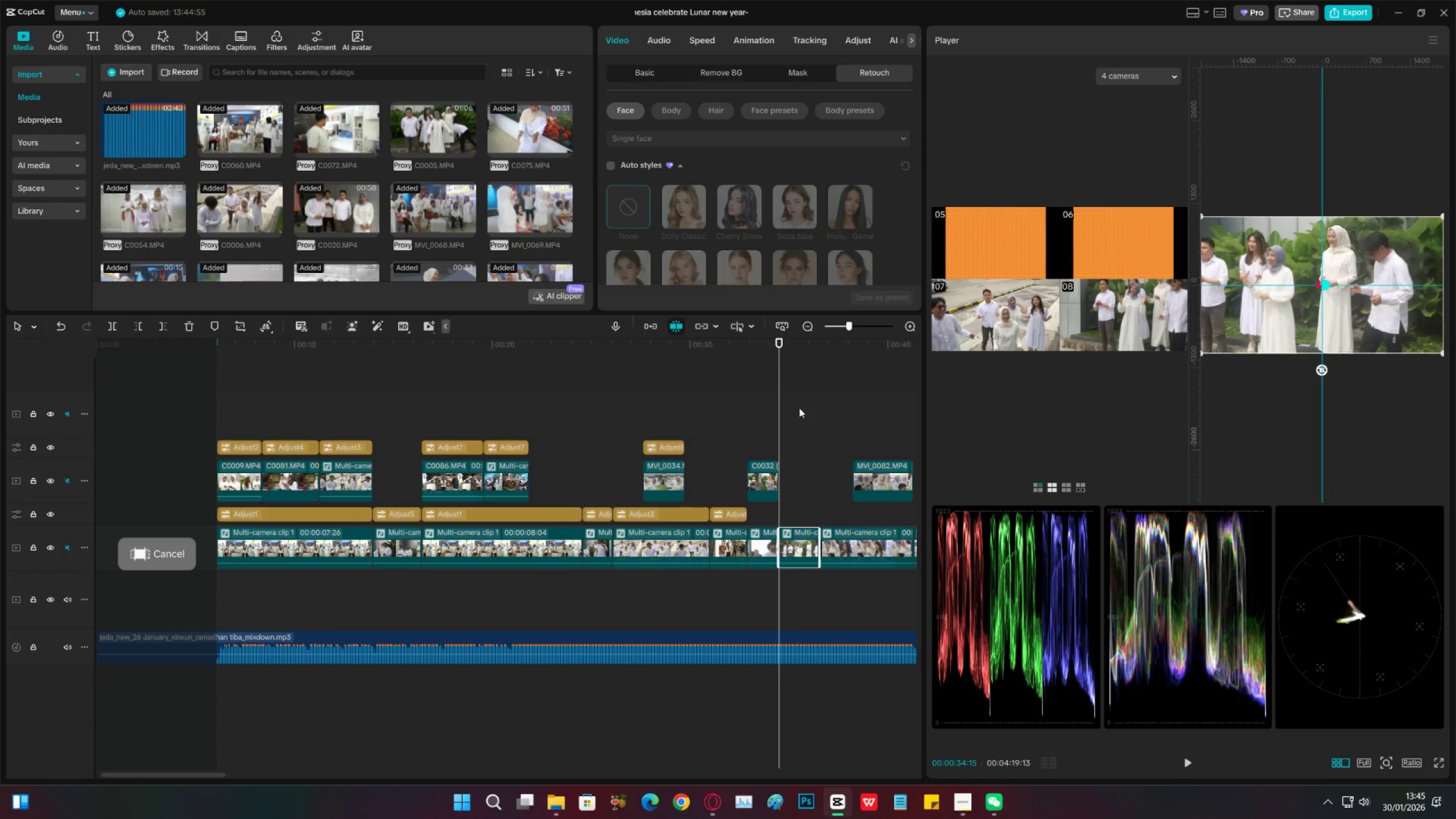 
key(Space)
 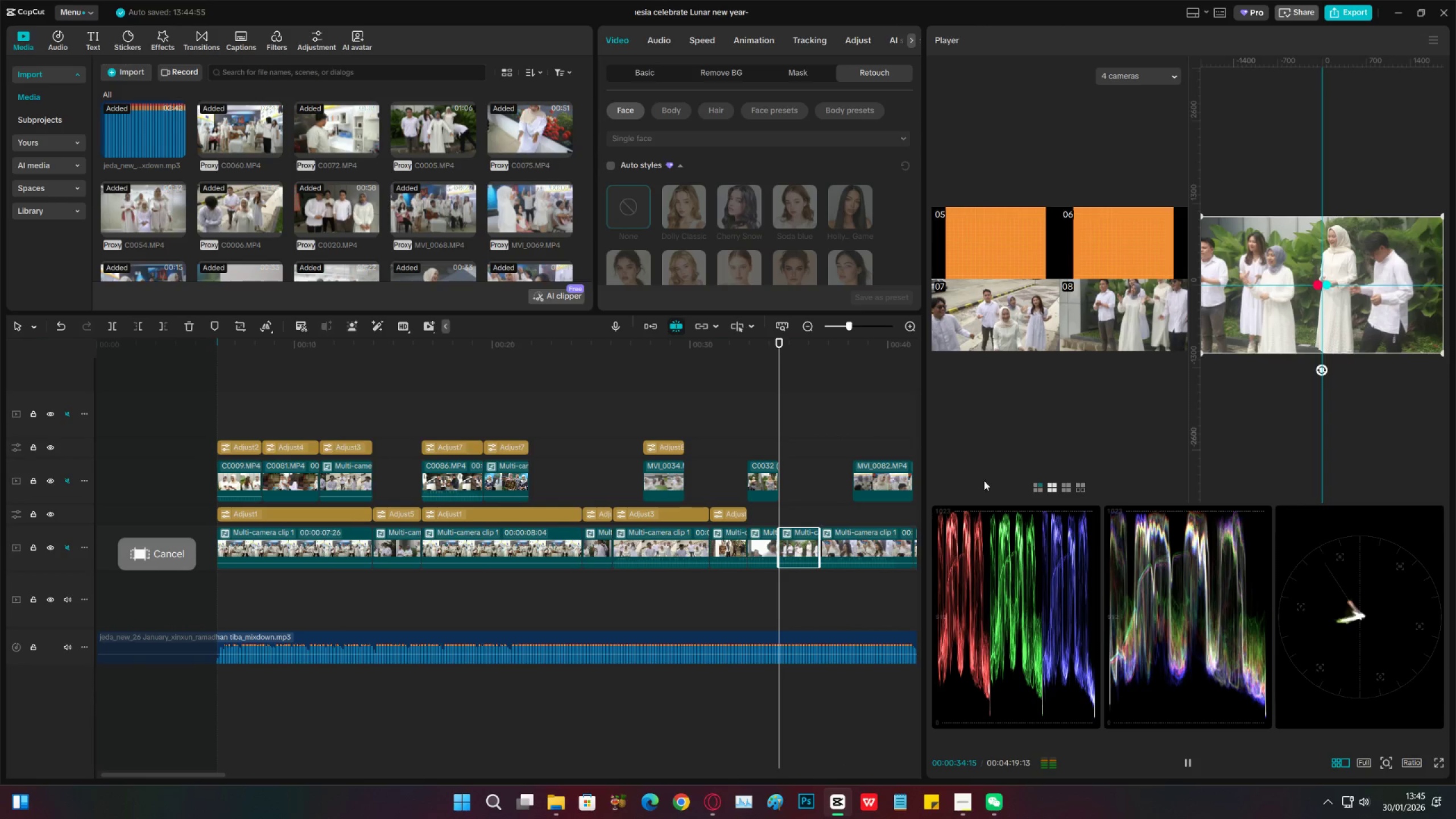 
key(Space)
 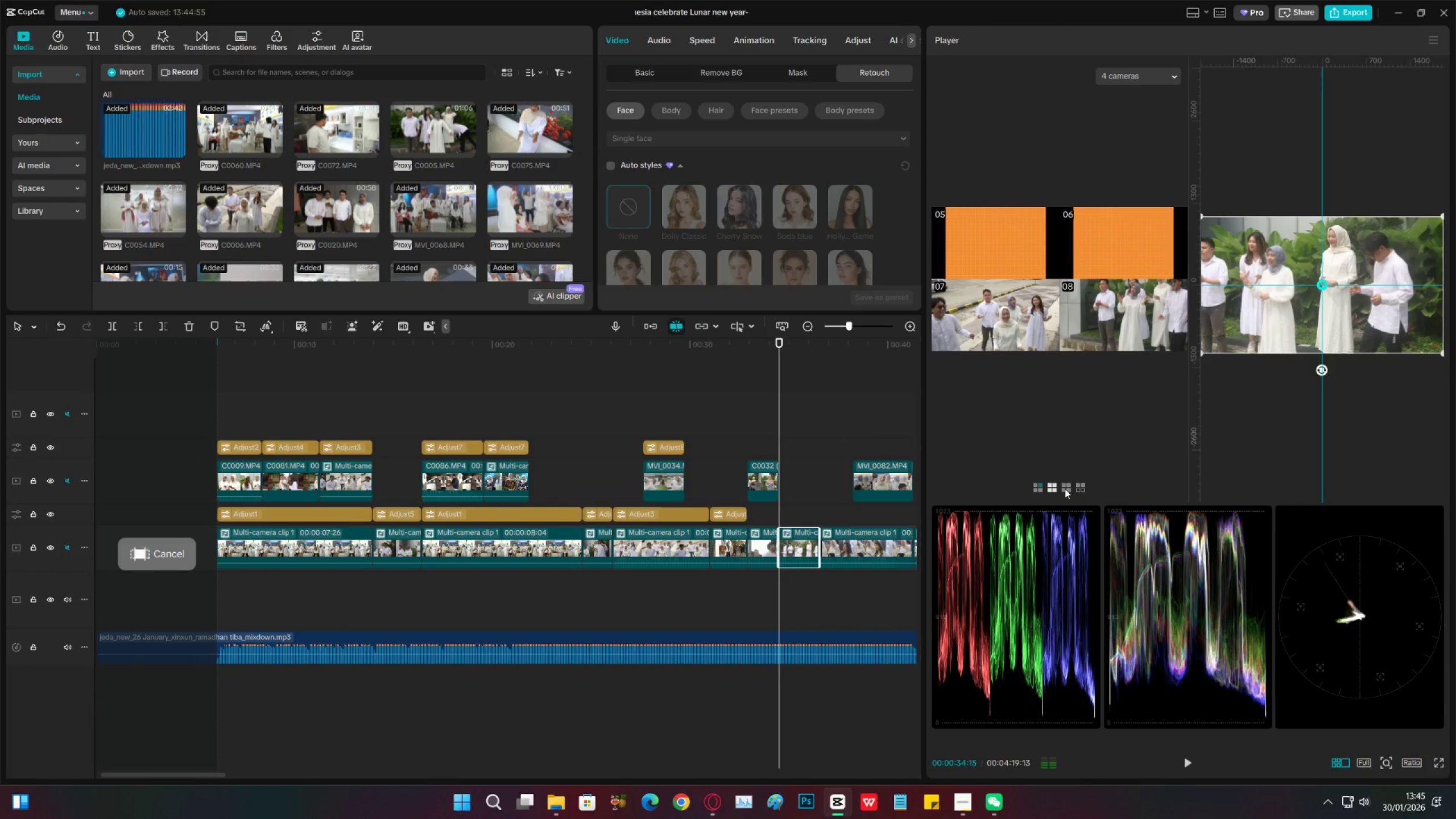 
left_click([1065, 489])
 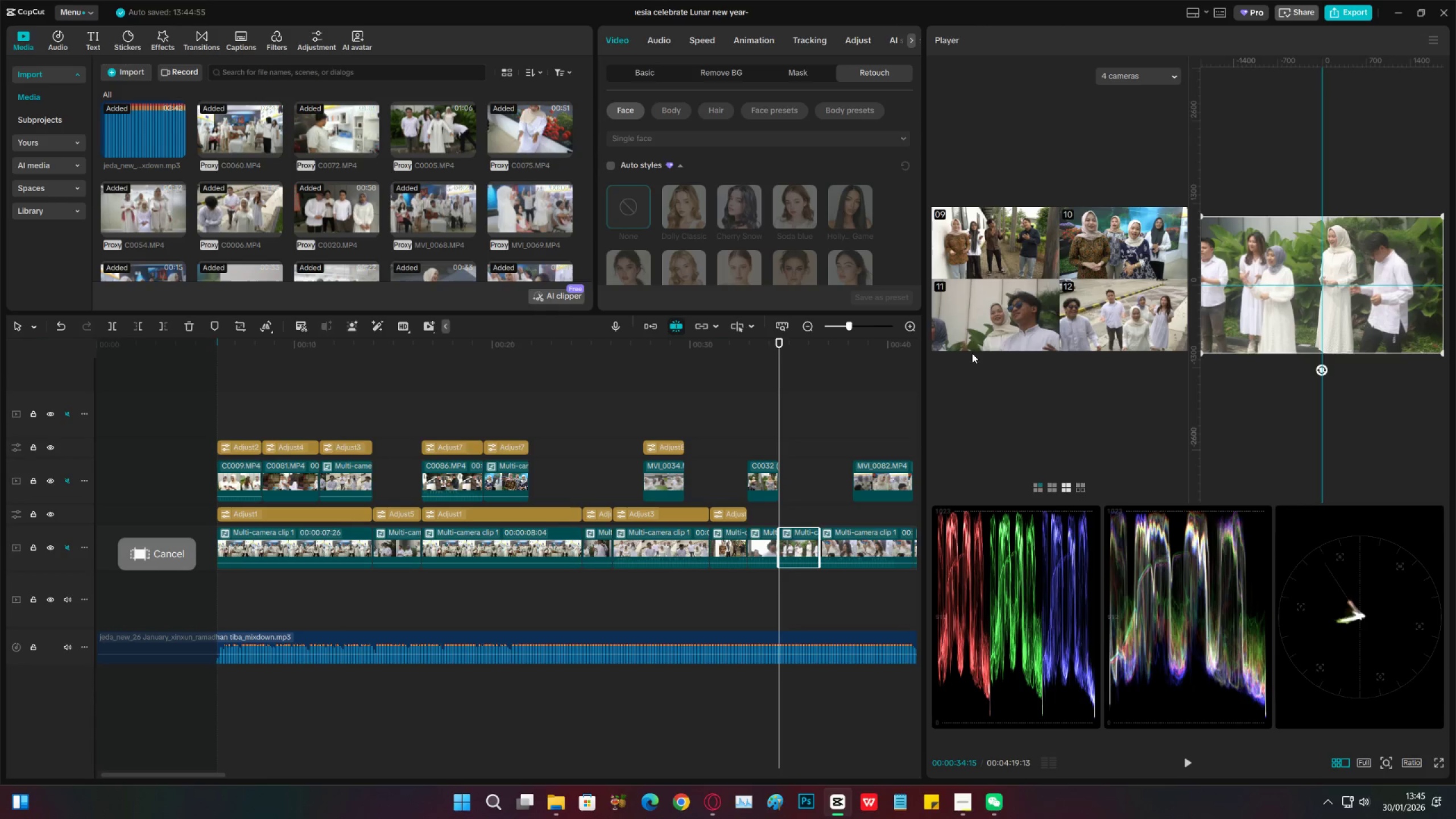 
left_click([974, 334])
 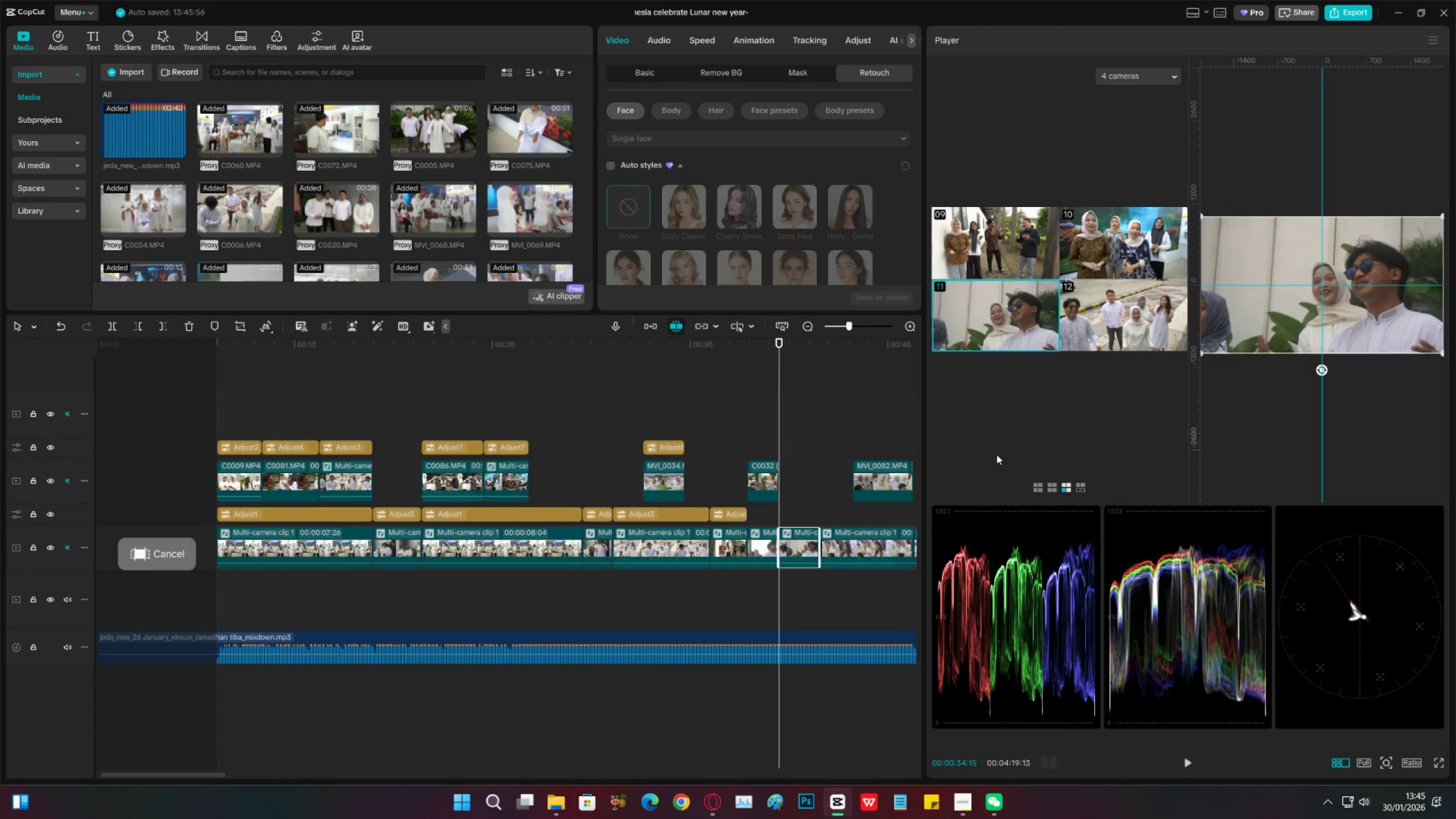 
key(Space)
 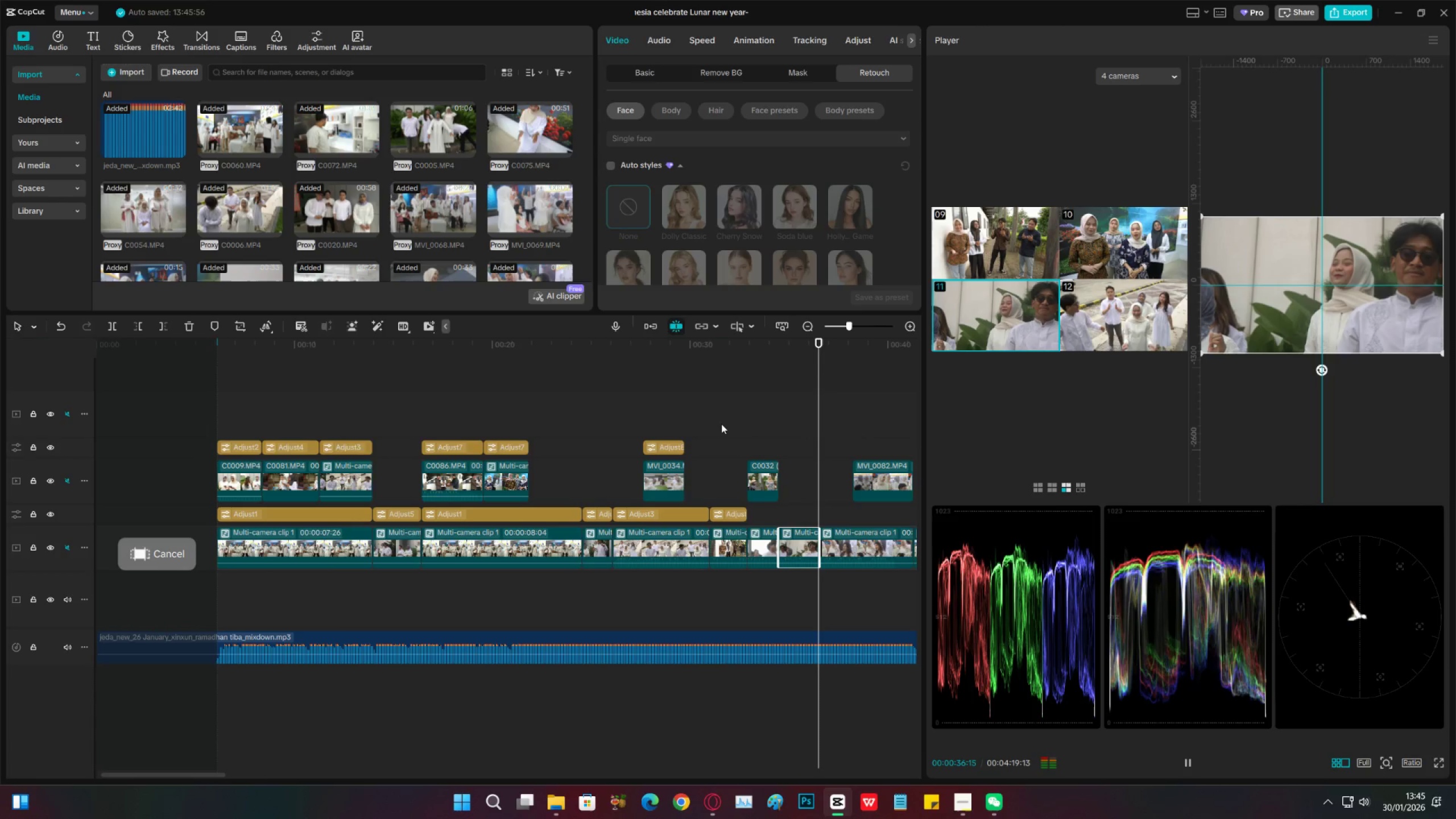 
key(Space)
 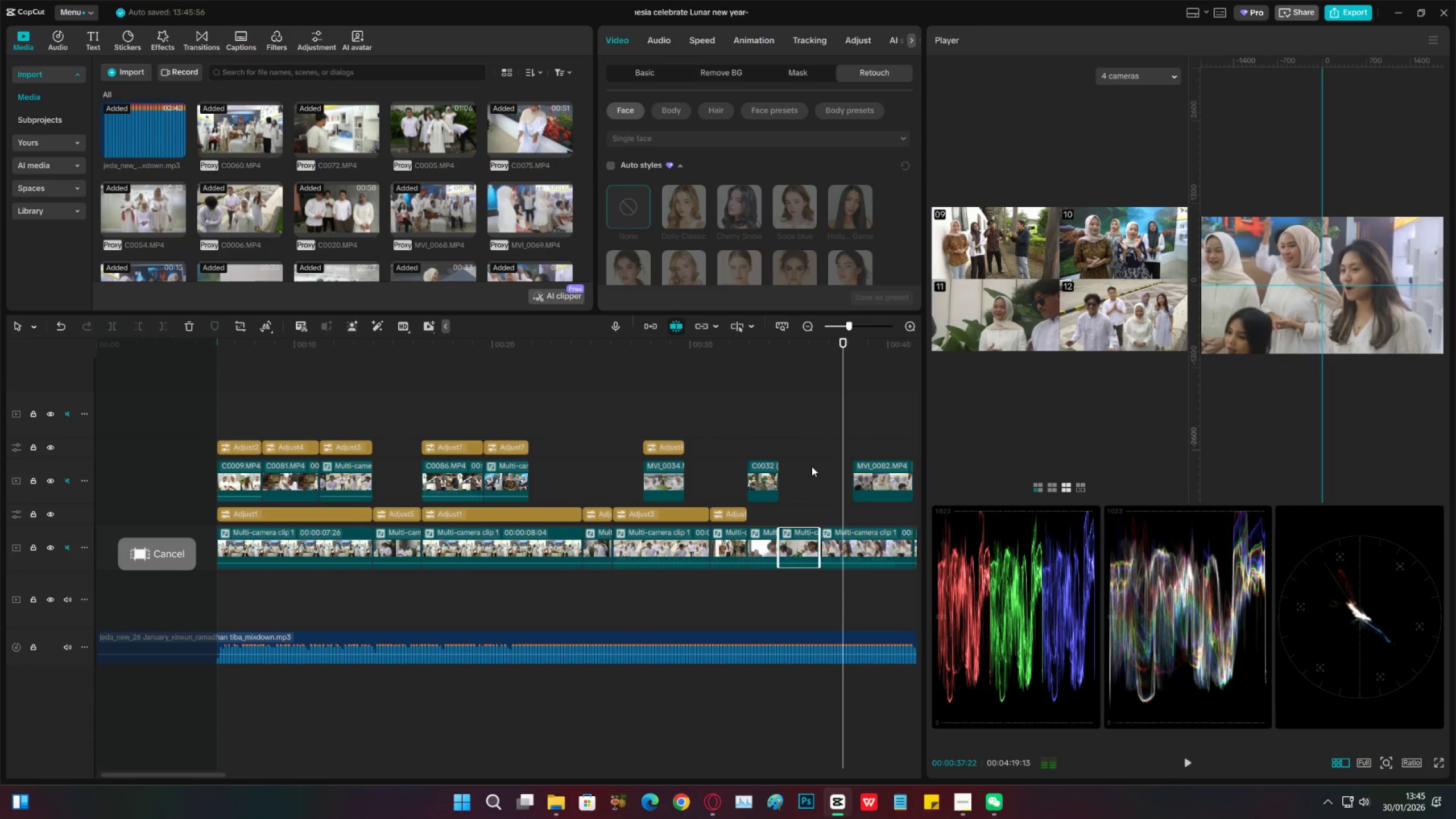 
key(Space)
 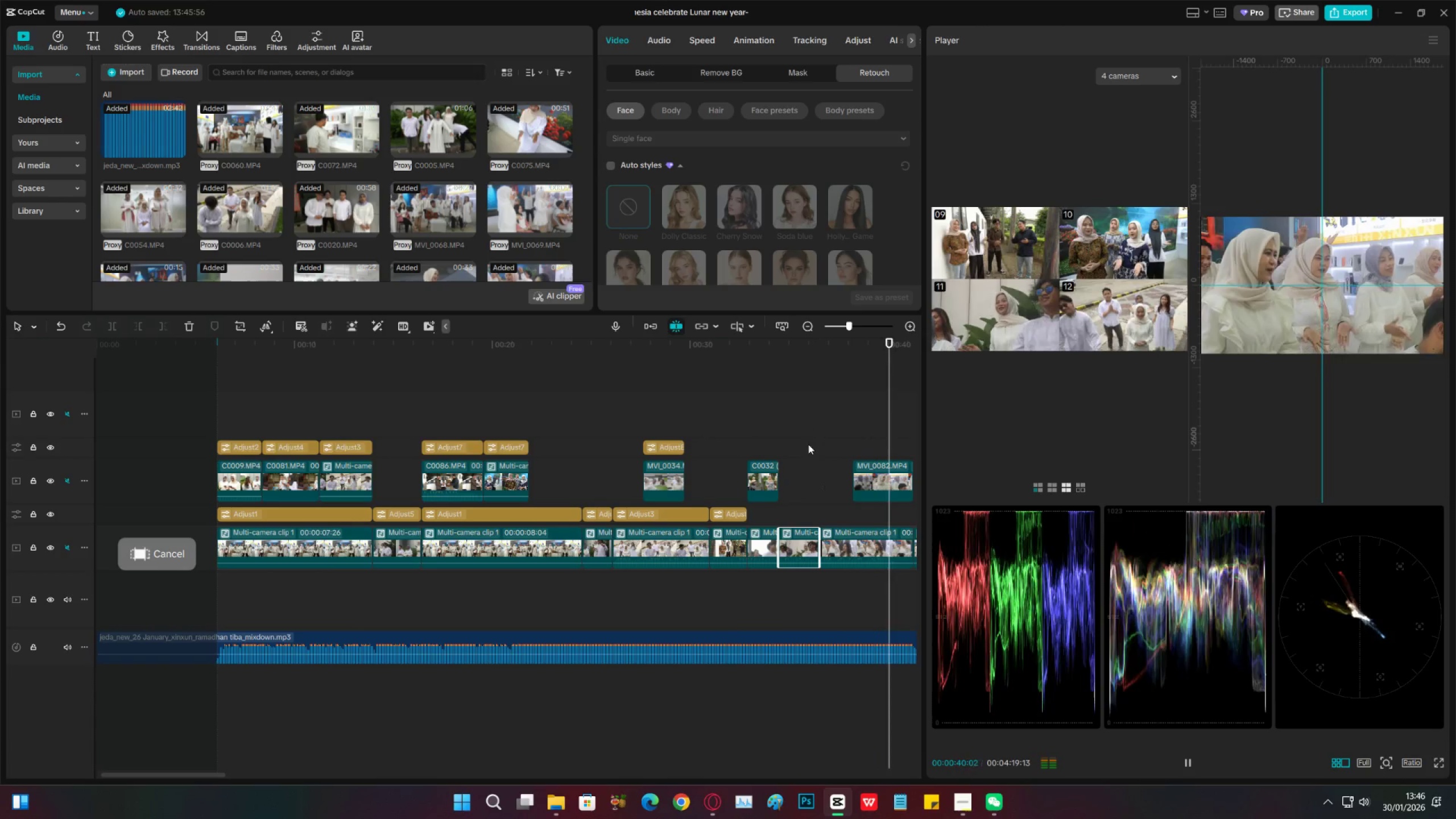 
key(Space)
 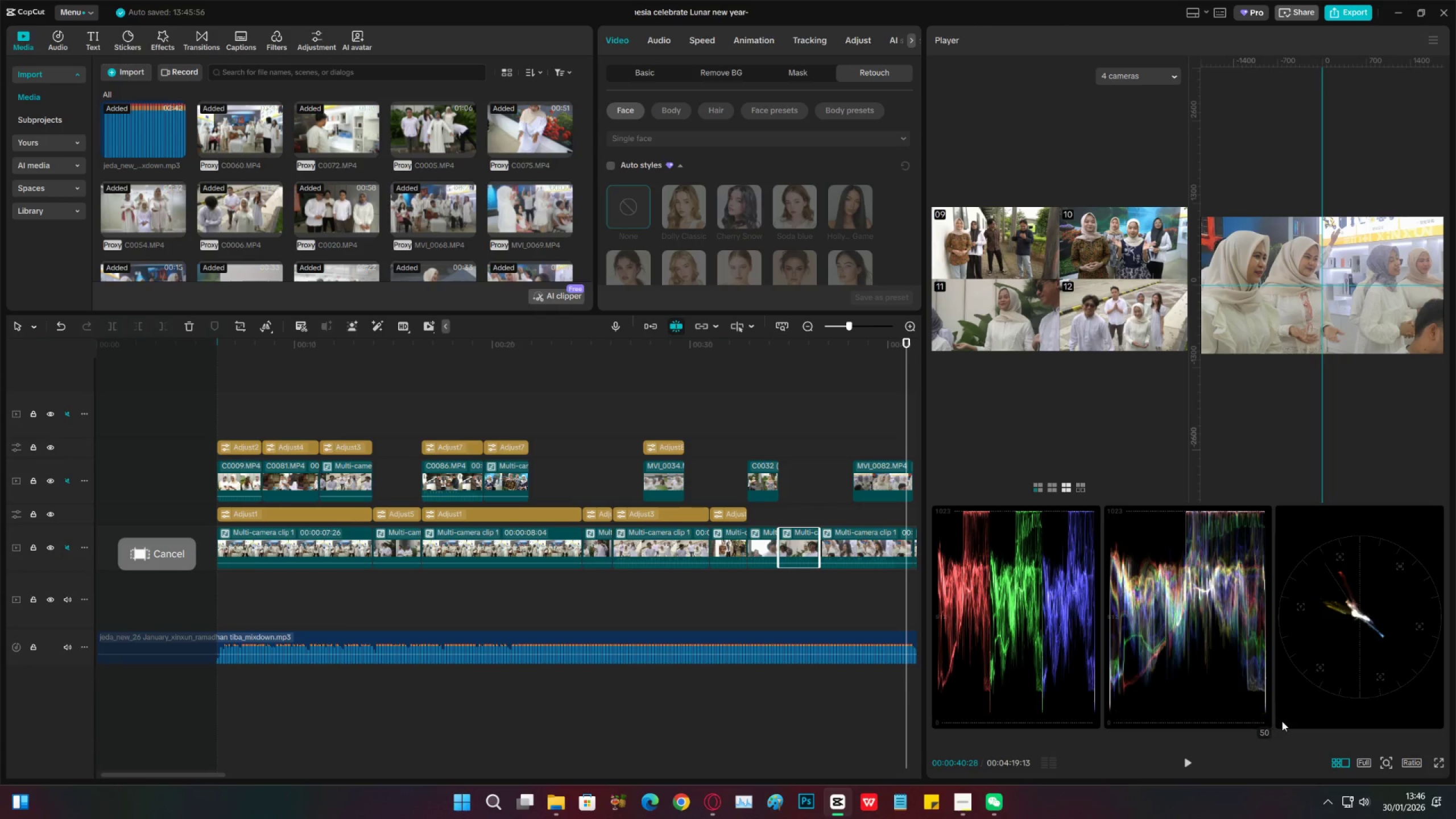 
left_click([1345, 761])
 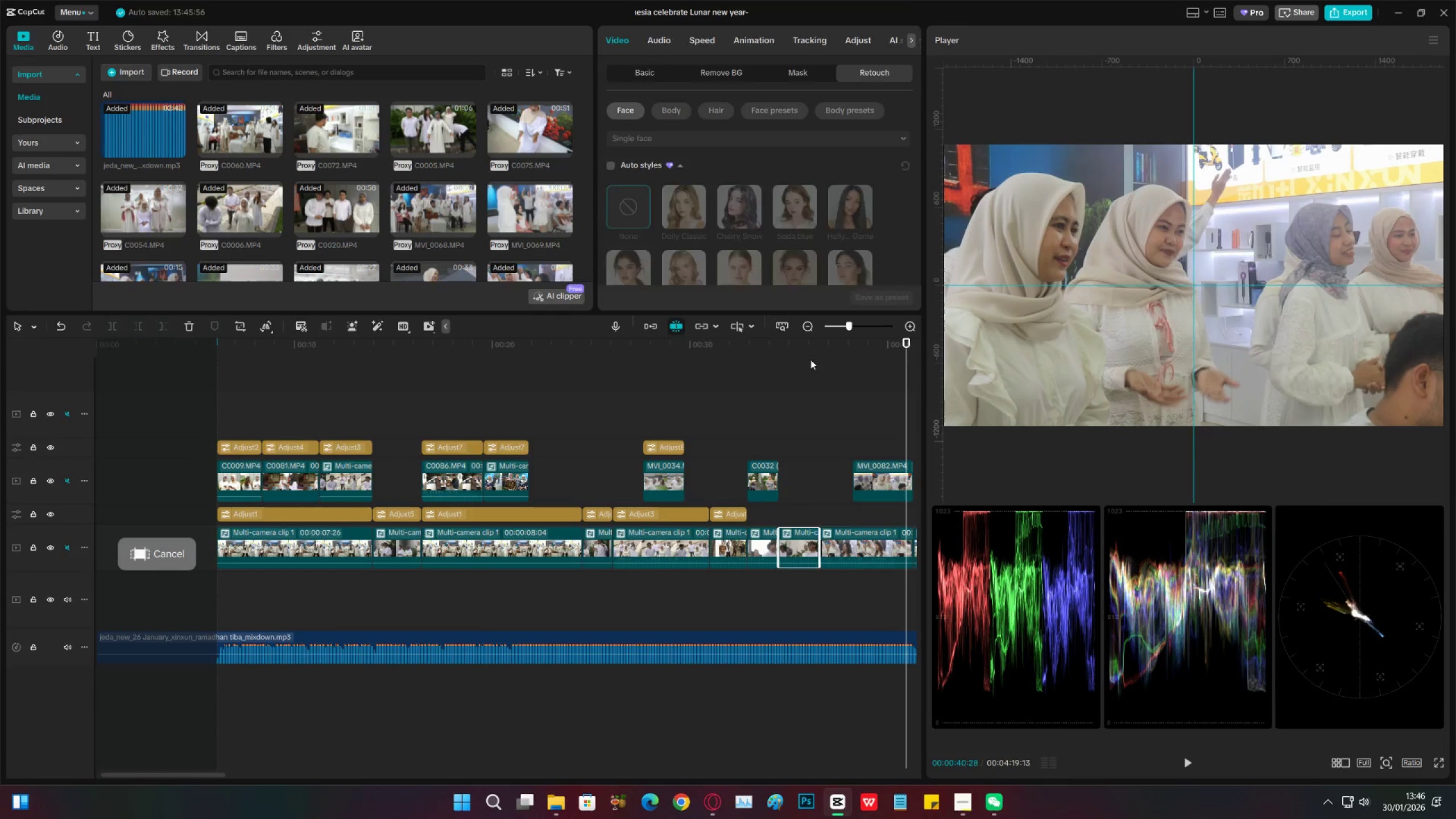 
double_click([784, 359])
 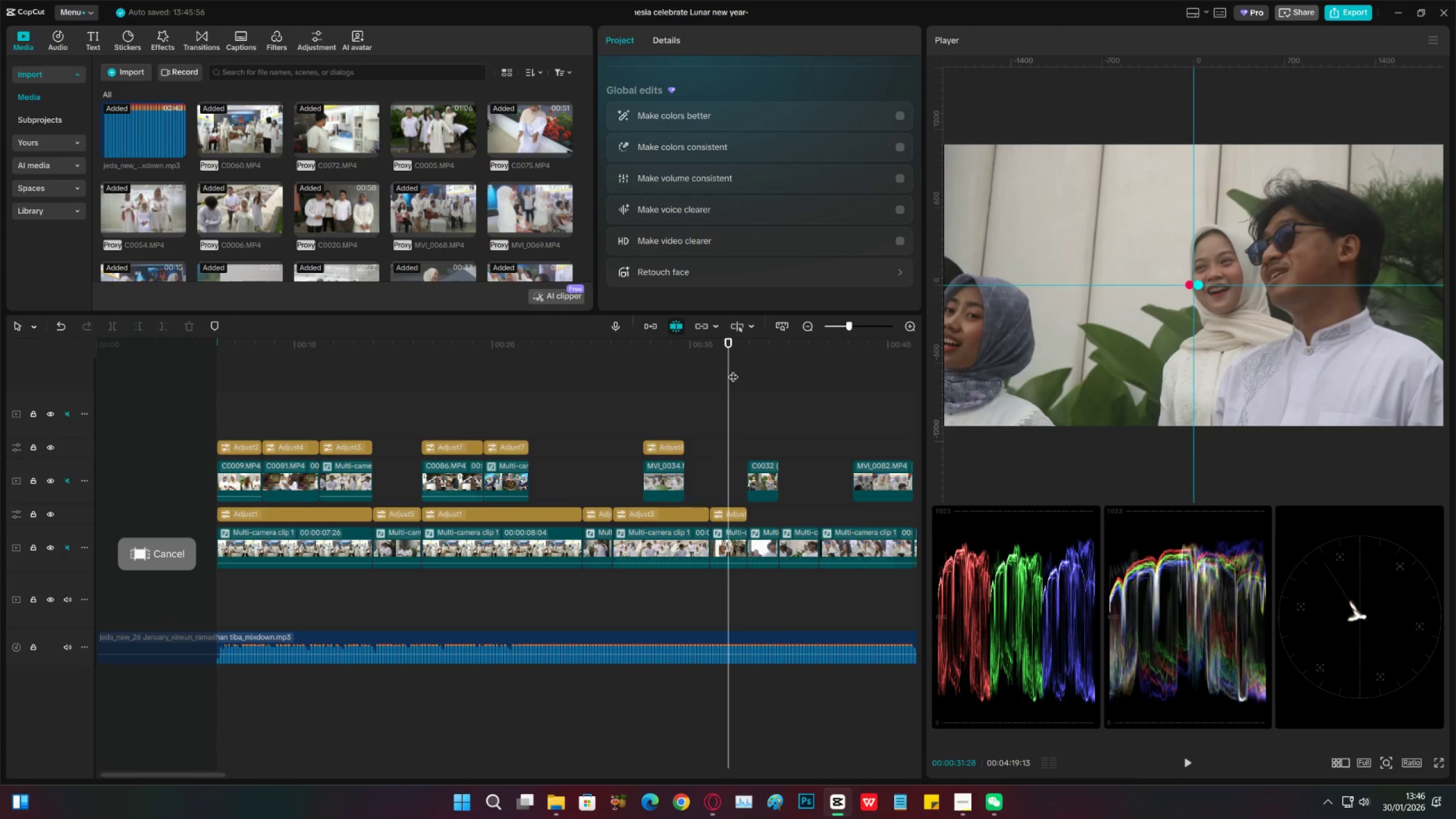 
left_click([751, 370])
 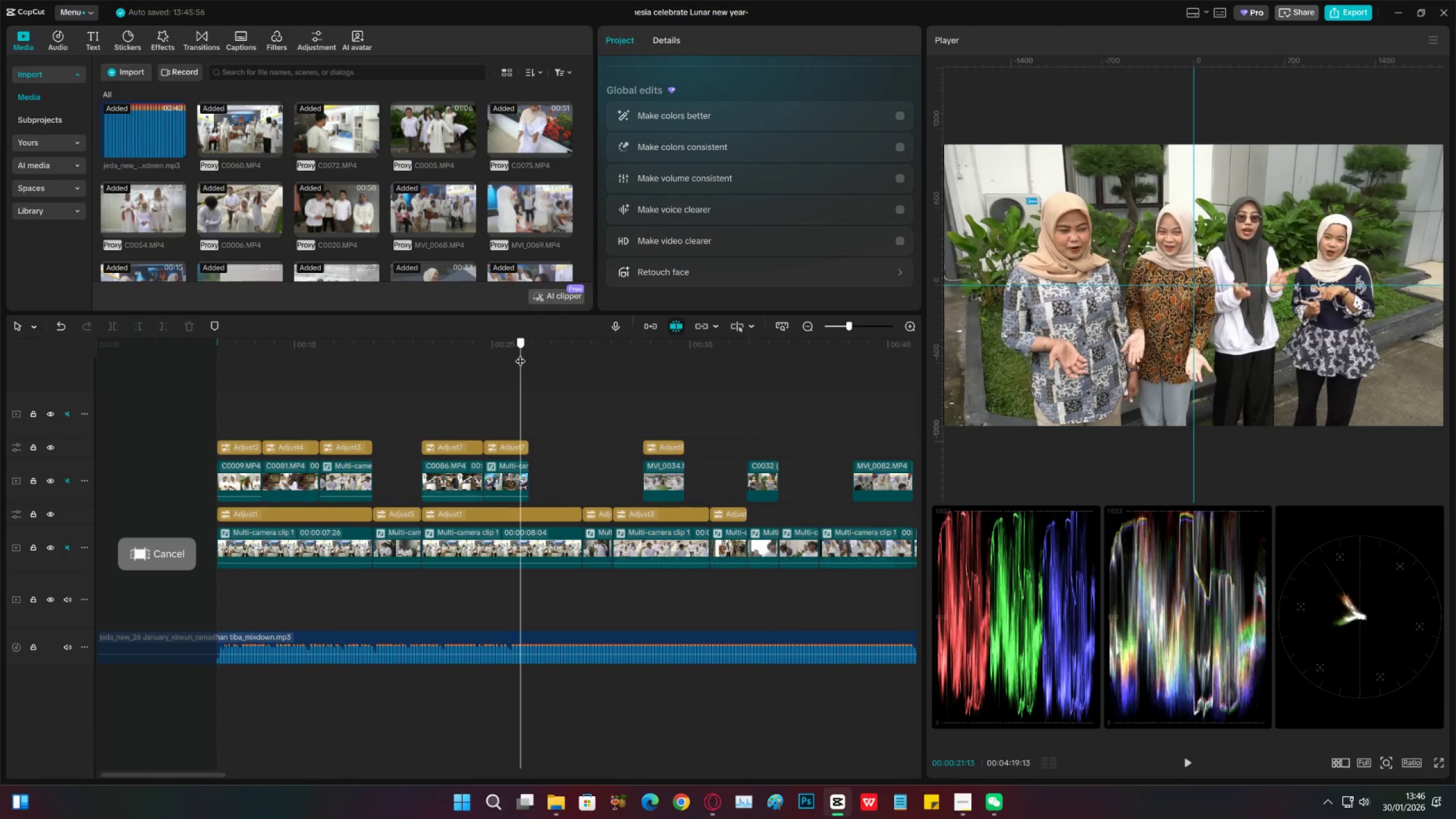 
double_click([445, 354])
 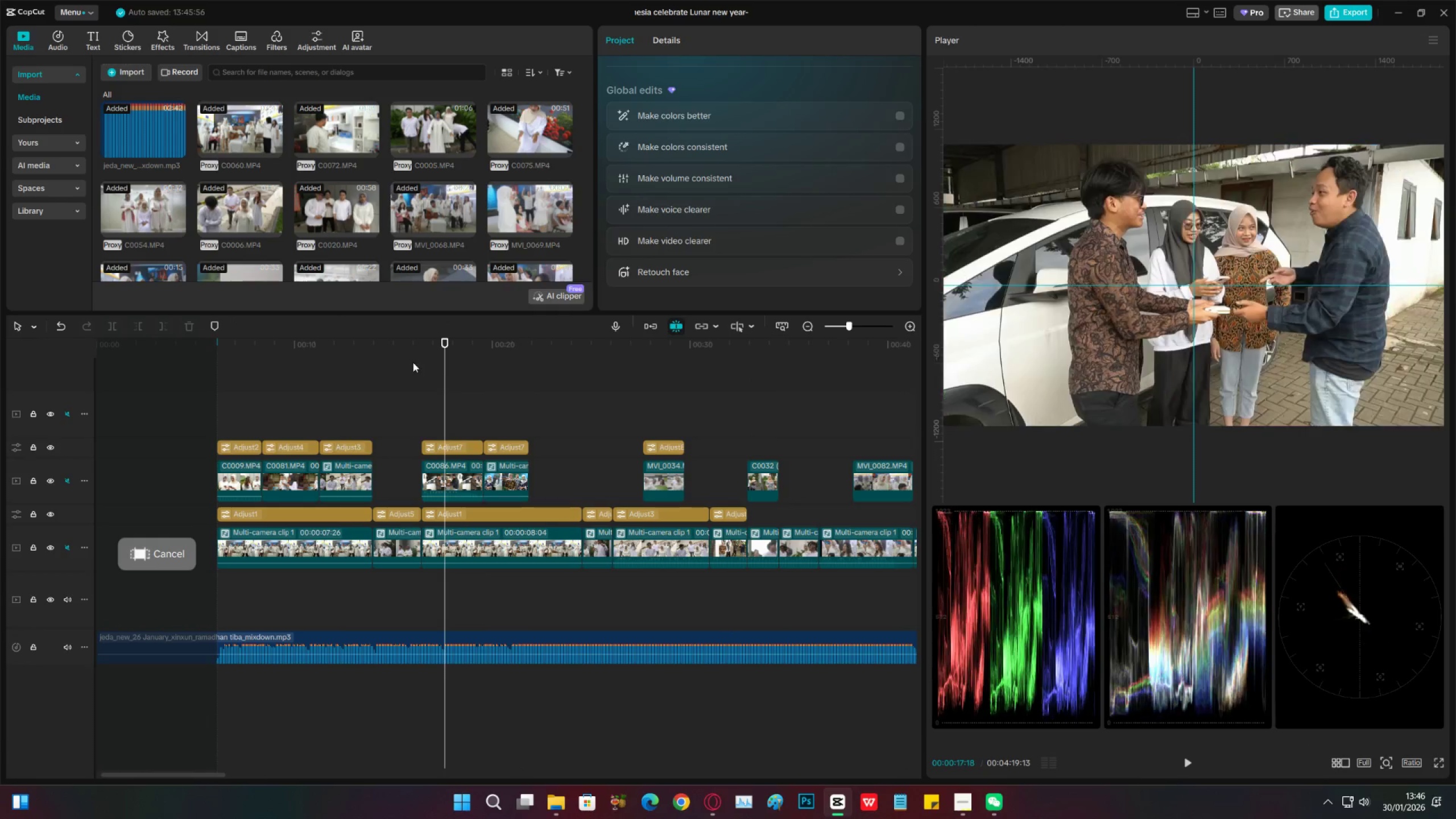 
left_click([413, 362])
 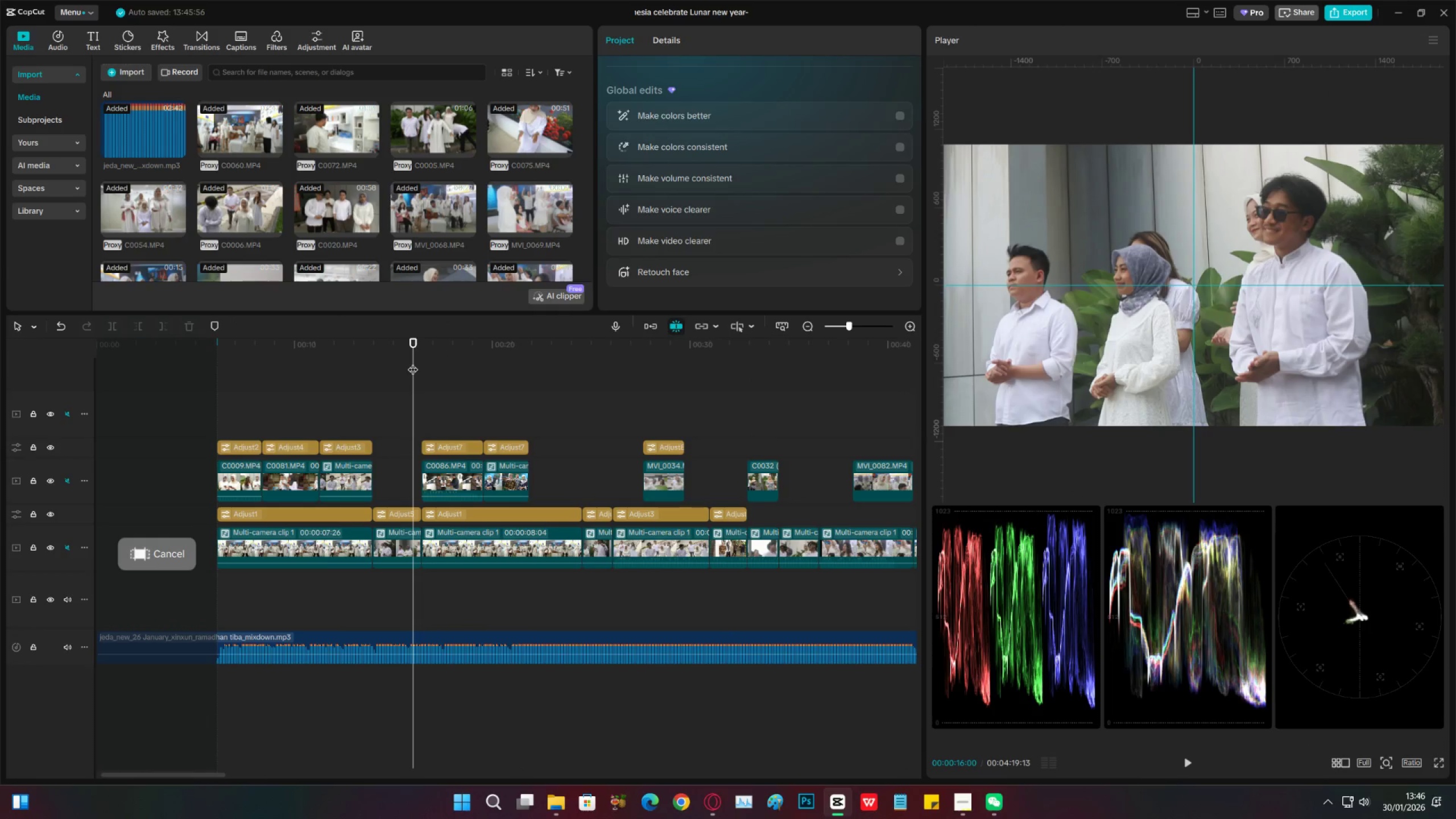 
key(Space)
 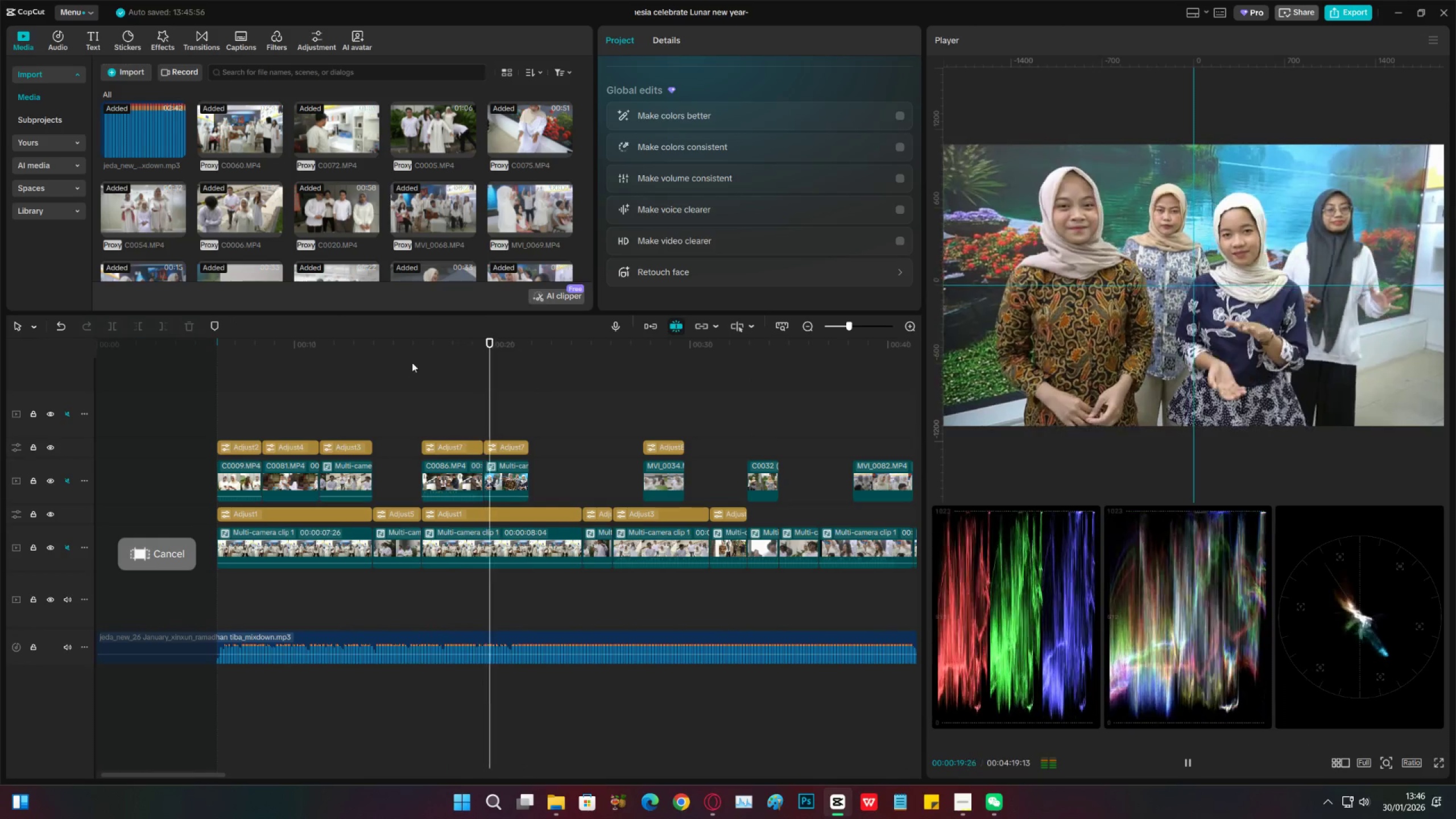 
wait(8.92)
 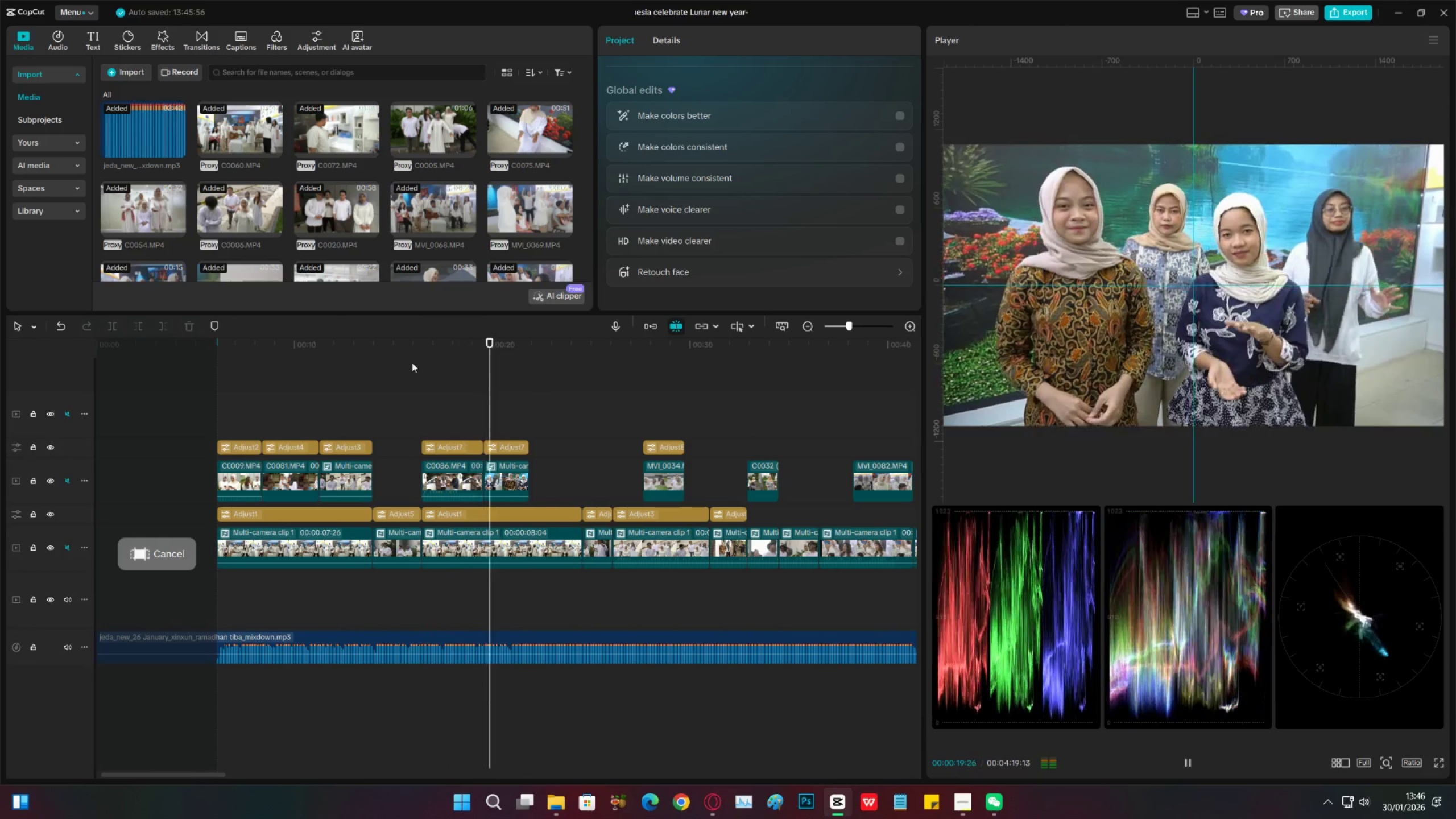 
double_click([508, 478])
 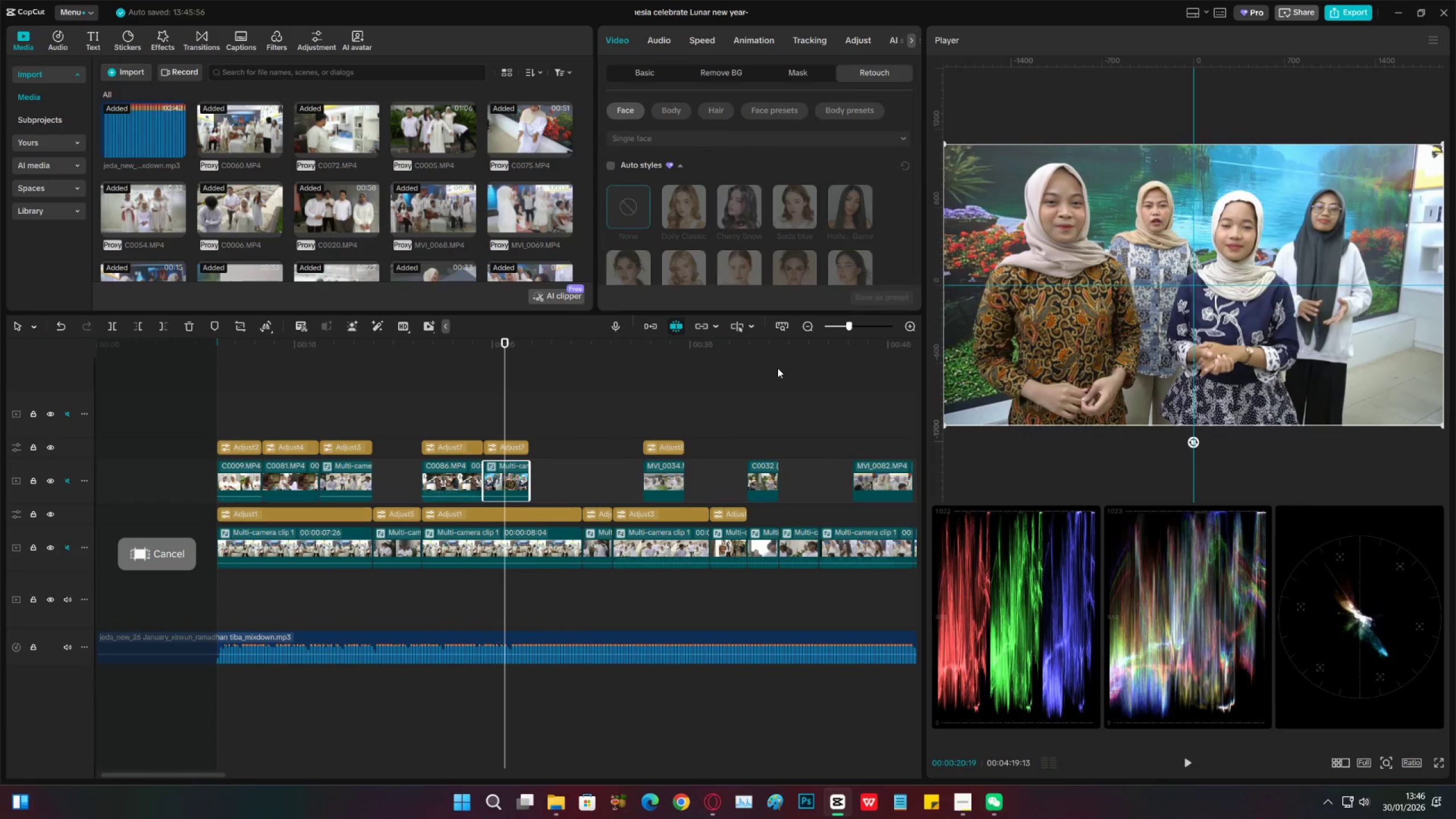 
scroll: coordinate [689, 246], scroll_direction: down, amount: 18.0
 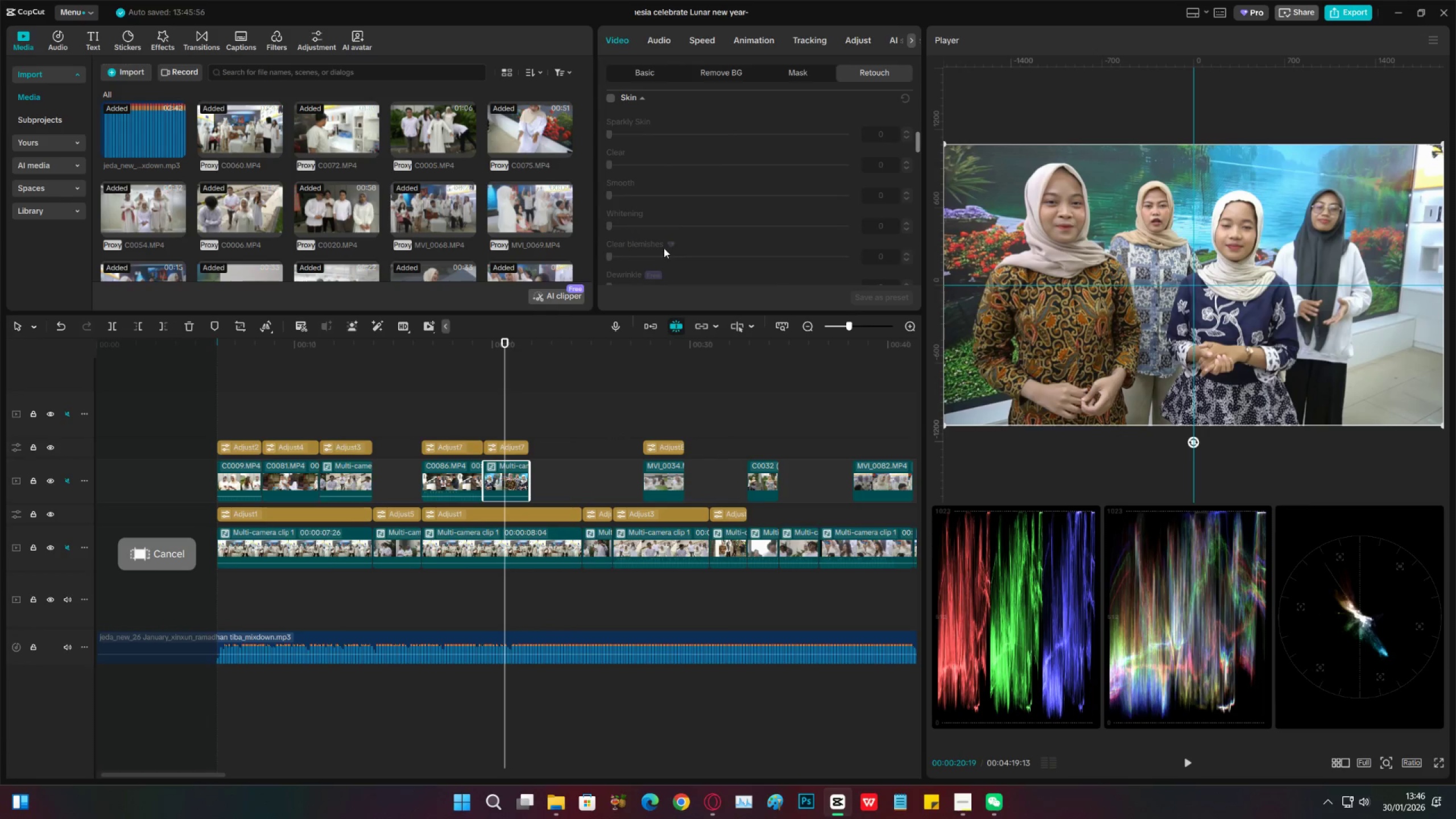 
scroll: coordinate [652, 234], scroll_direction: up, amount: 1.0
 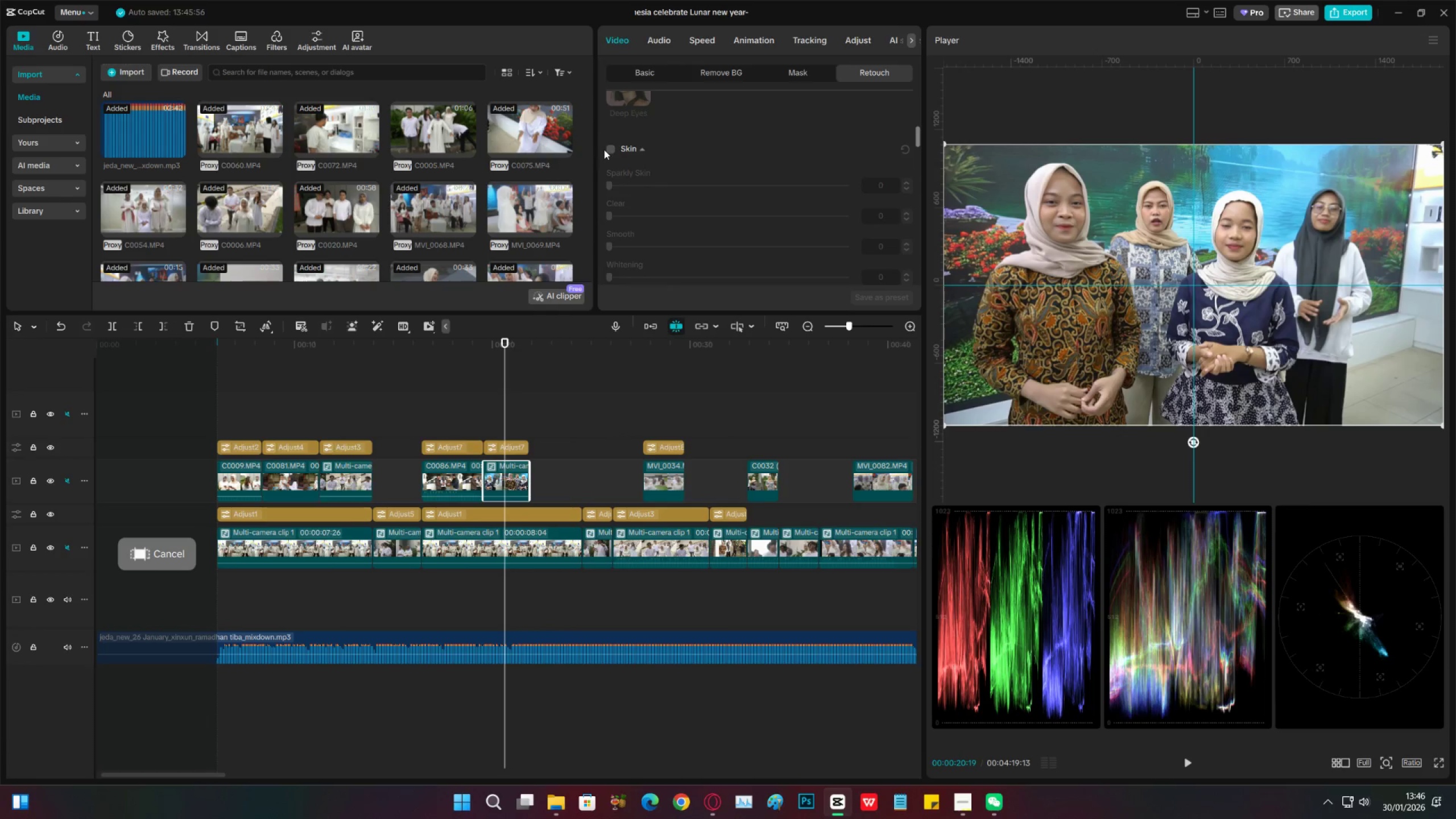 
left_click([609, 148])
 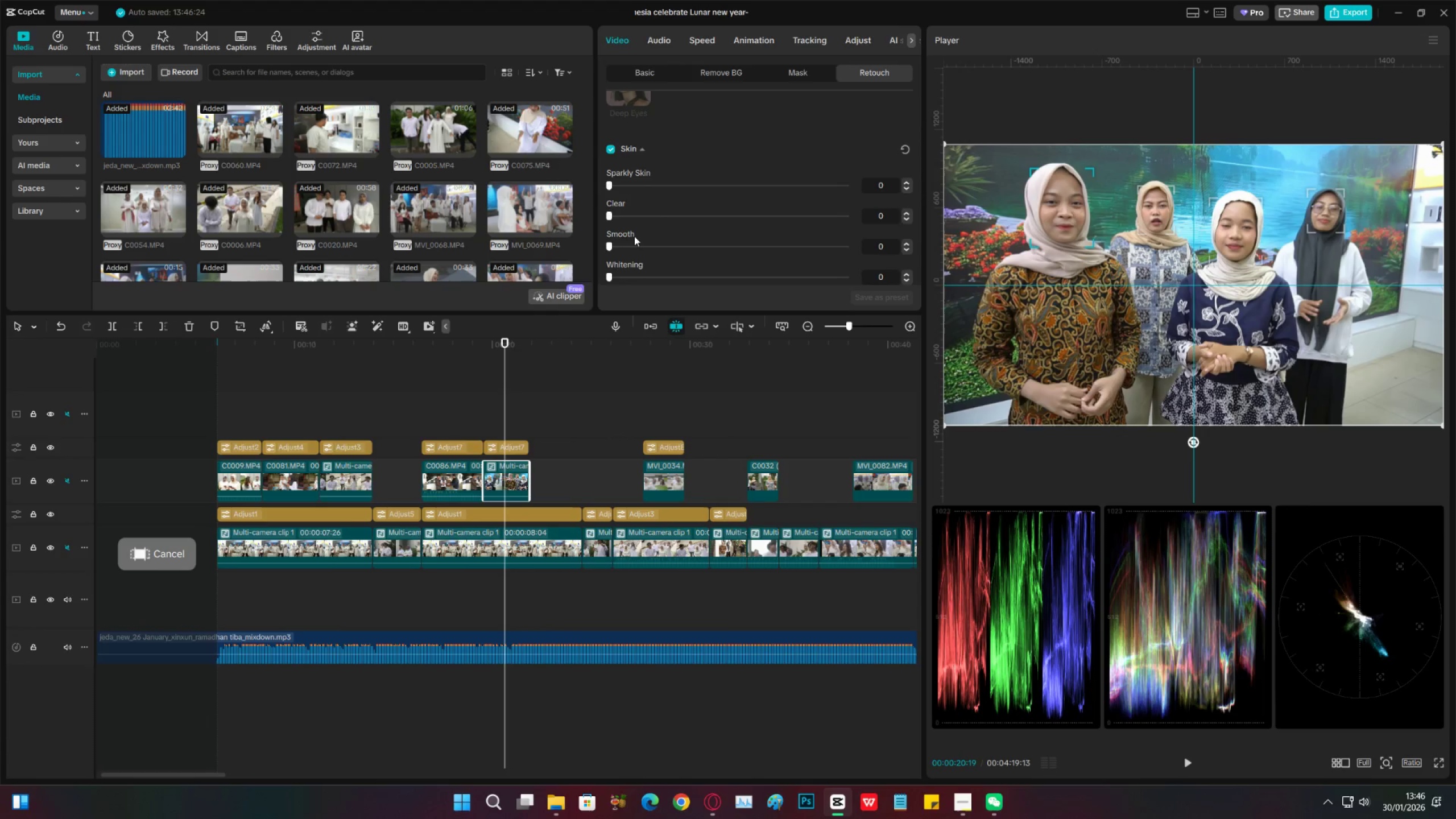 
left_click_drag(start_coordinate=[644, 246], to_coordinate=[561, 247])
 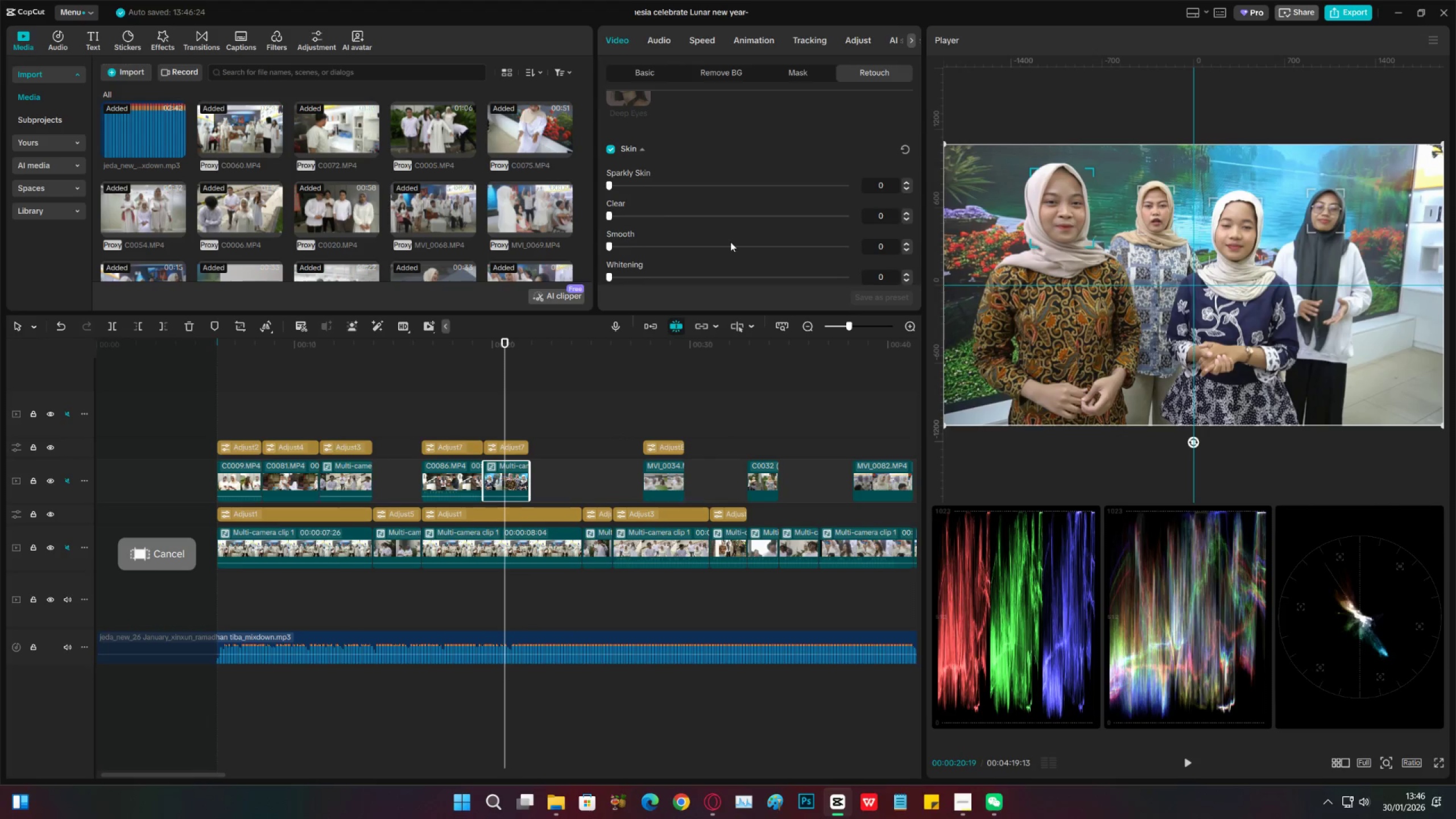 
left_click([692, 136])
 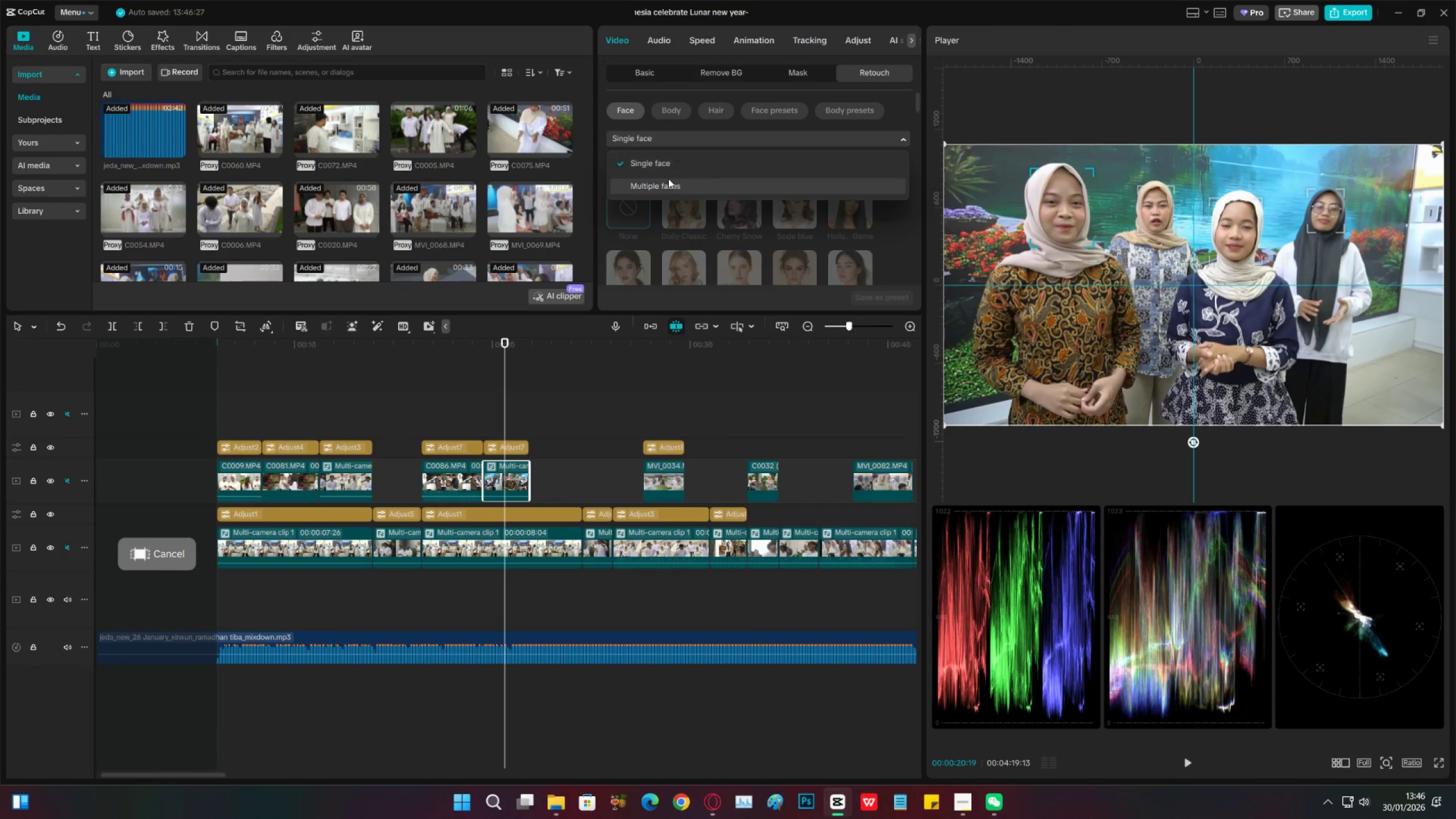 
scroll: coordinate [715, 211], scroll_direction: up, amount: 18.0
 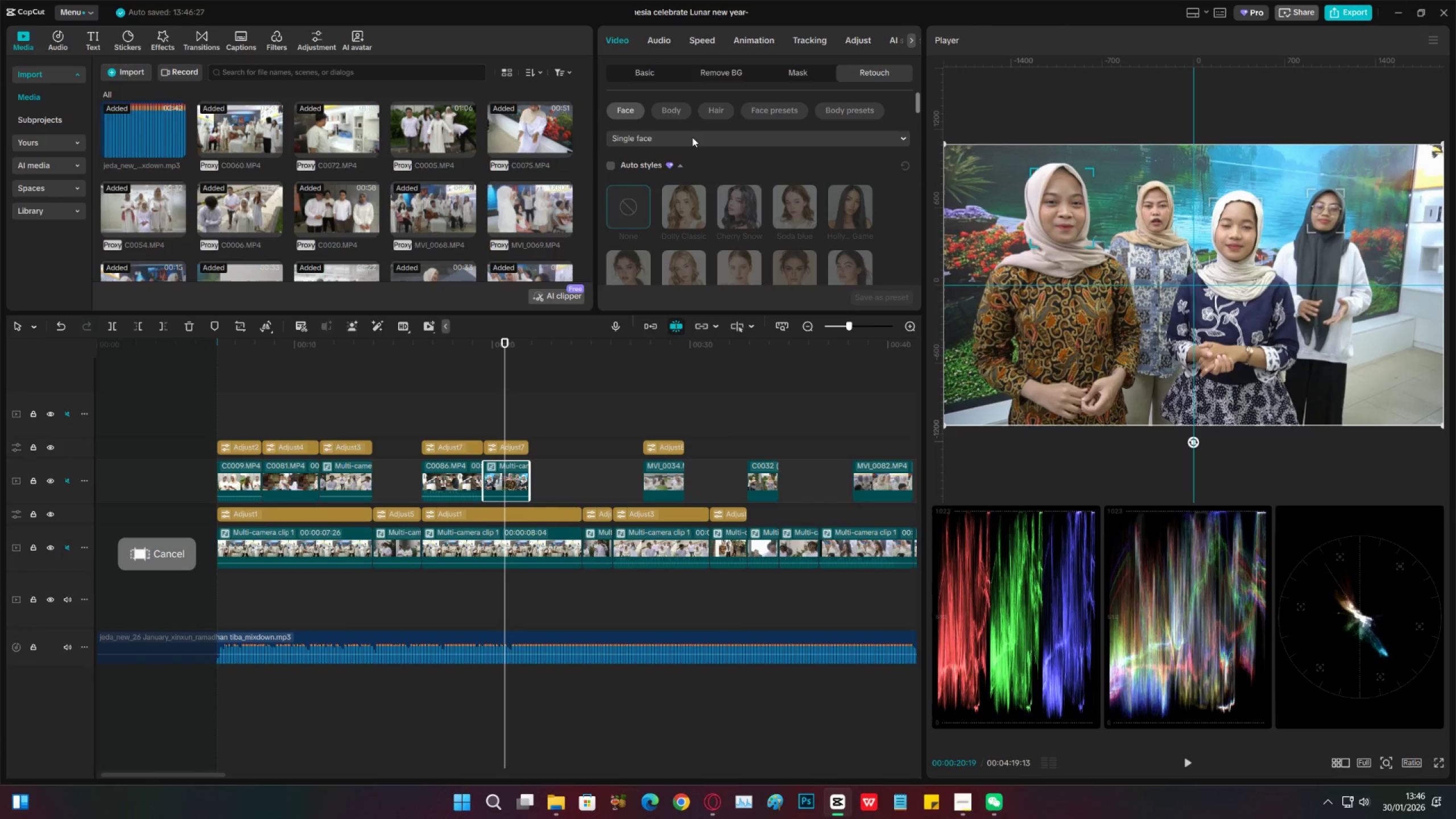 
left_click([668, 179])
 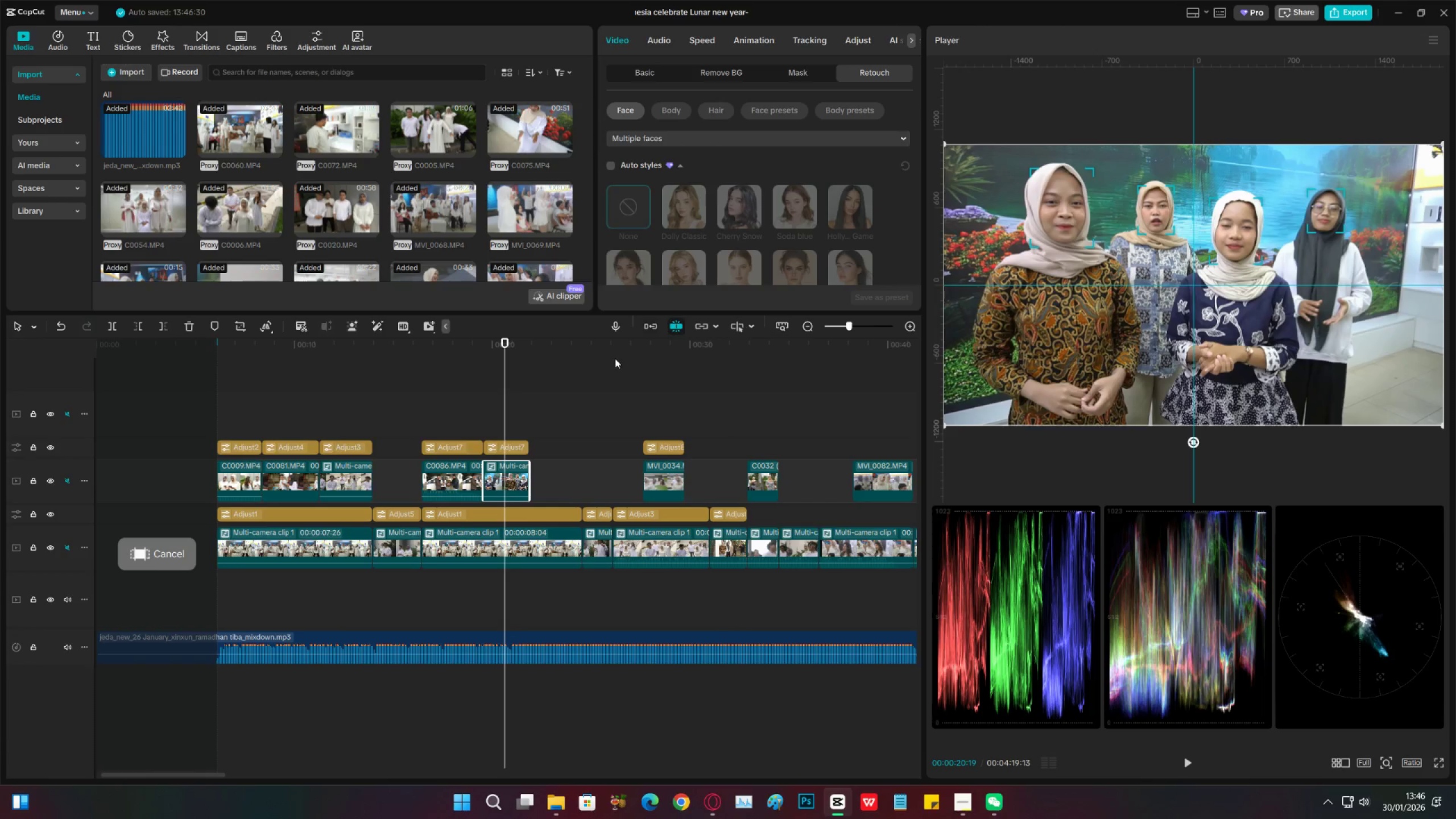 
left_click([489, 381])
 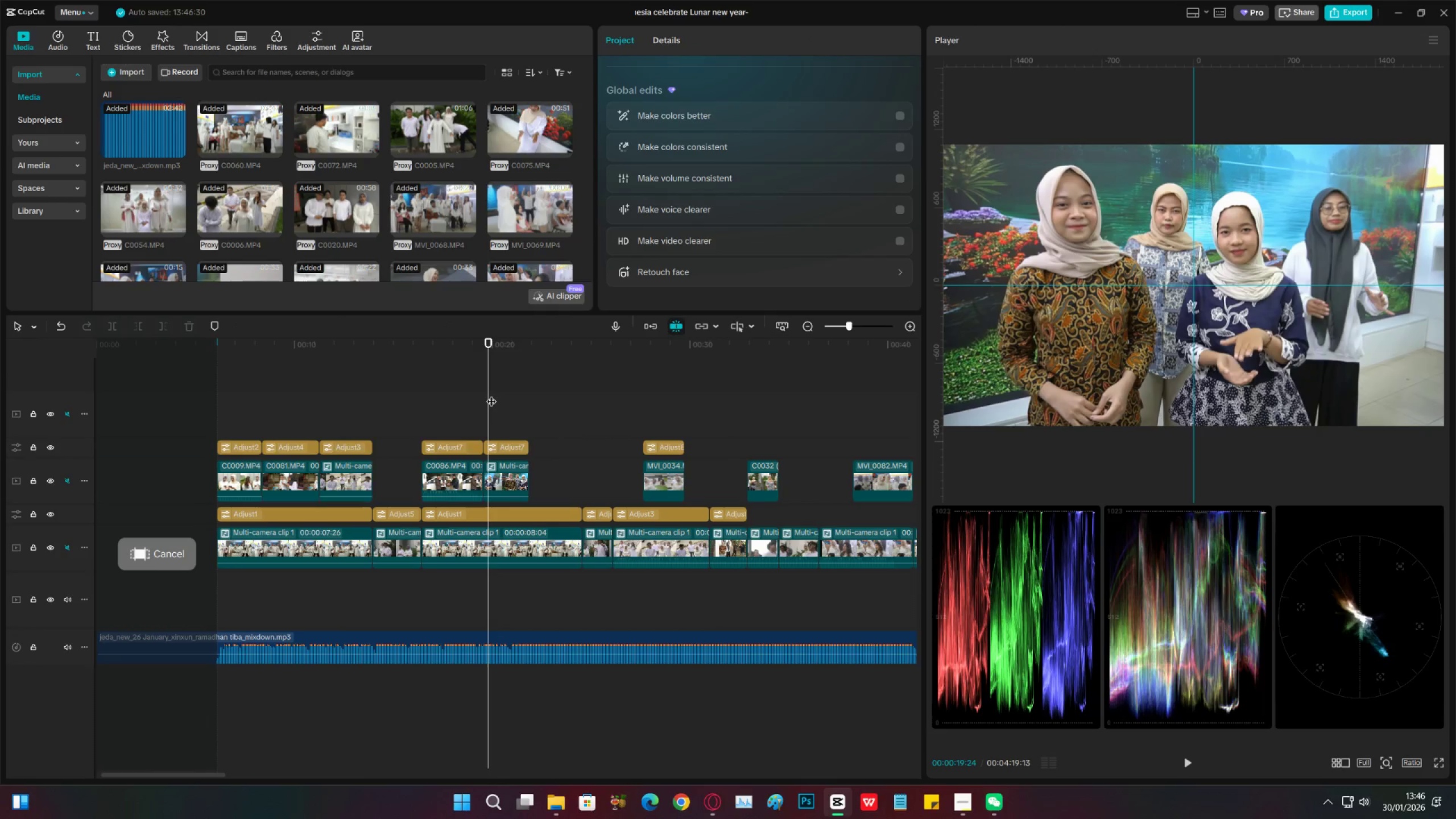 
left_click_drag(start_coordinate=[491, 394], to_coordinate=[508, 394])
 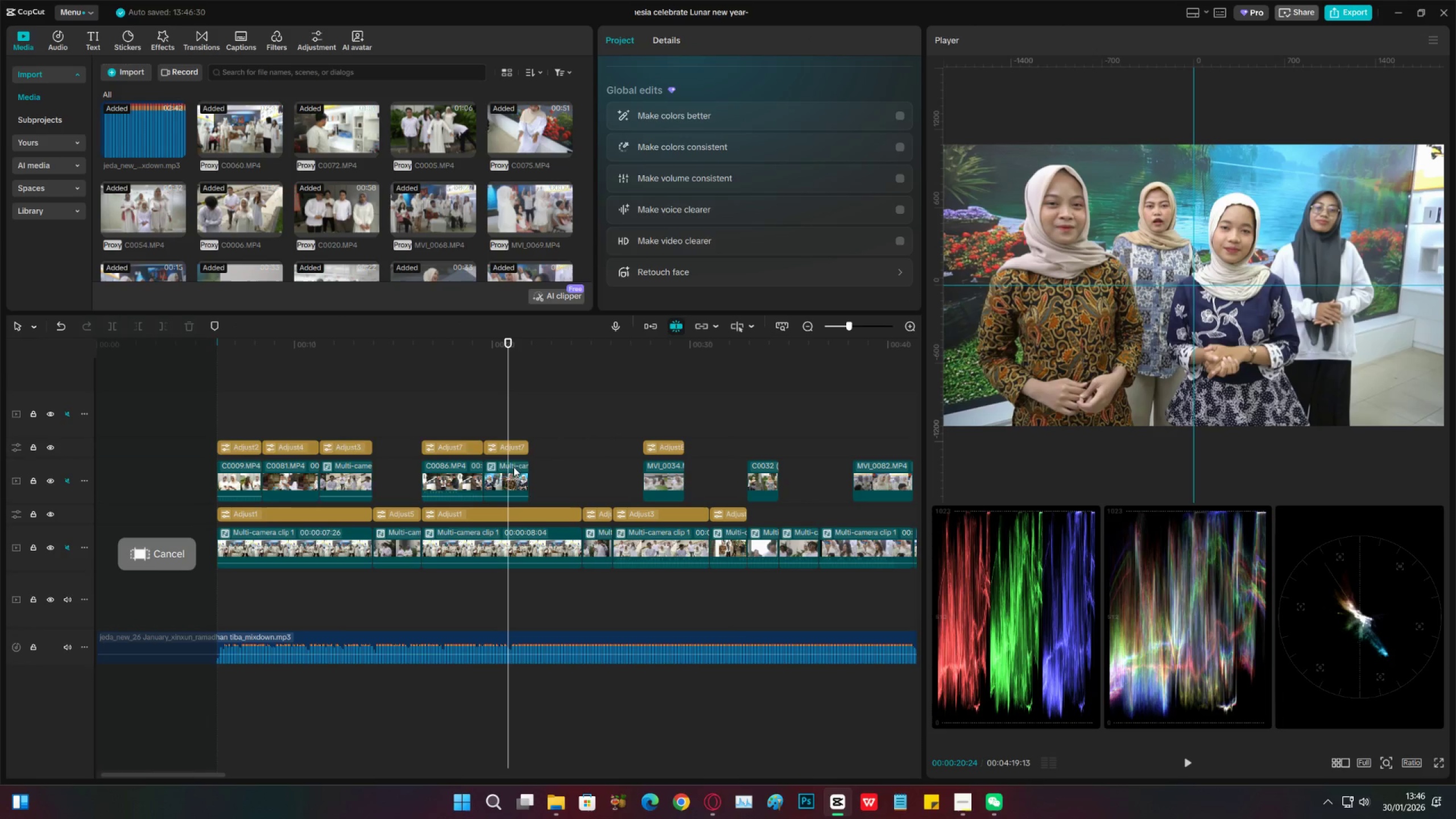 
left_click([515, 472])
 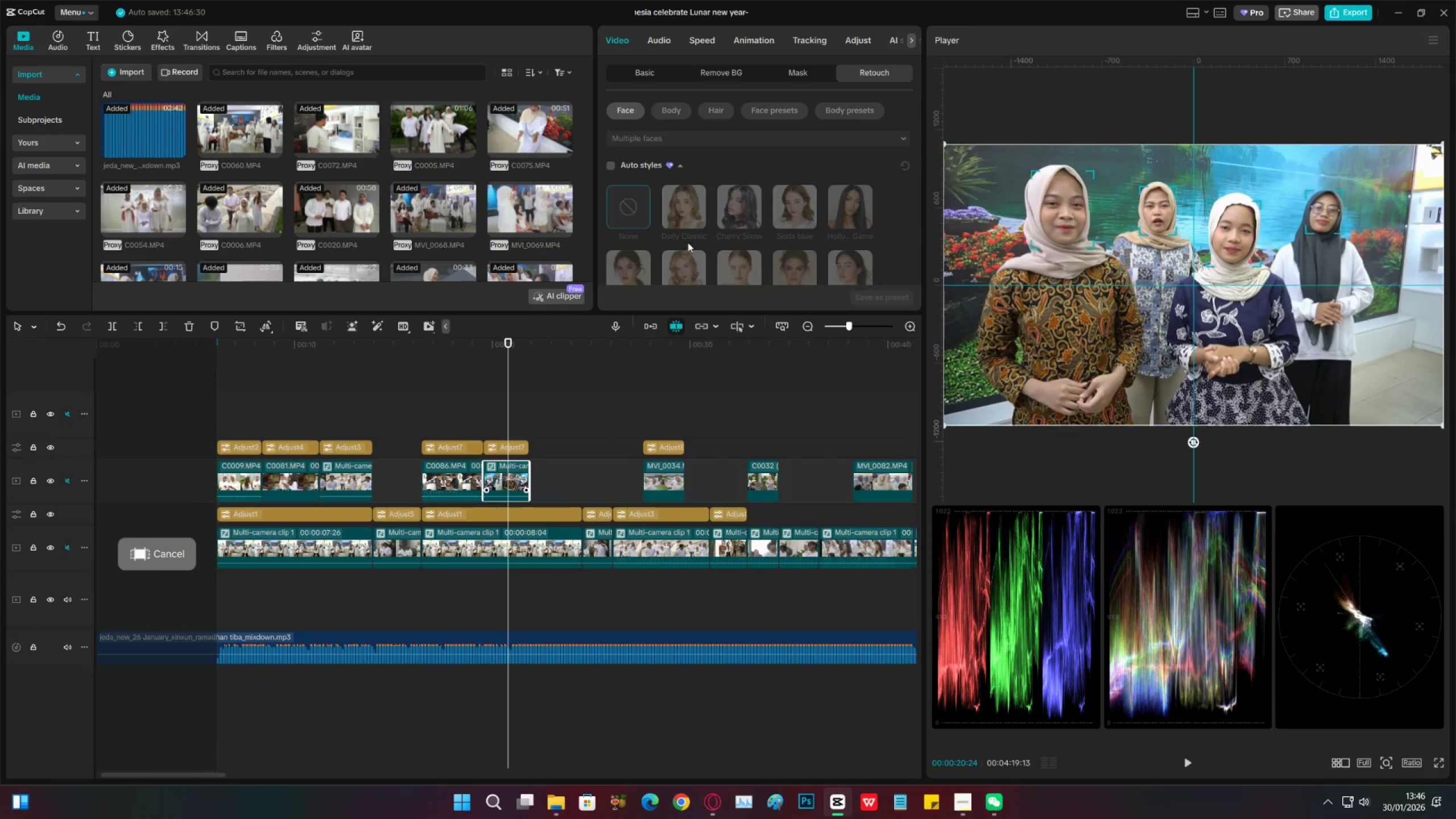 
scroll: coordinate [694, 224], scroll_direction: down, amount: 18.0
 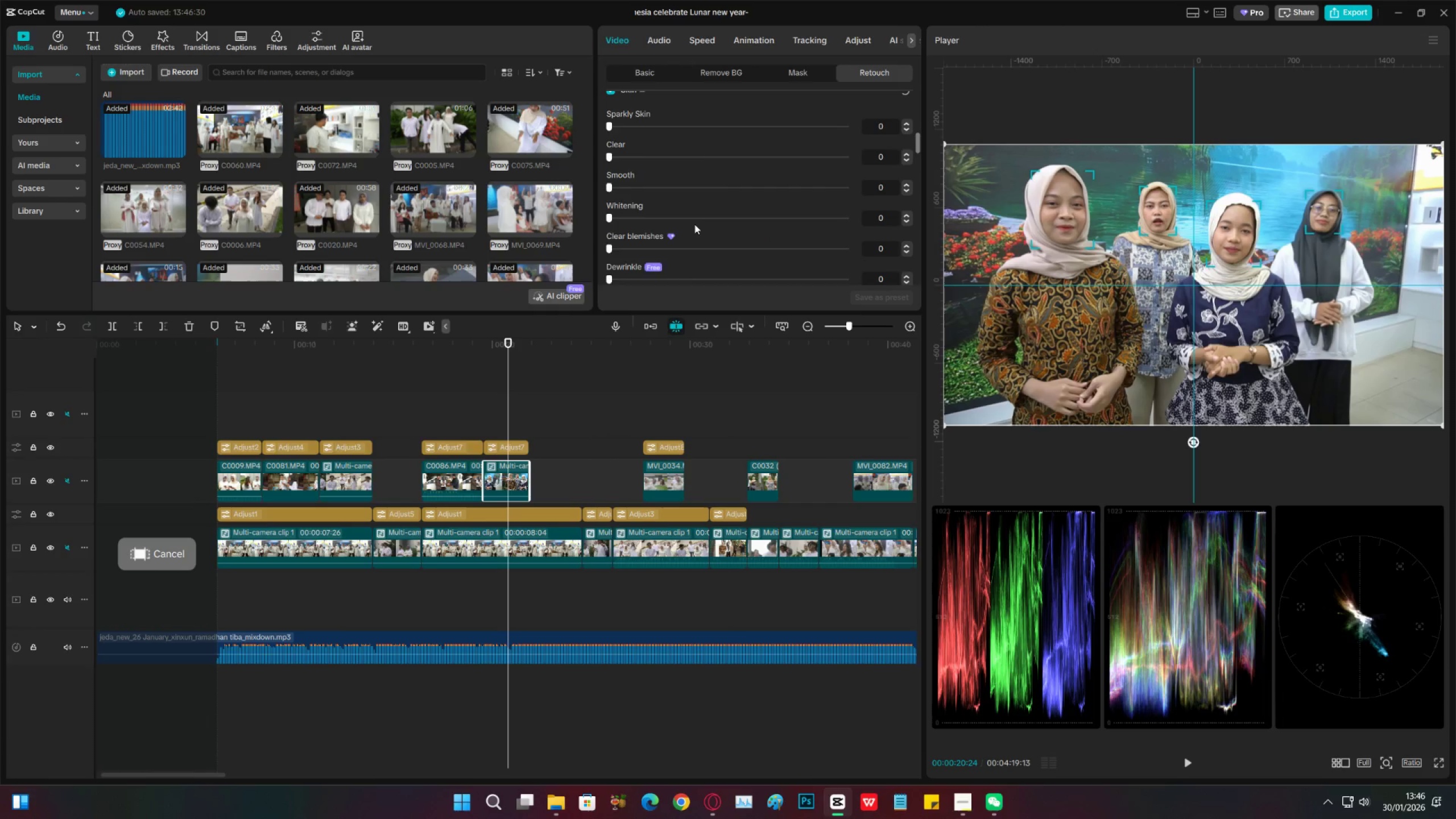 
scroll: coordinate [673, 216], scroll_direction: none, amount: 0.0
 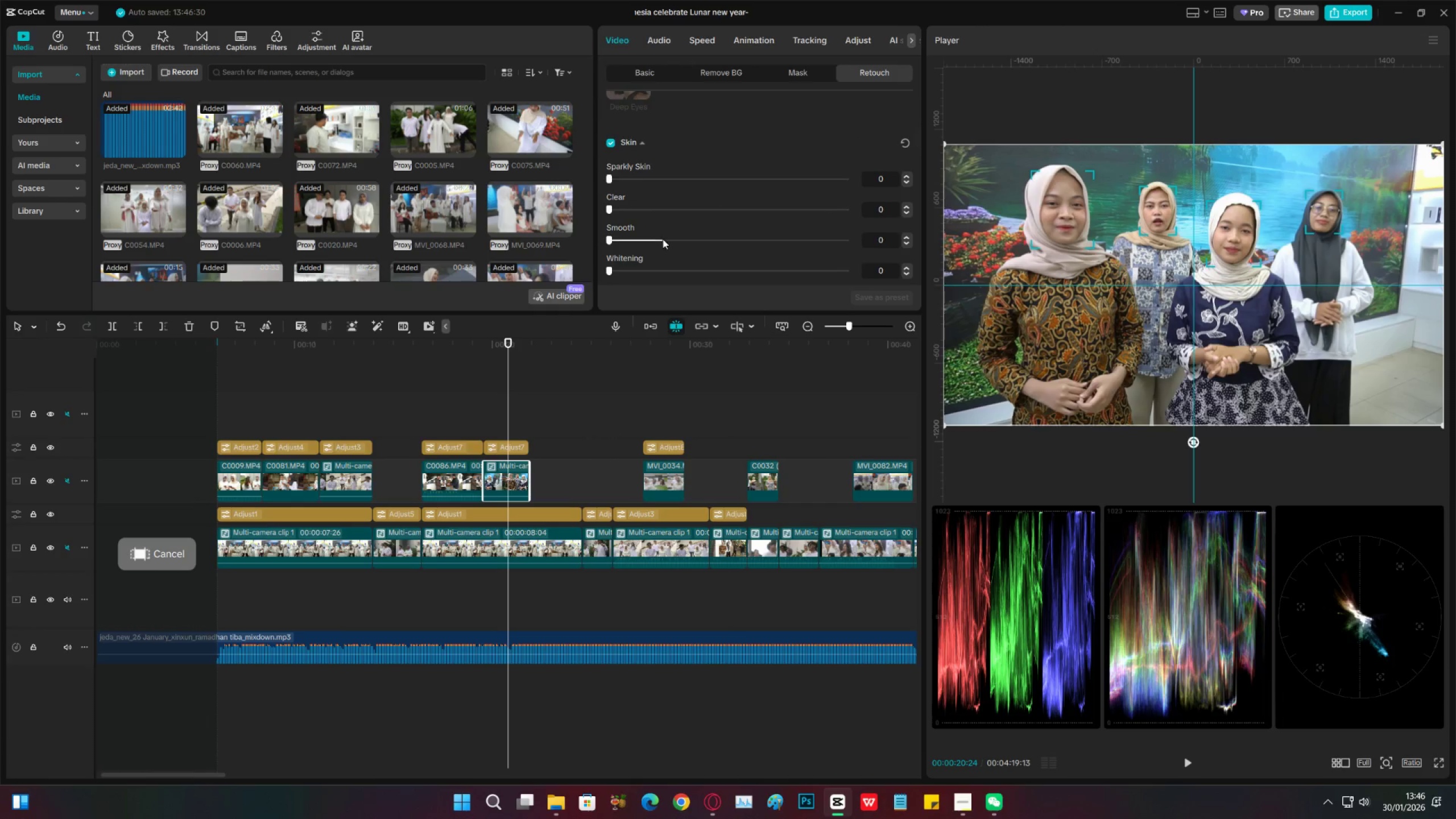 
double_click([693, 241])
 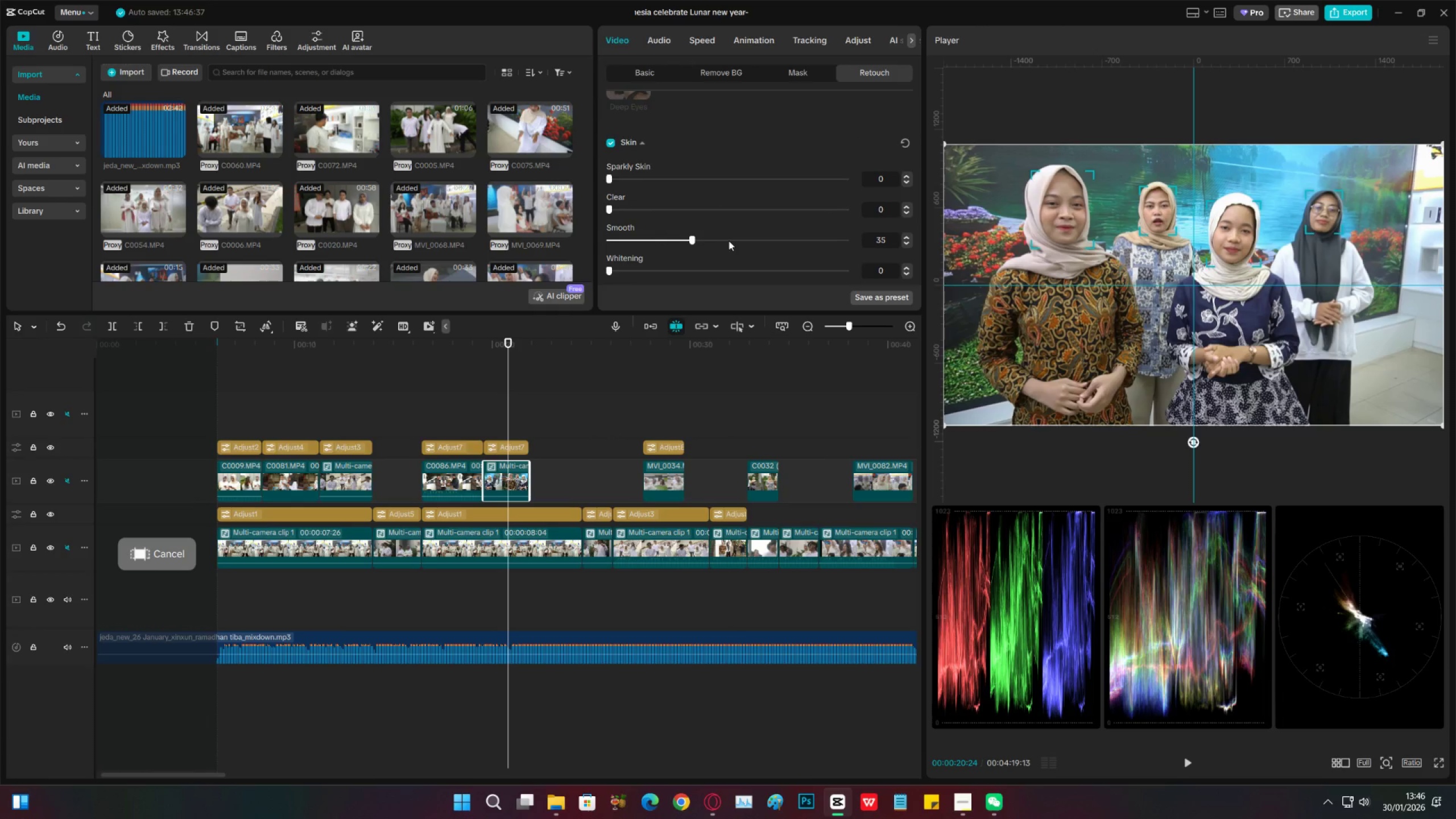 
left_click([729, 241])
 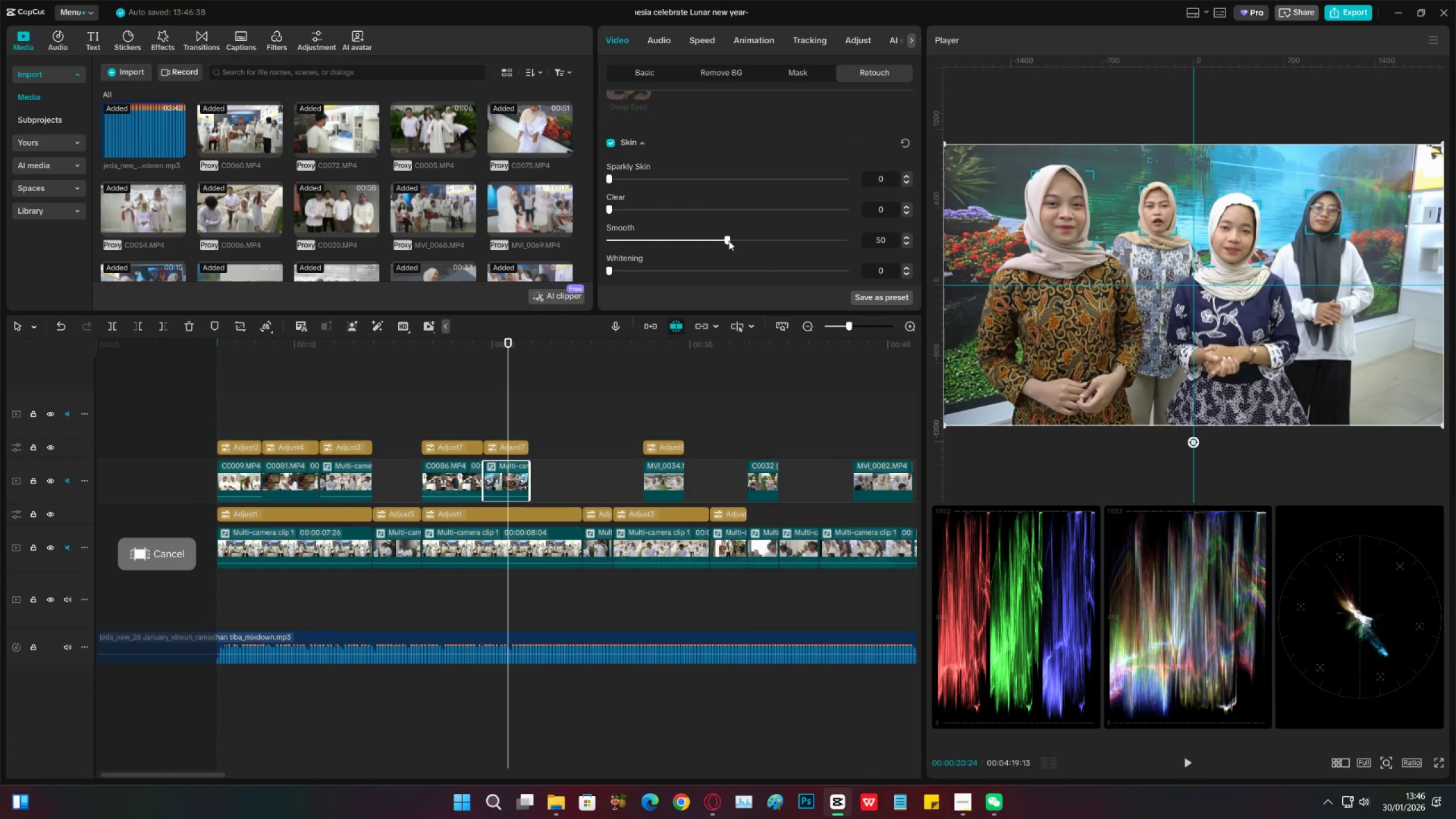 
left_click([652, 242])
 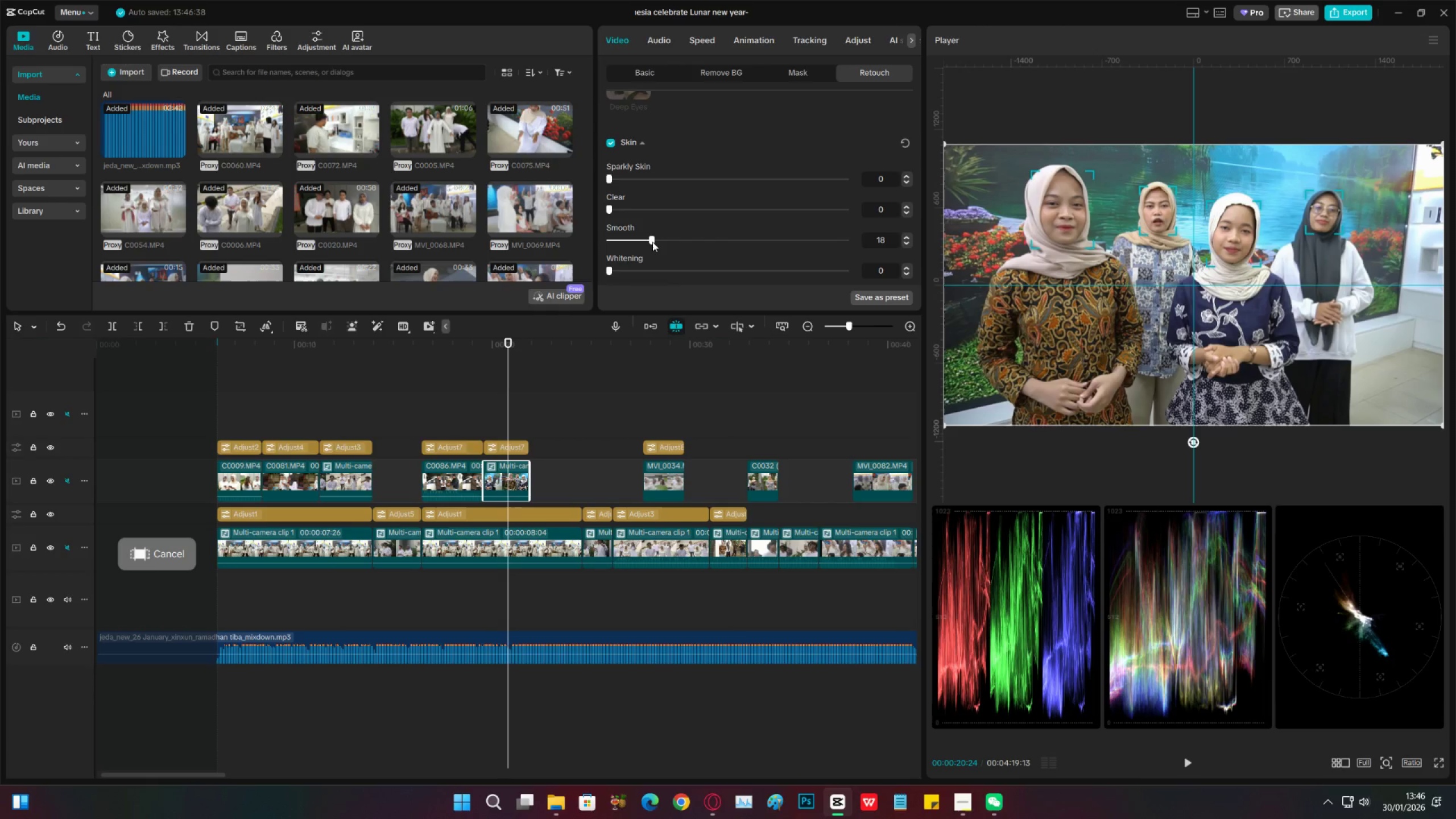 
key(Space)
 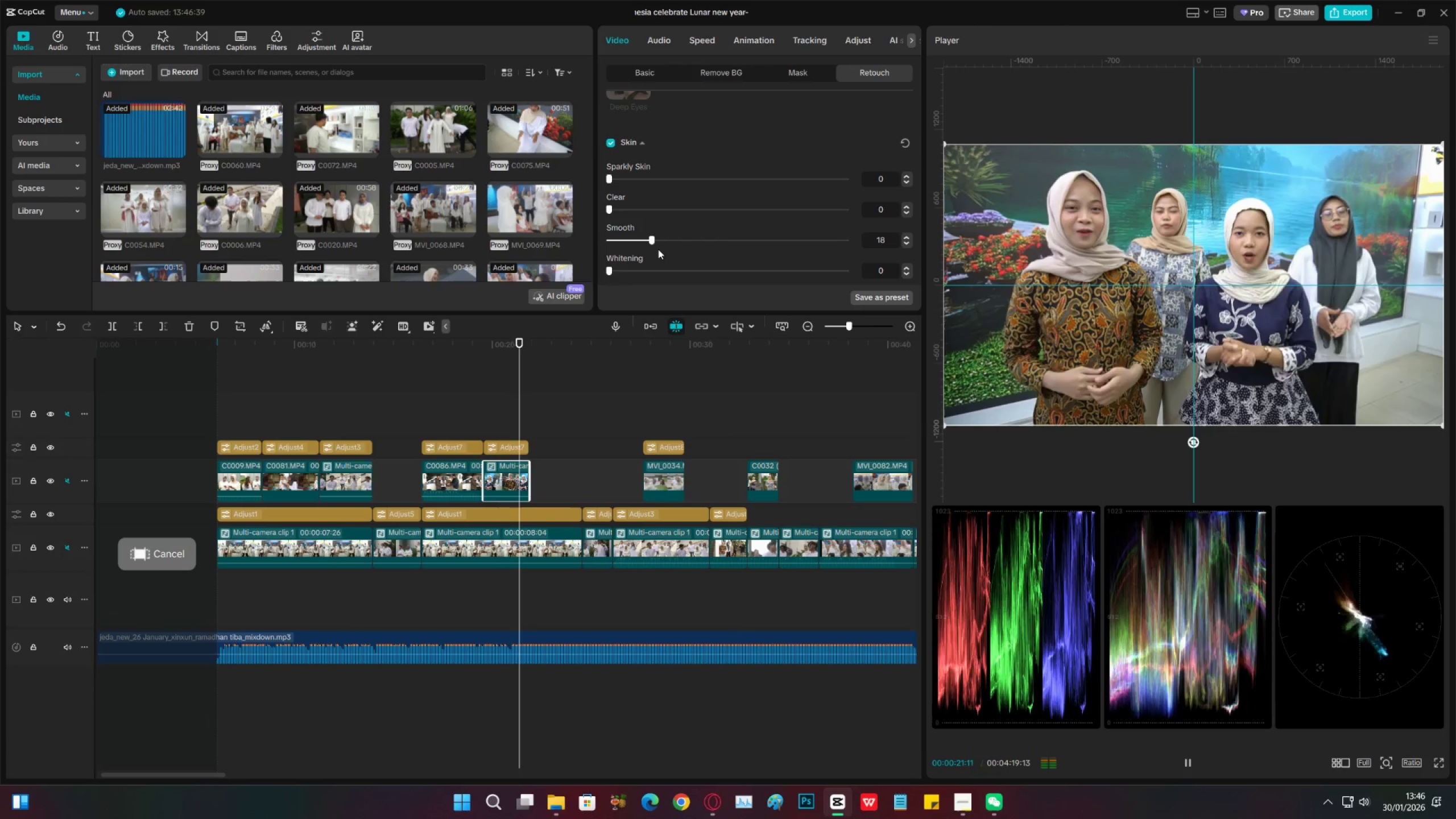 
key(Space)
 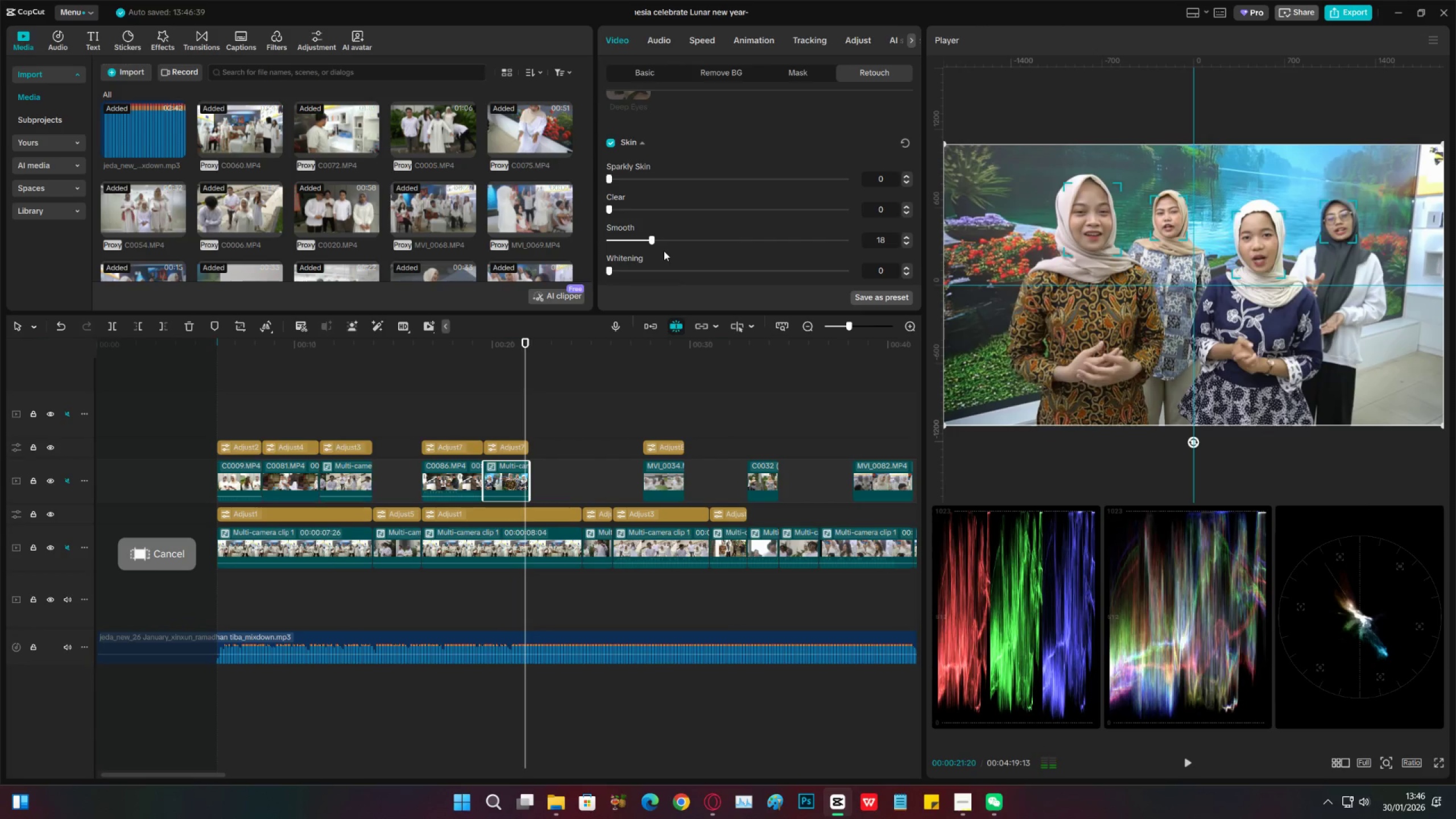 
key(Space)
 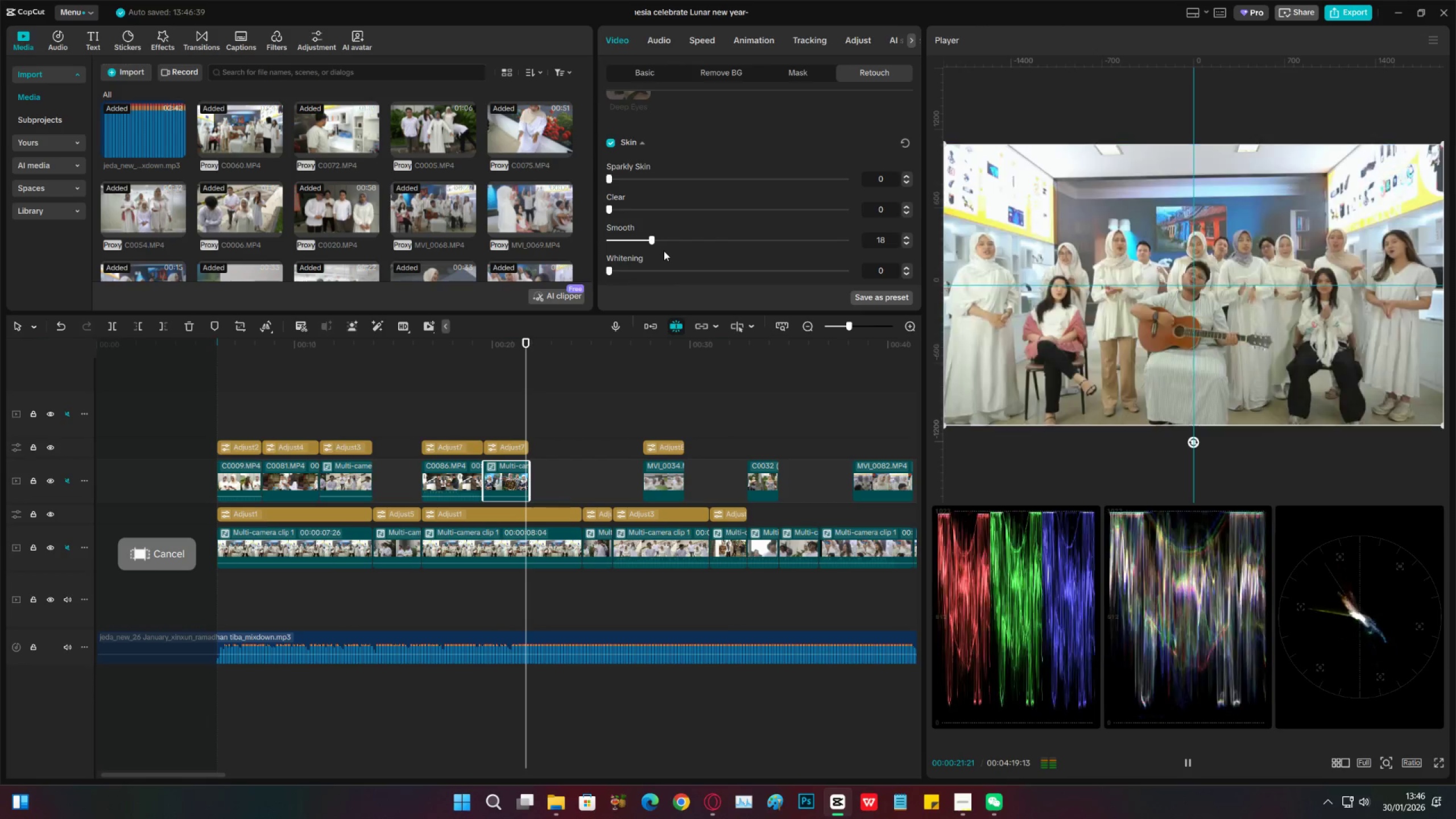 
key(Space)
 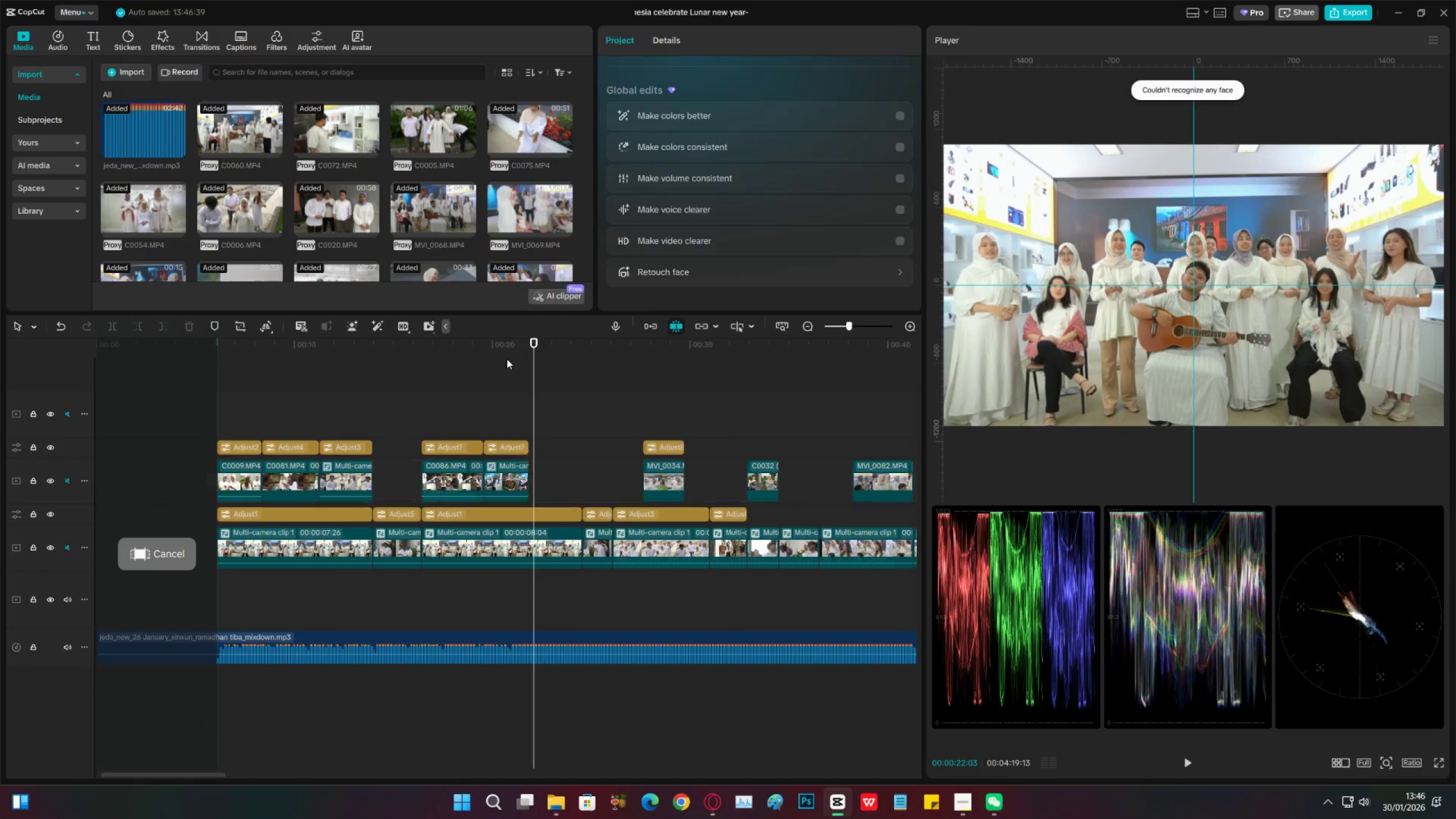 
double_click([497, 355])
 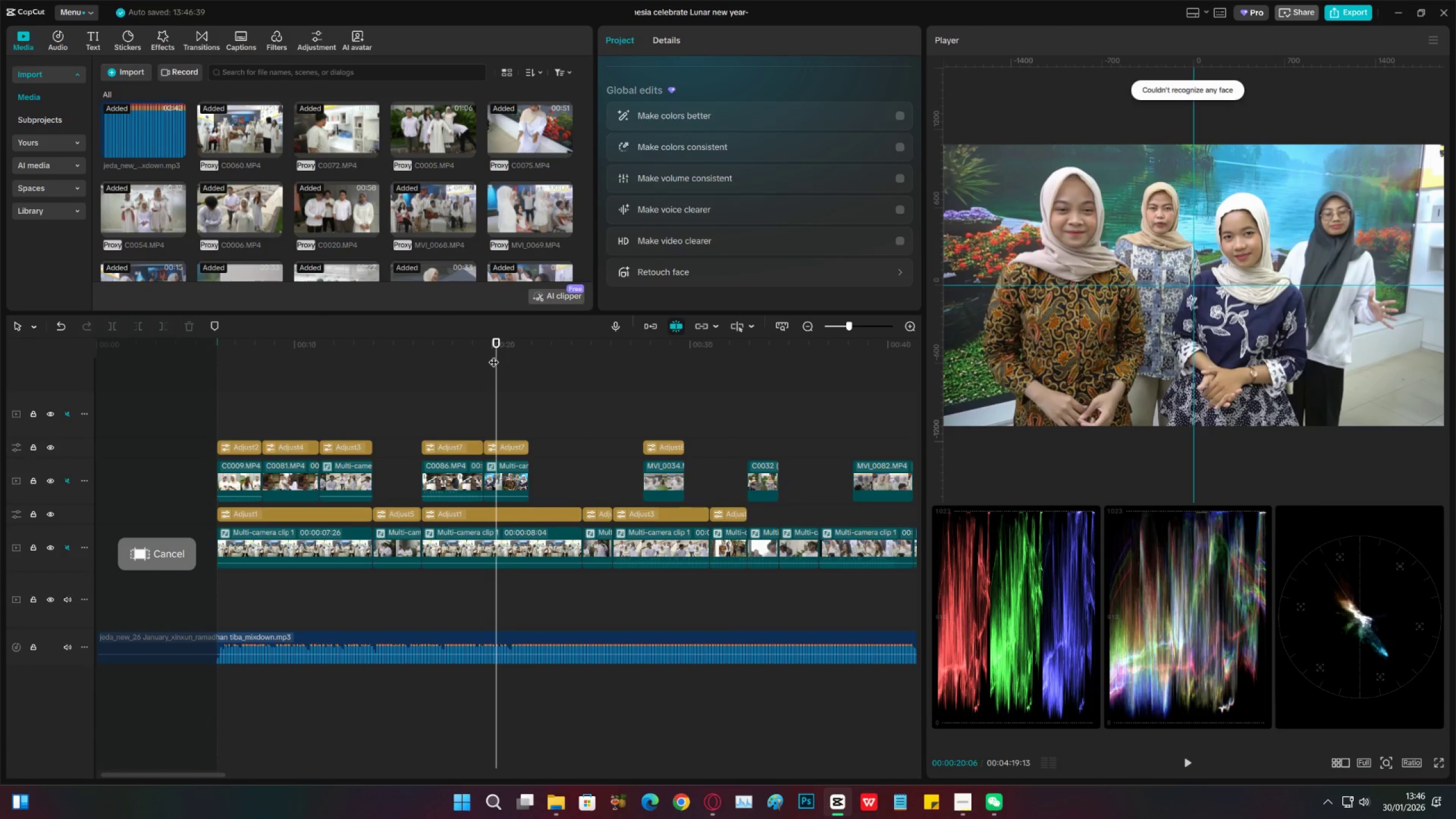 
key(Space)
 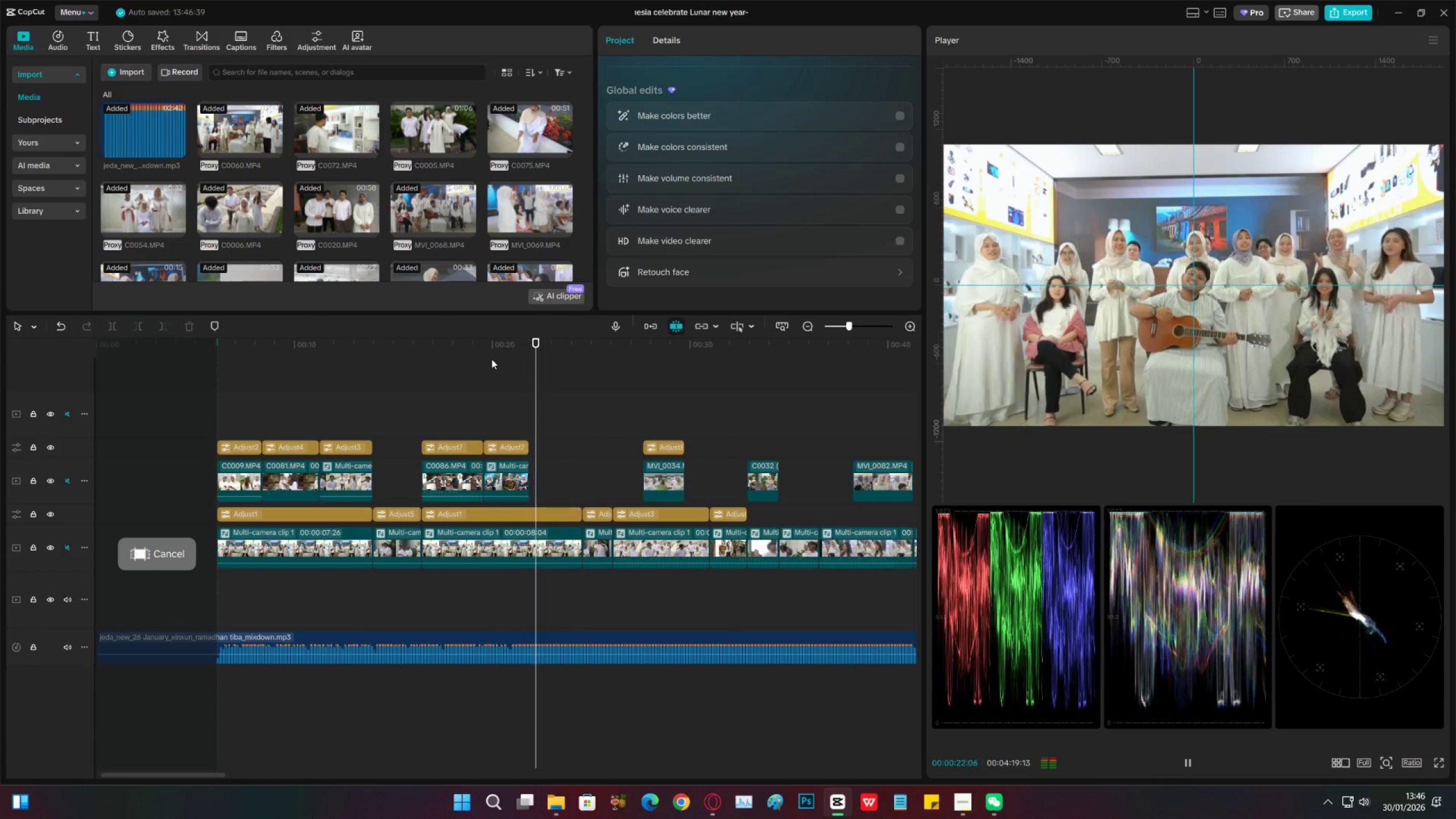 
left_click_drag(start_coordinate=[481, 365], to_coordinate=[410, 366])
 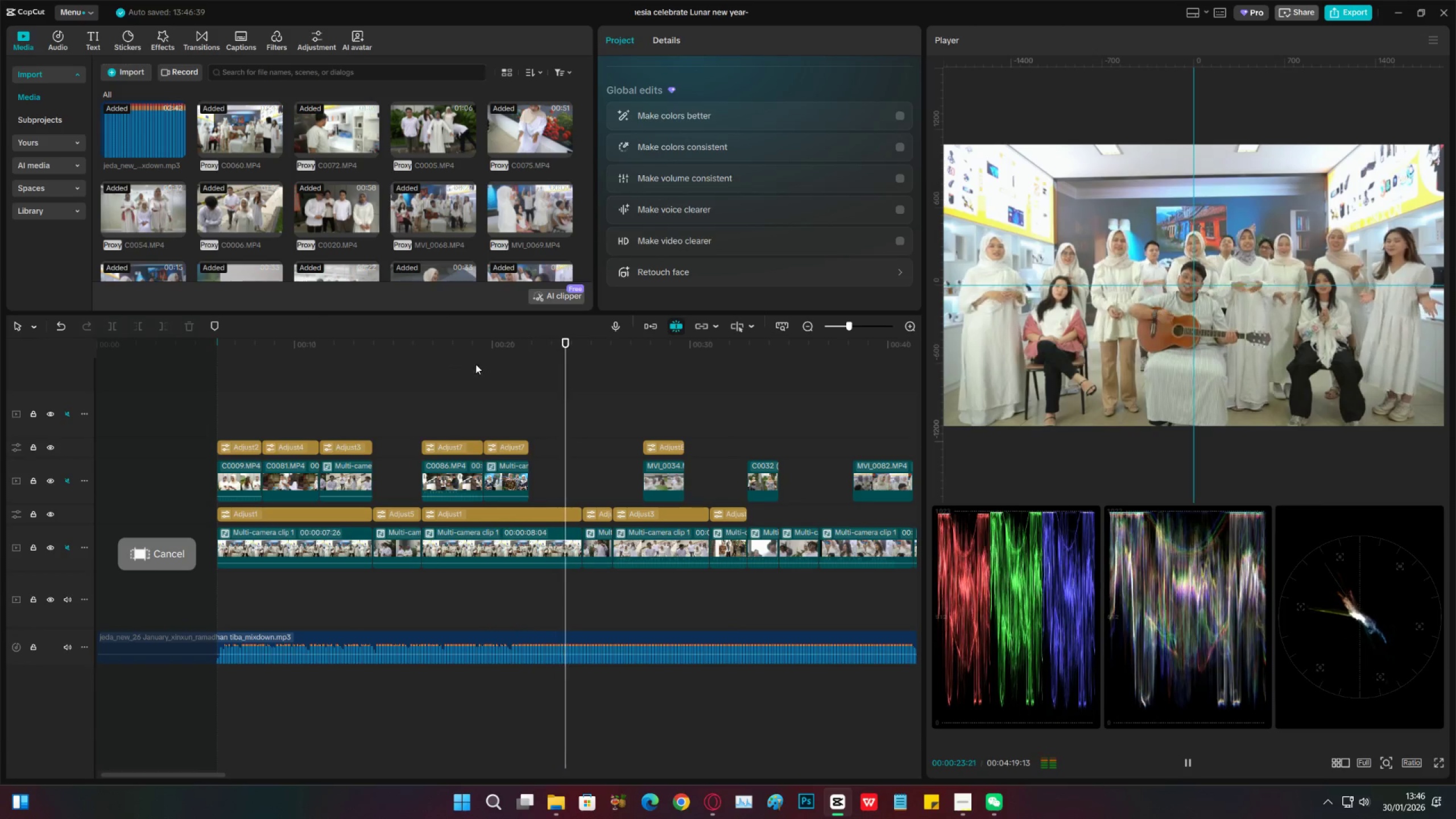 
left_click([483, 364])
 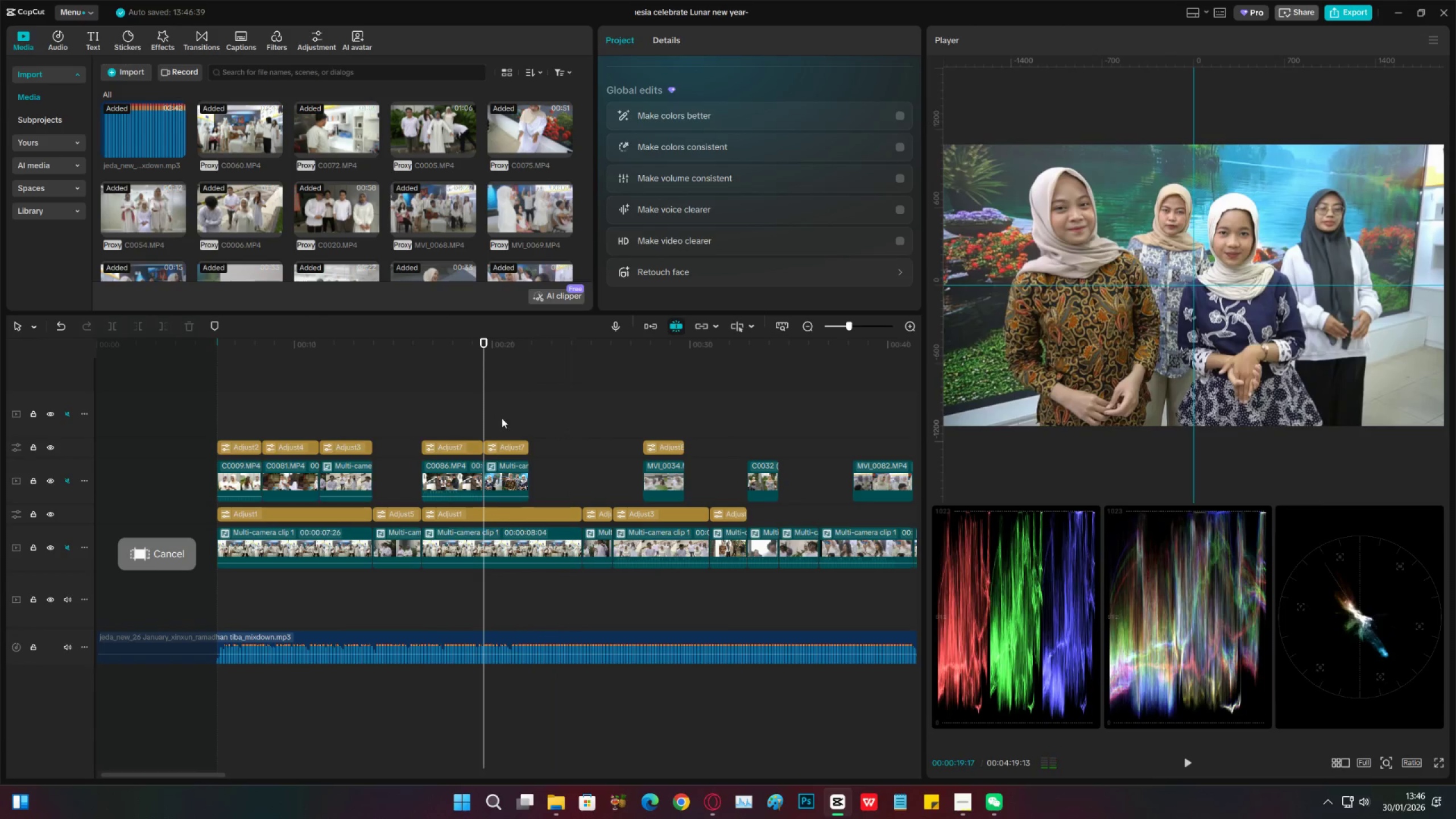 
key(Space)
 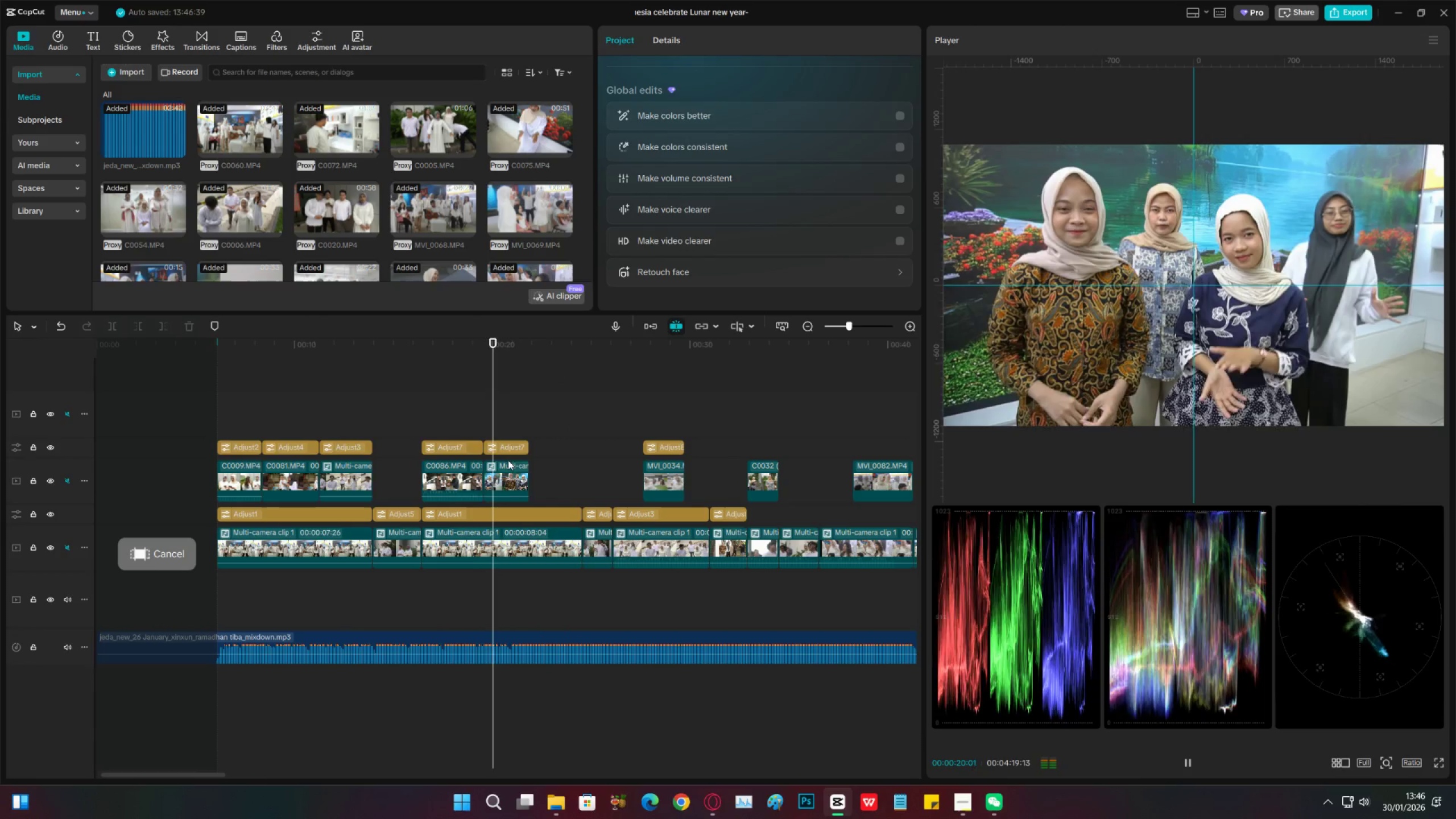 
left_click([508, 465])
 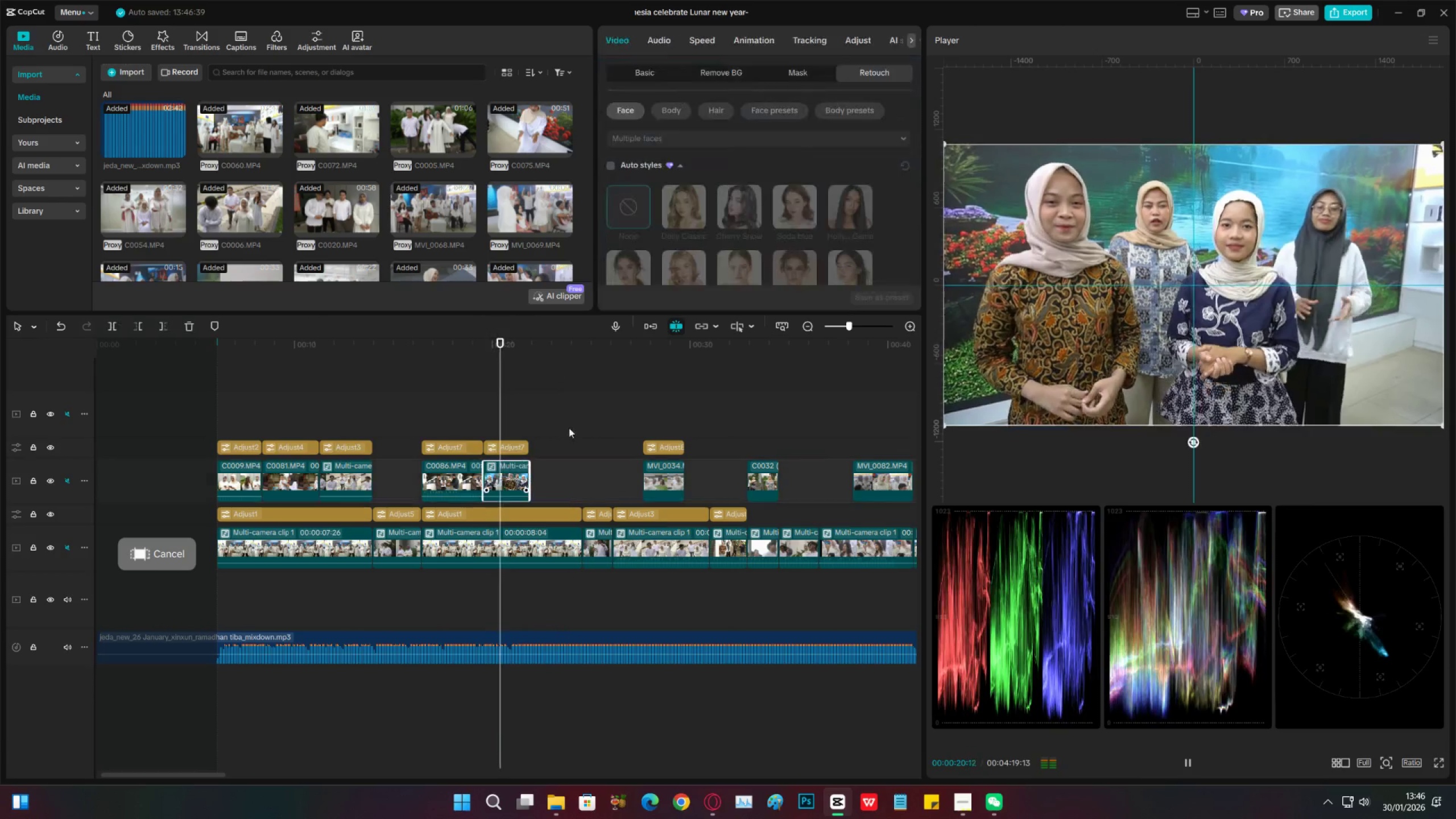 
key(Space)
 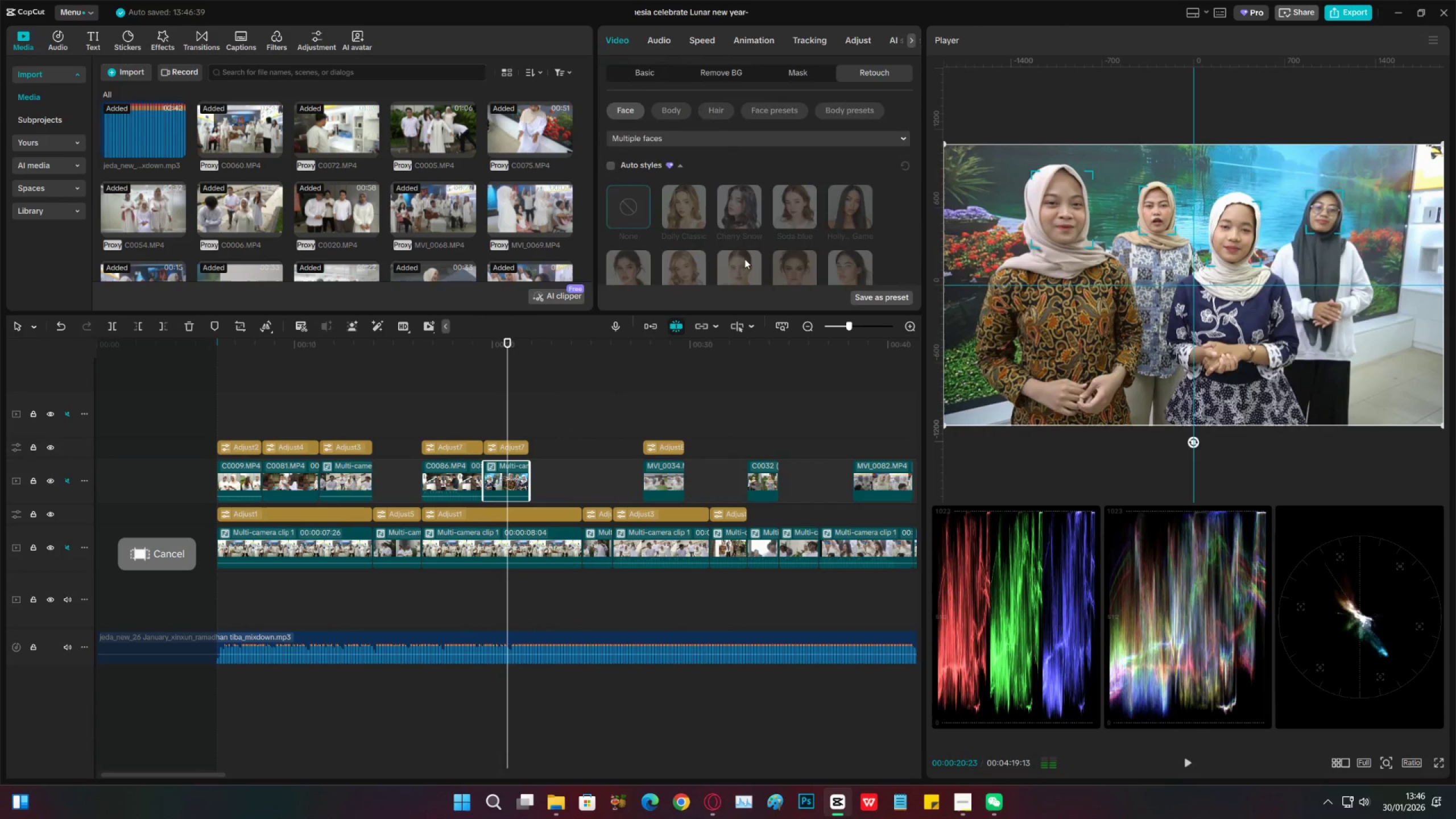 
scroll: coordinate [675, 213], scroll_direction: down, amount: 20.0
 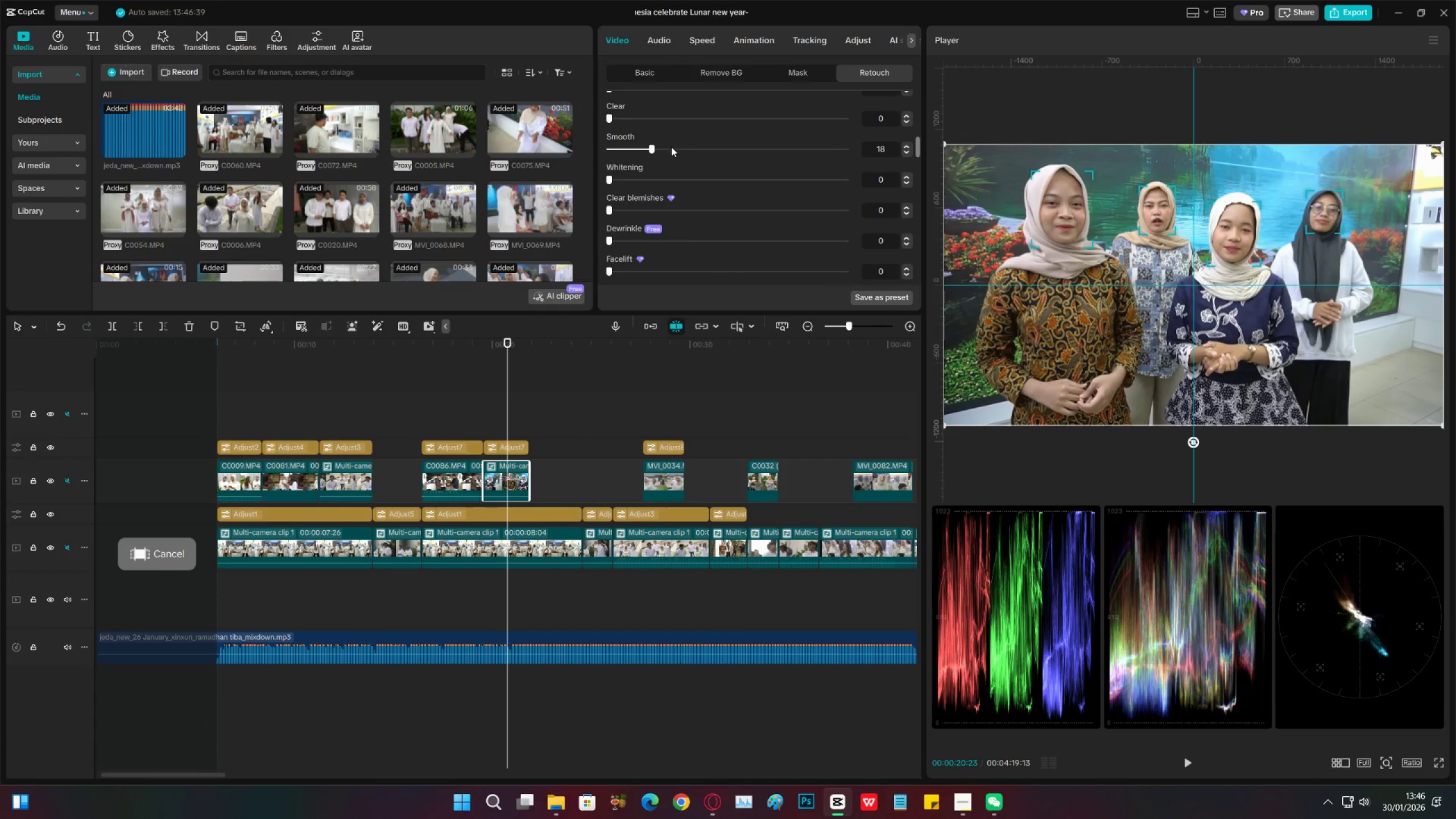 
left_click_drag(start_coordinate=[679, 150], to_coordinate=[704, 147])
 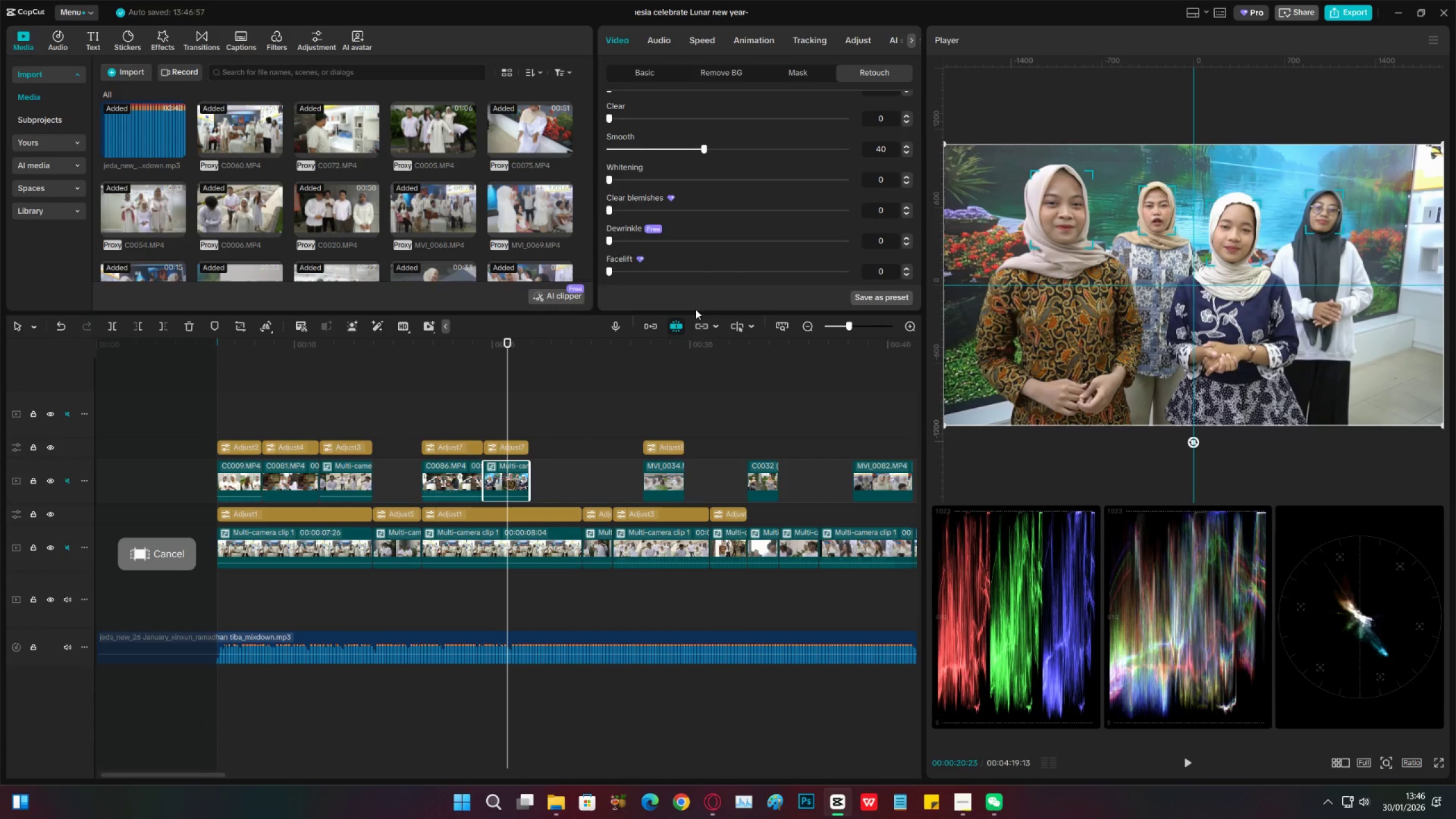 
key(Control+S)
 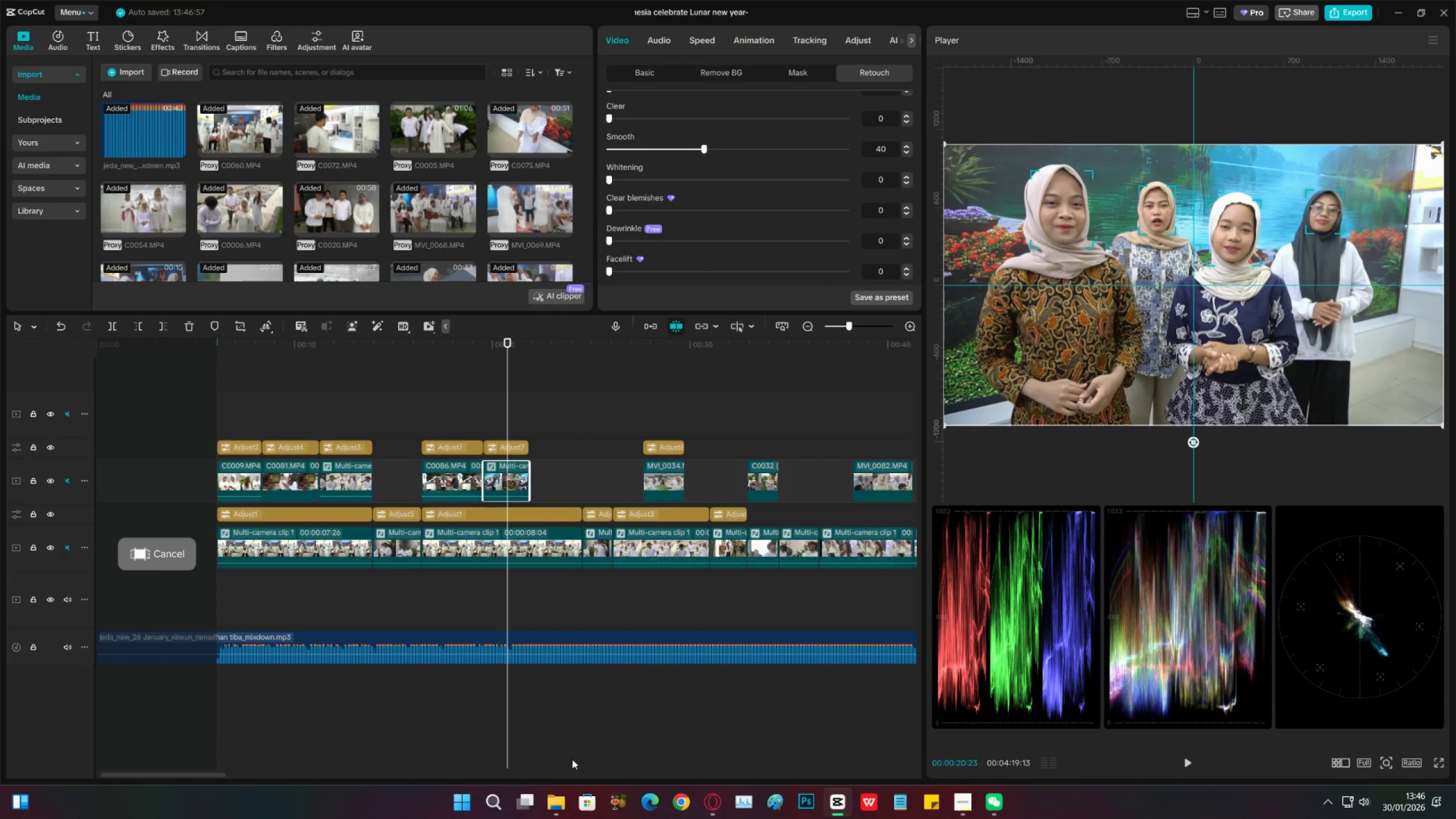 
left_click([559, 787])
 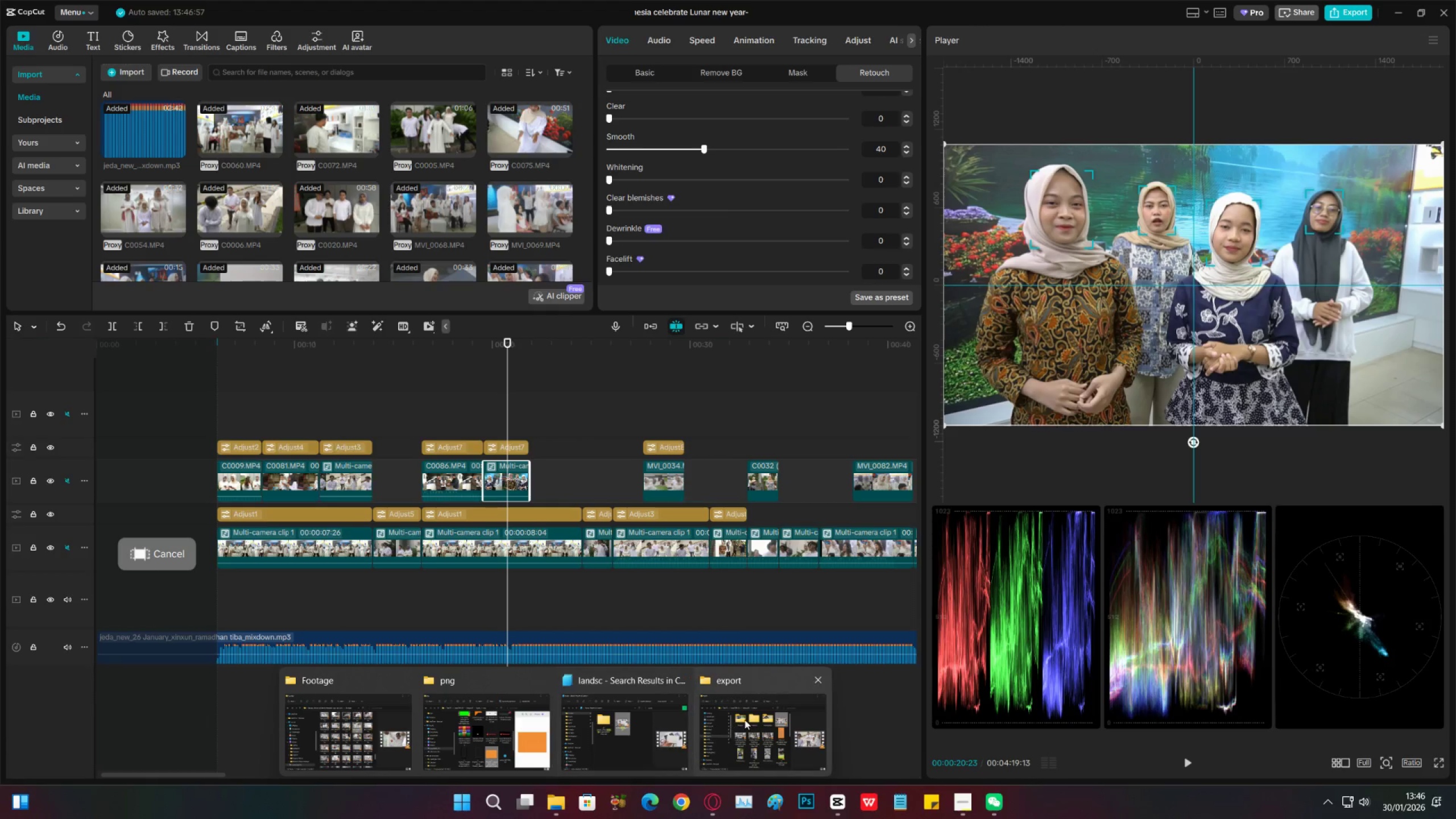 
left_click([751, 718])
 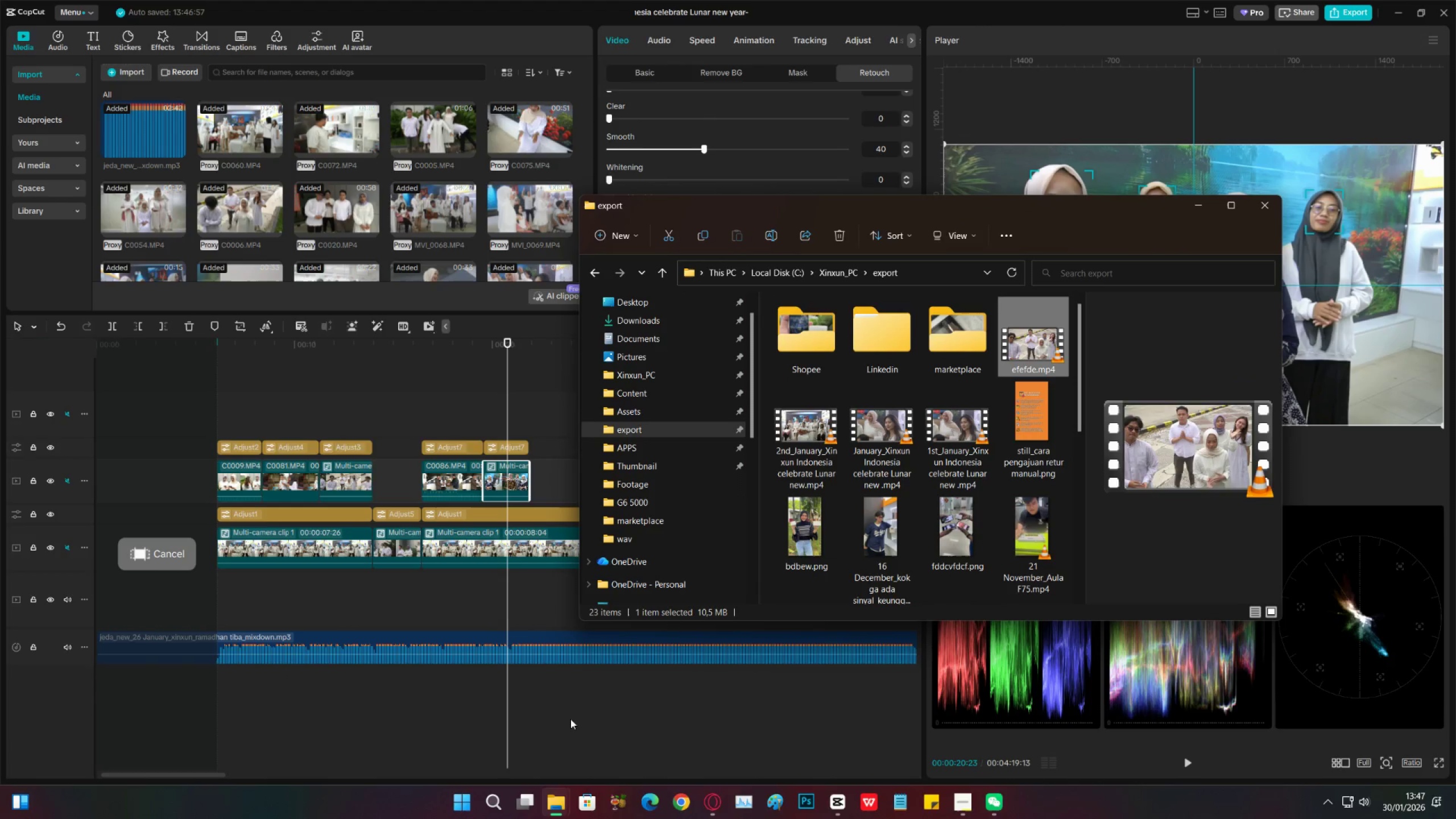 
left_click([554, 789])
 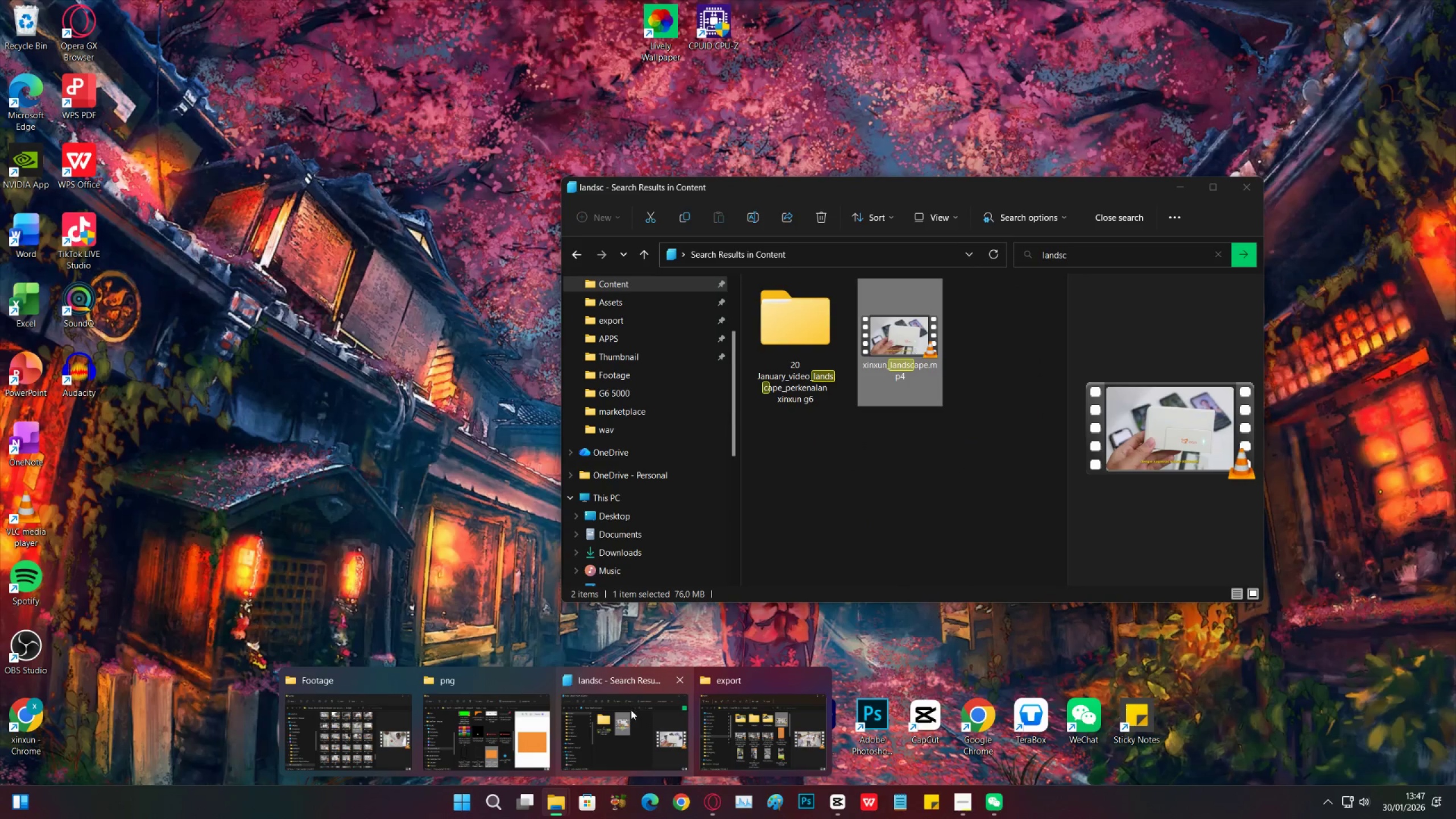 
left_click([631, 706])
 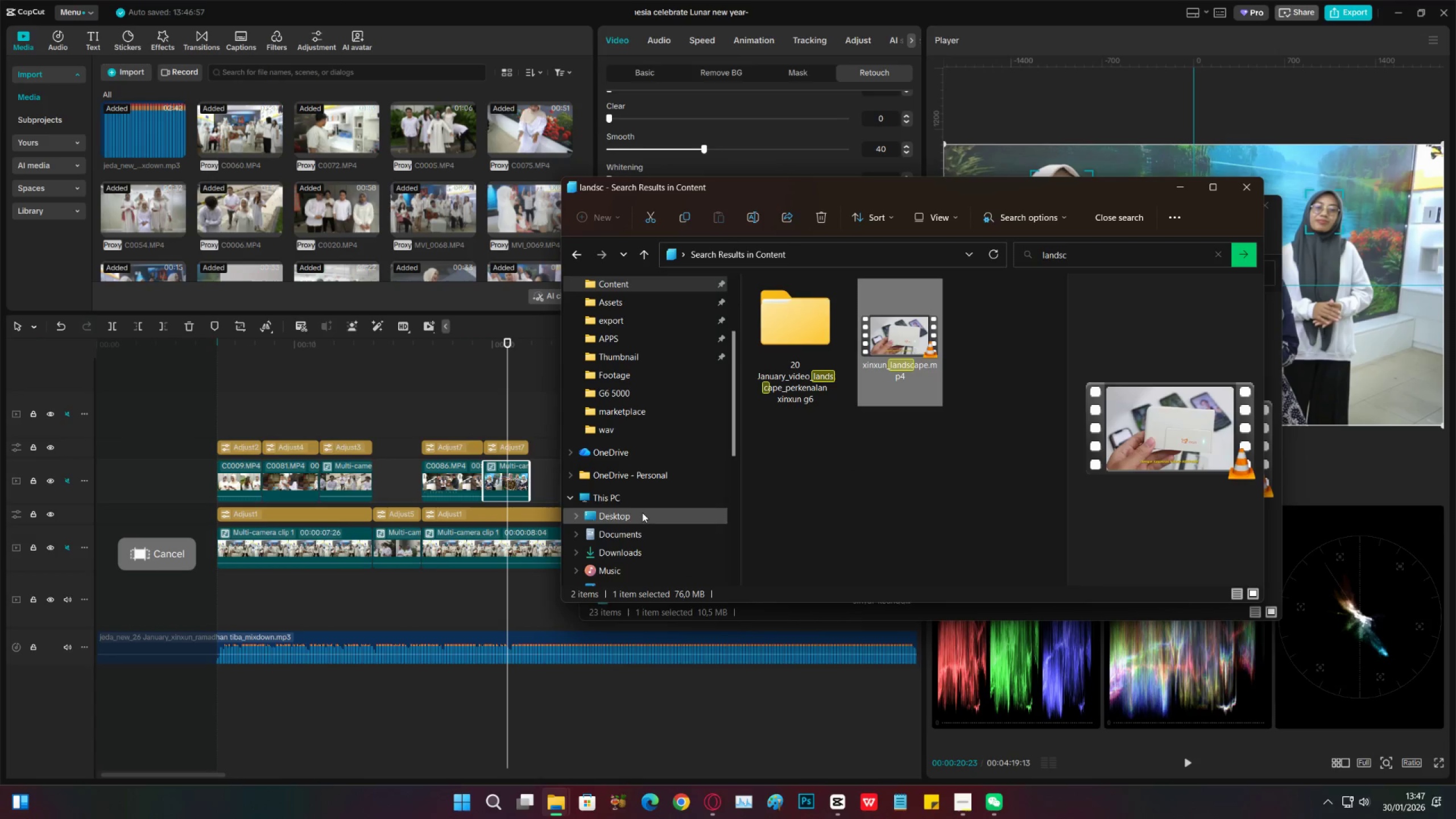 
left_click([637, 501])
 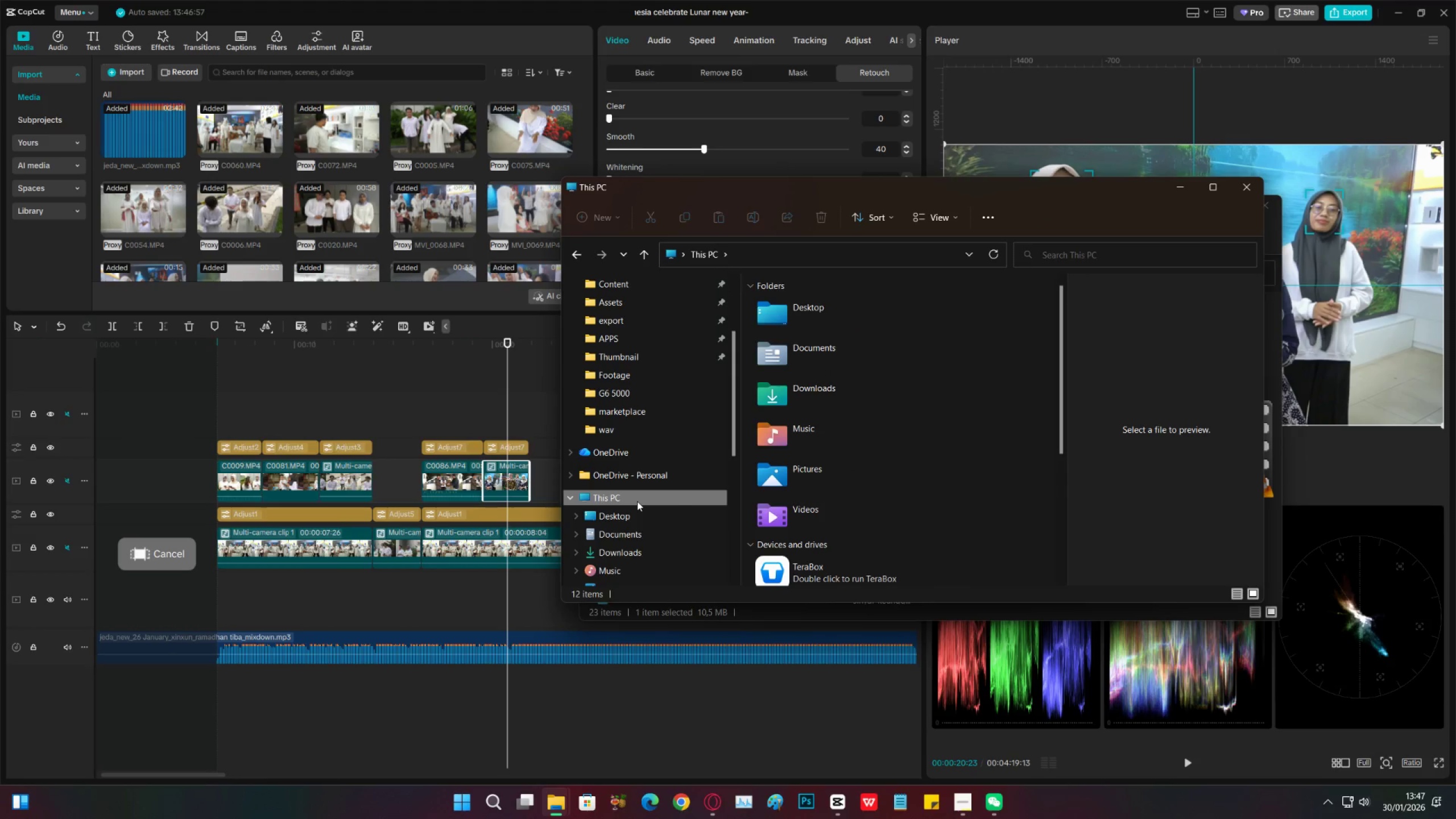 
scroll: coordinate [764, 500], scroll_direction: down, amount: 3.0
 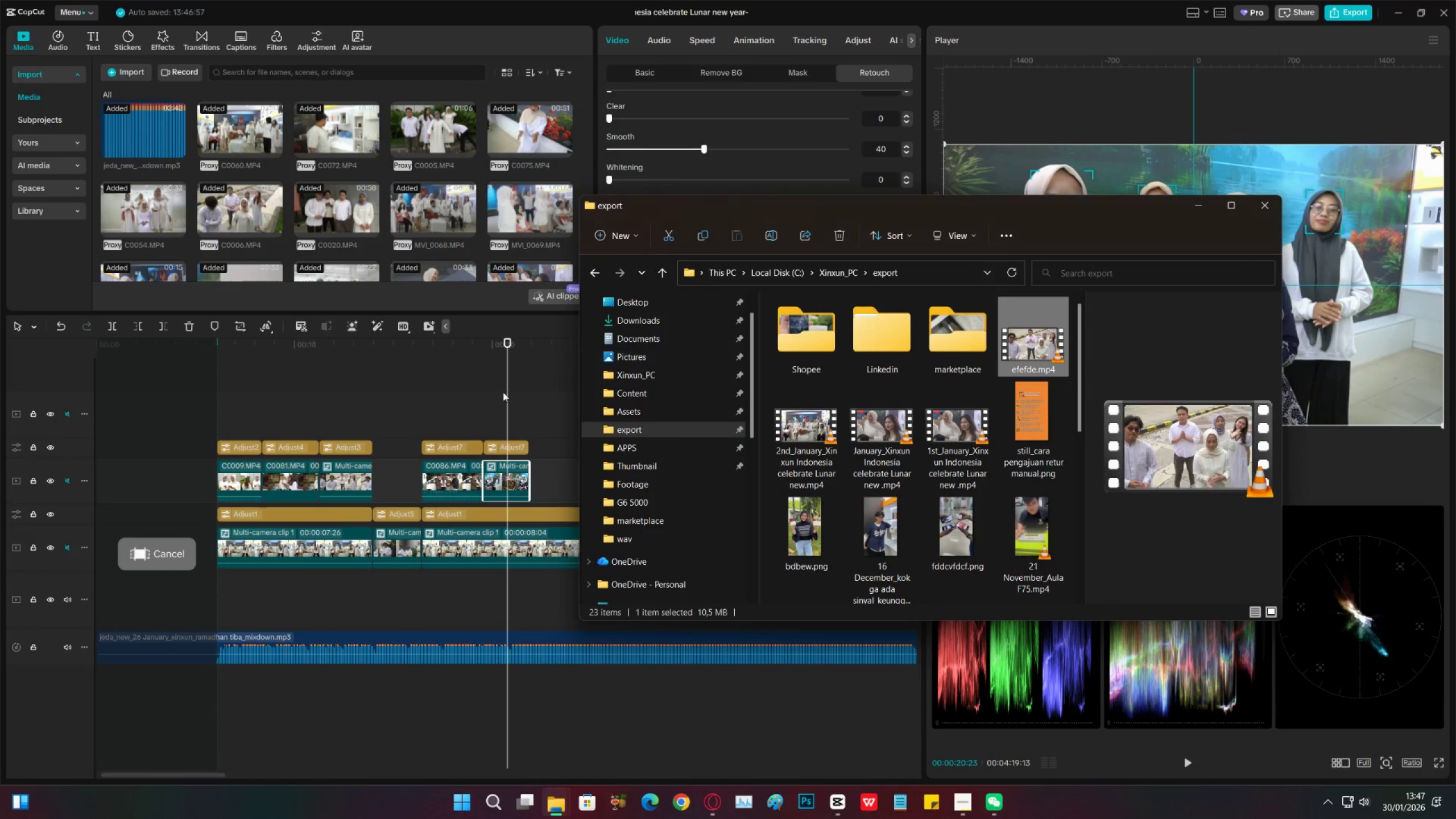 
double_click([417, 384])
 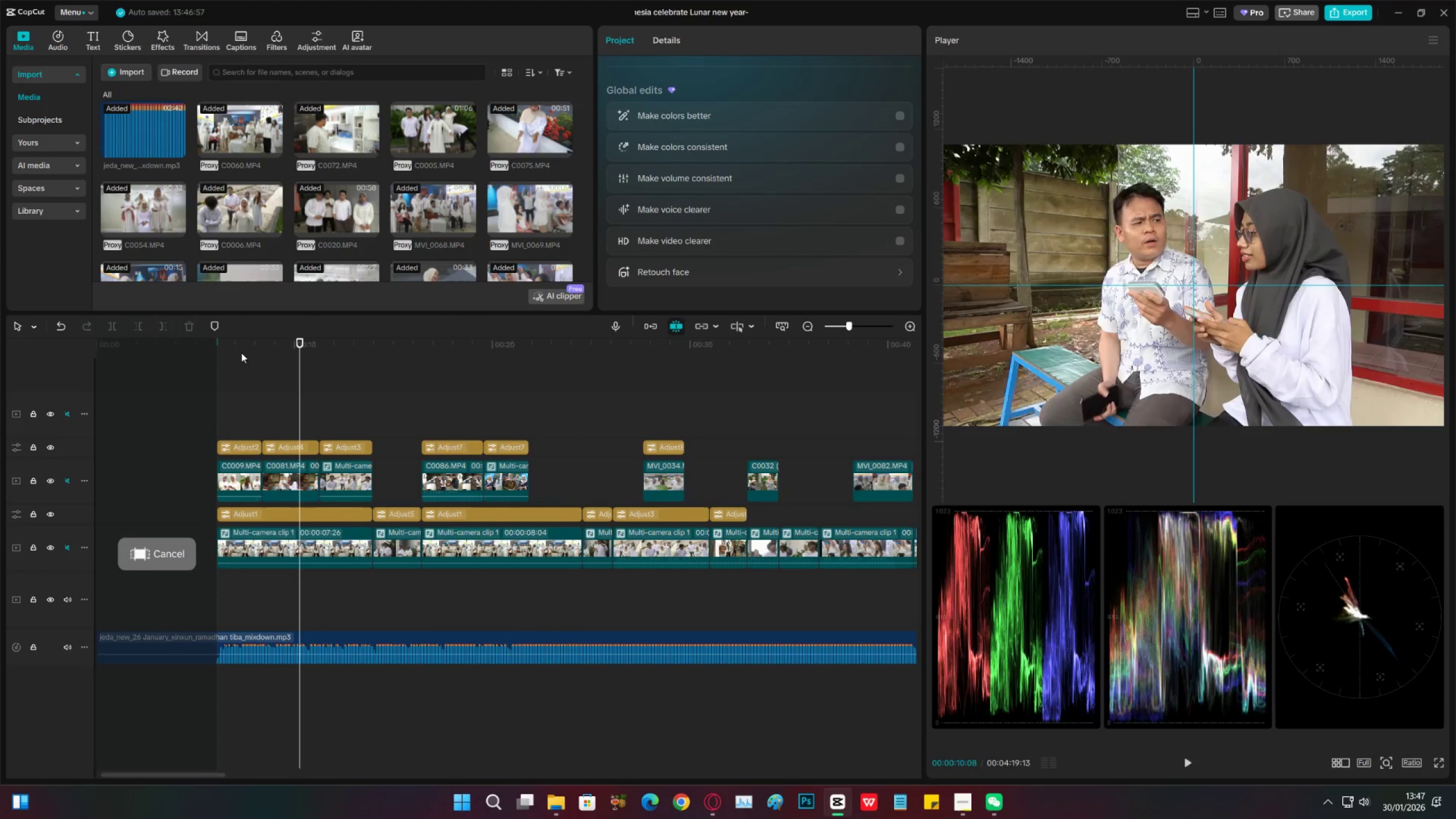 
left_click_drag(start_coordinate=[233, 350], to_coordinate=[337, 366])
 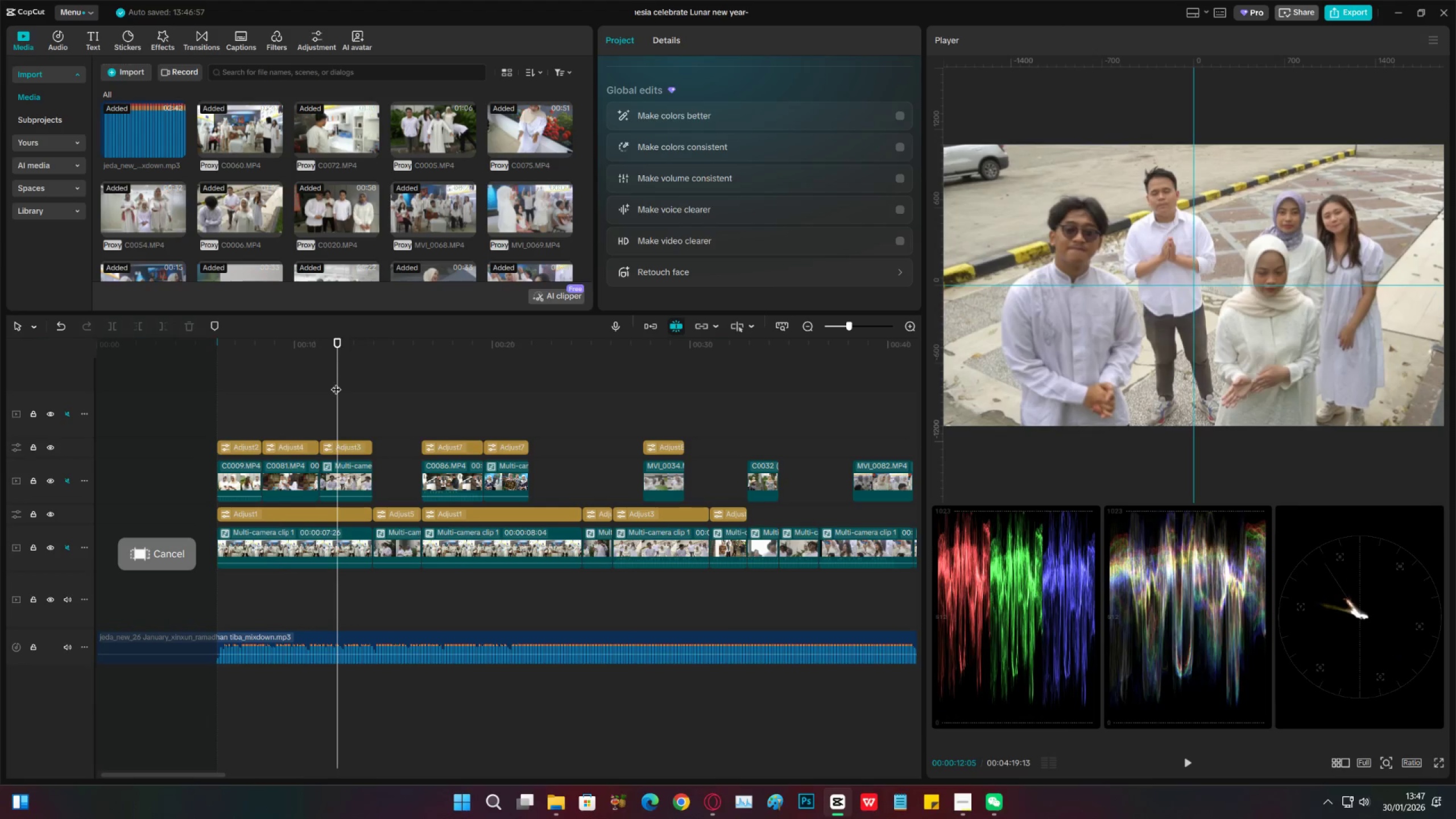 
key(Space)
 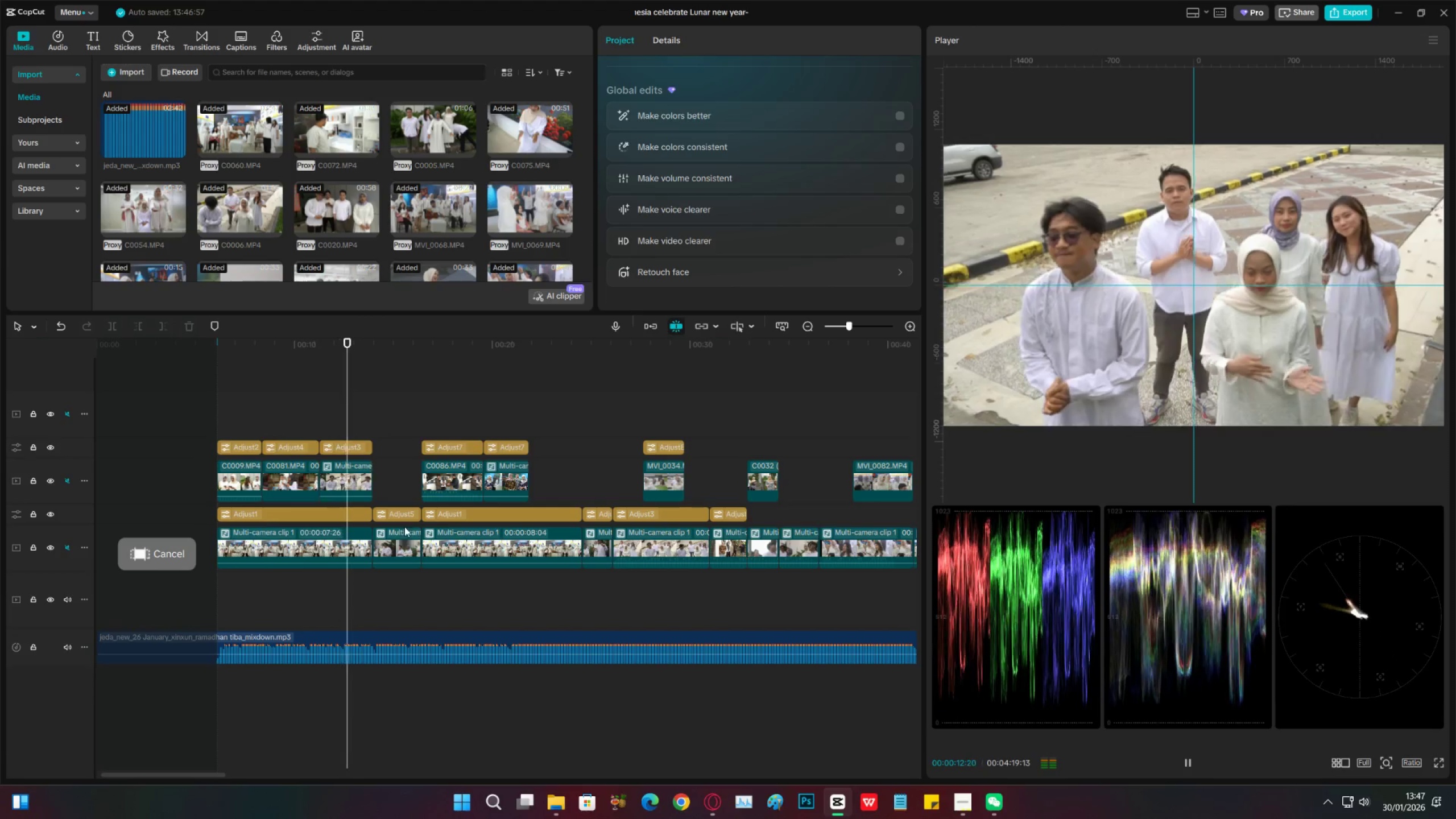 
key(Space)
 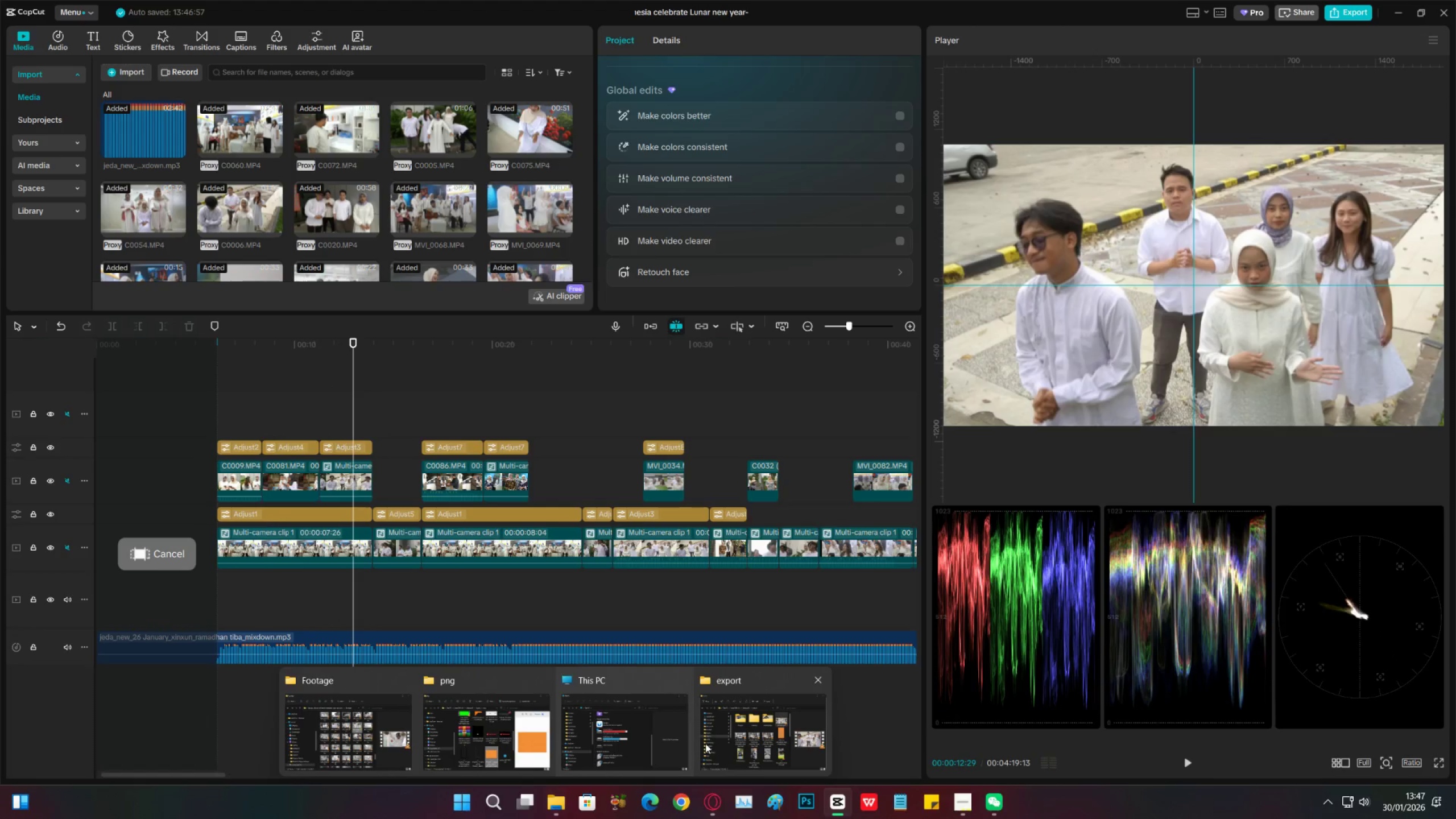 
left_click([735, 734])
 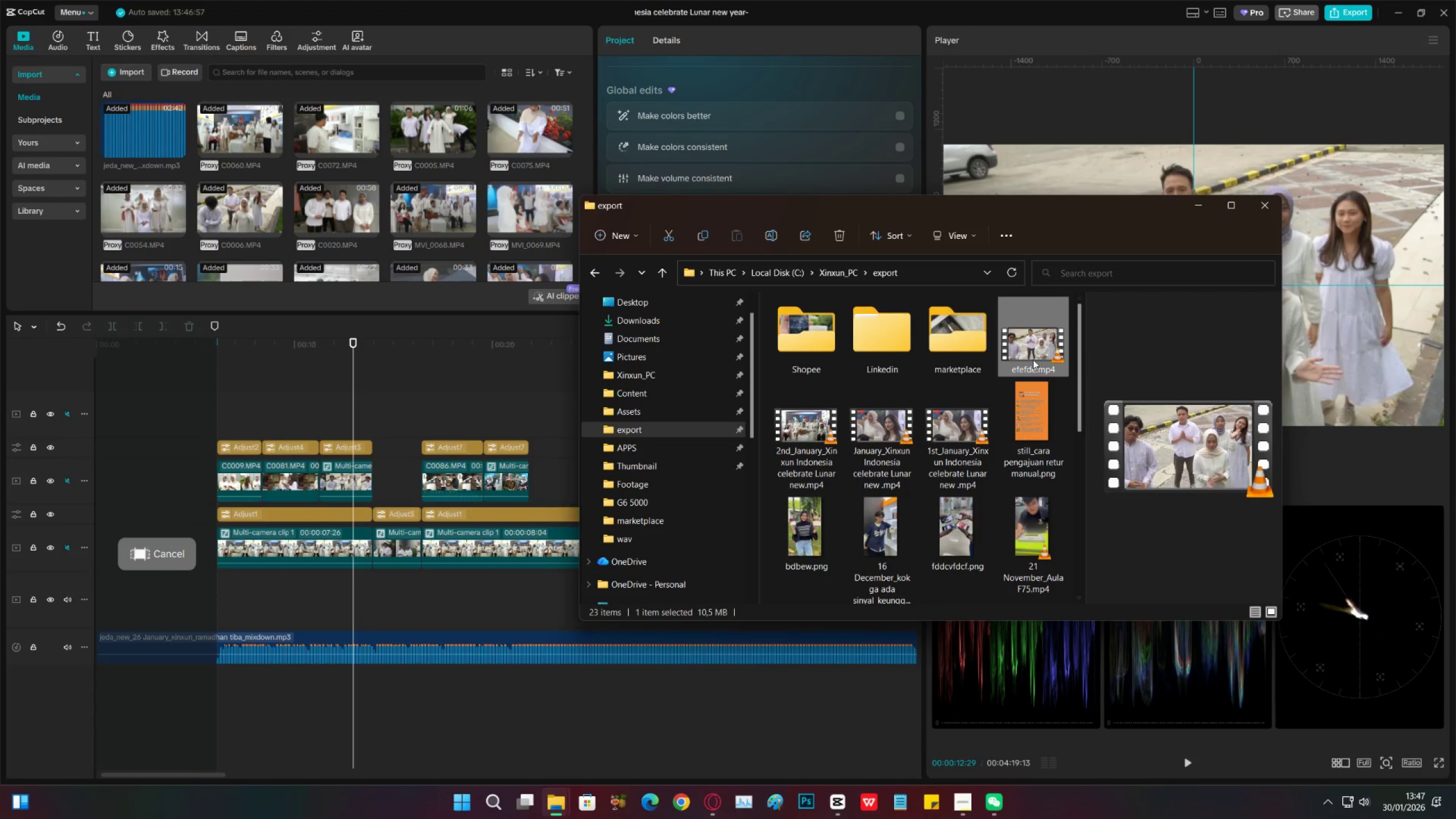 
double_click([1029, 359])
 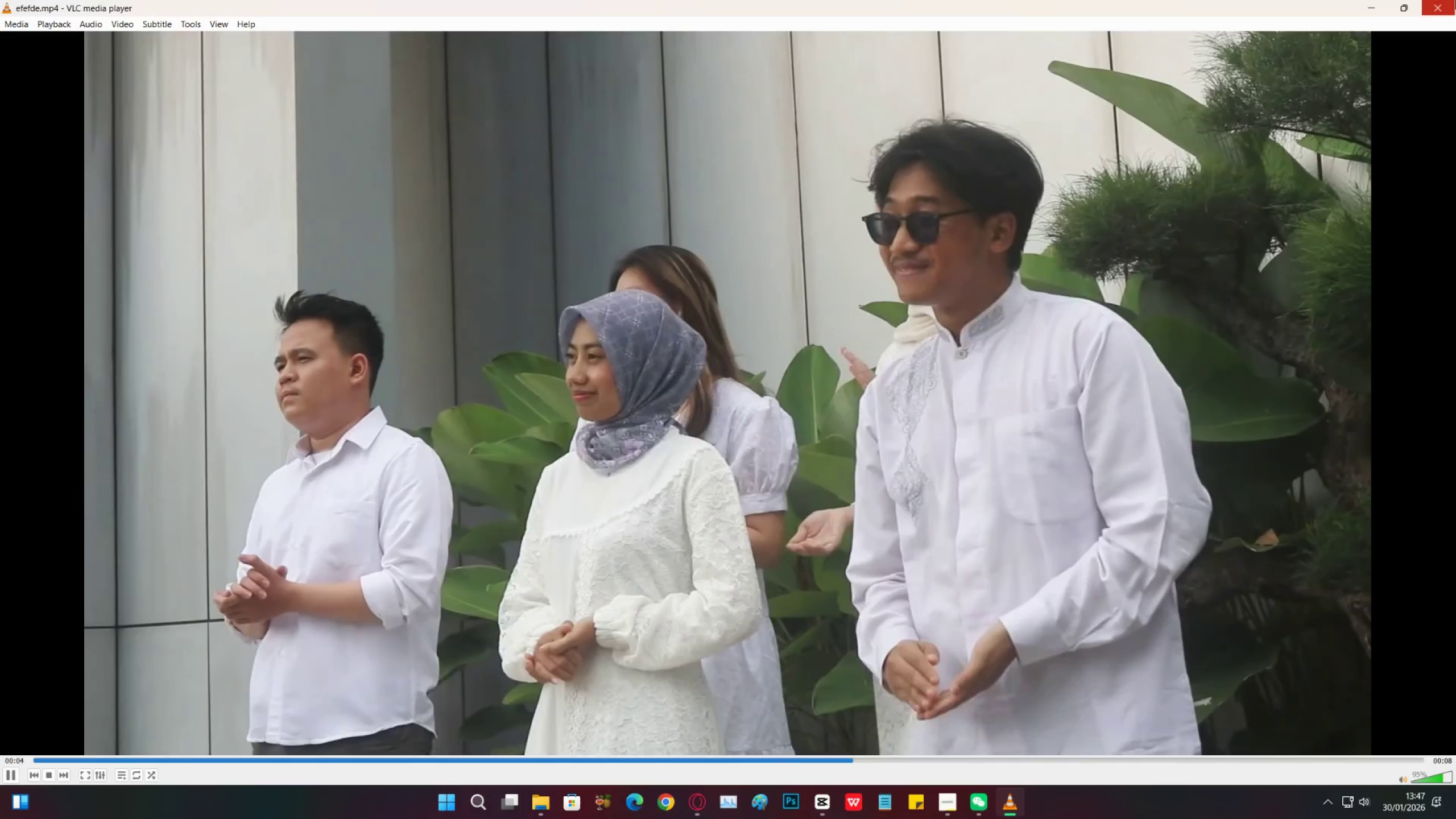 
wait(7.62)
 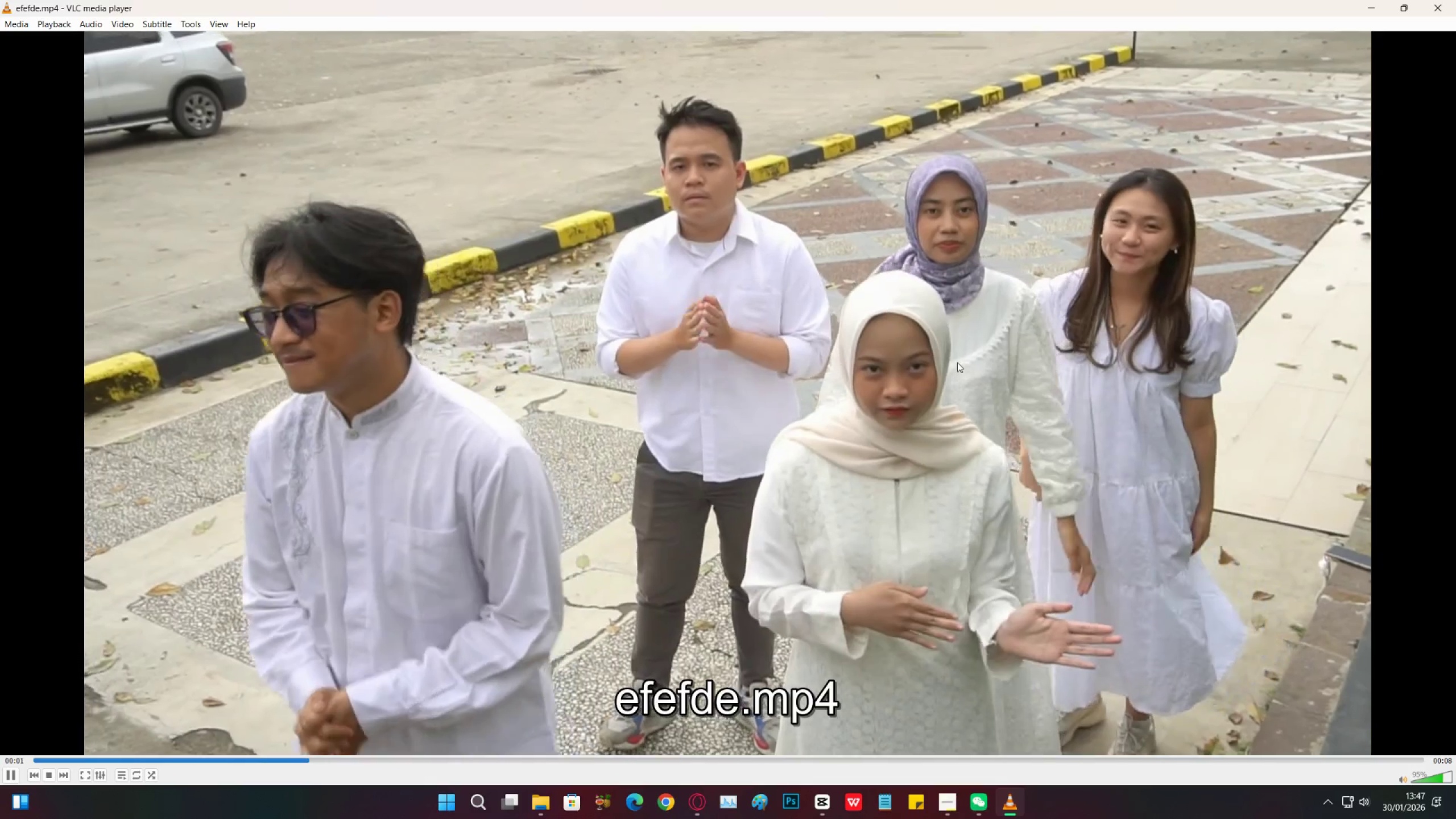 
left_click([1455, 0])
 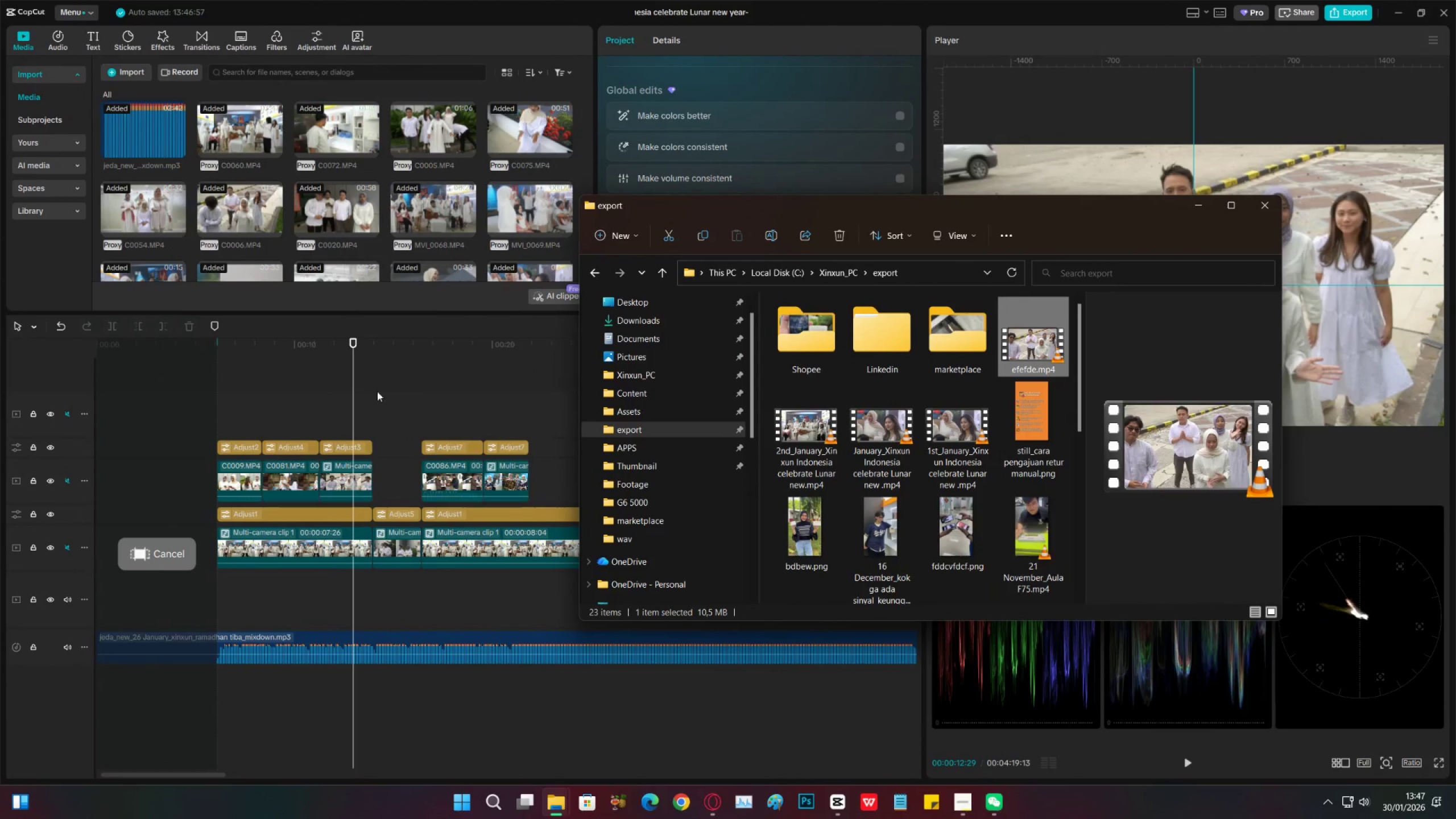 
left_click([340, 406])
 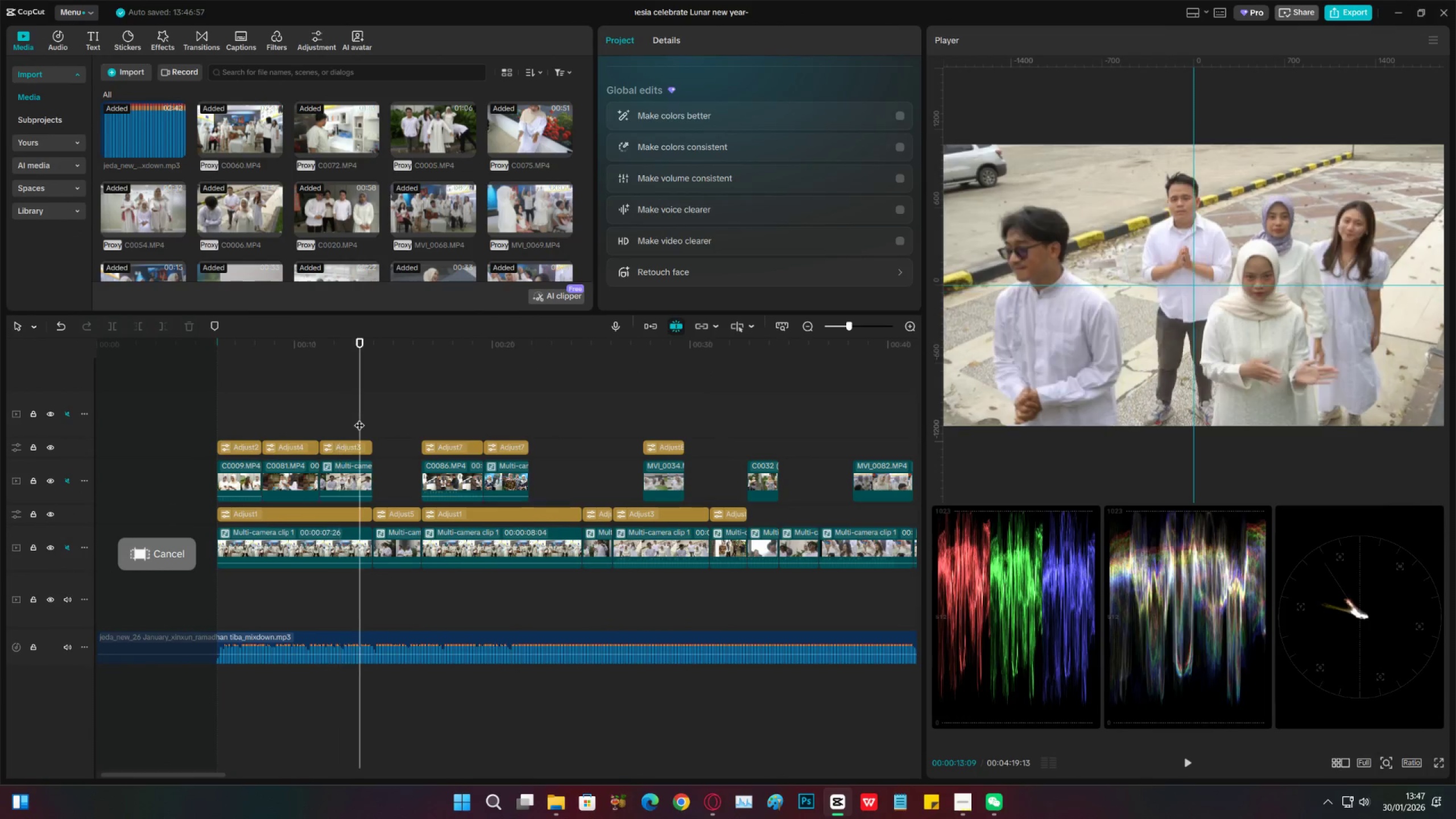 
double_click([364, 418])
 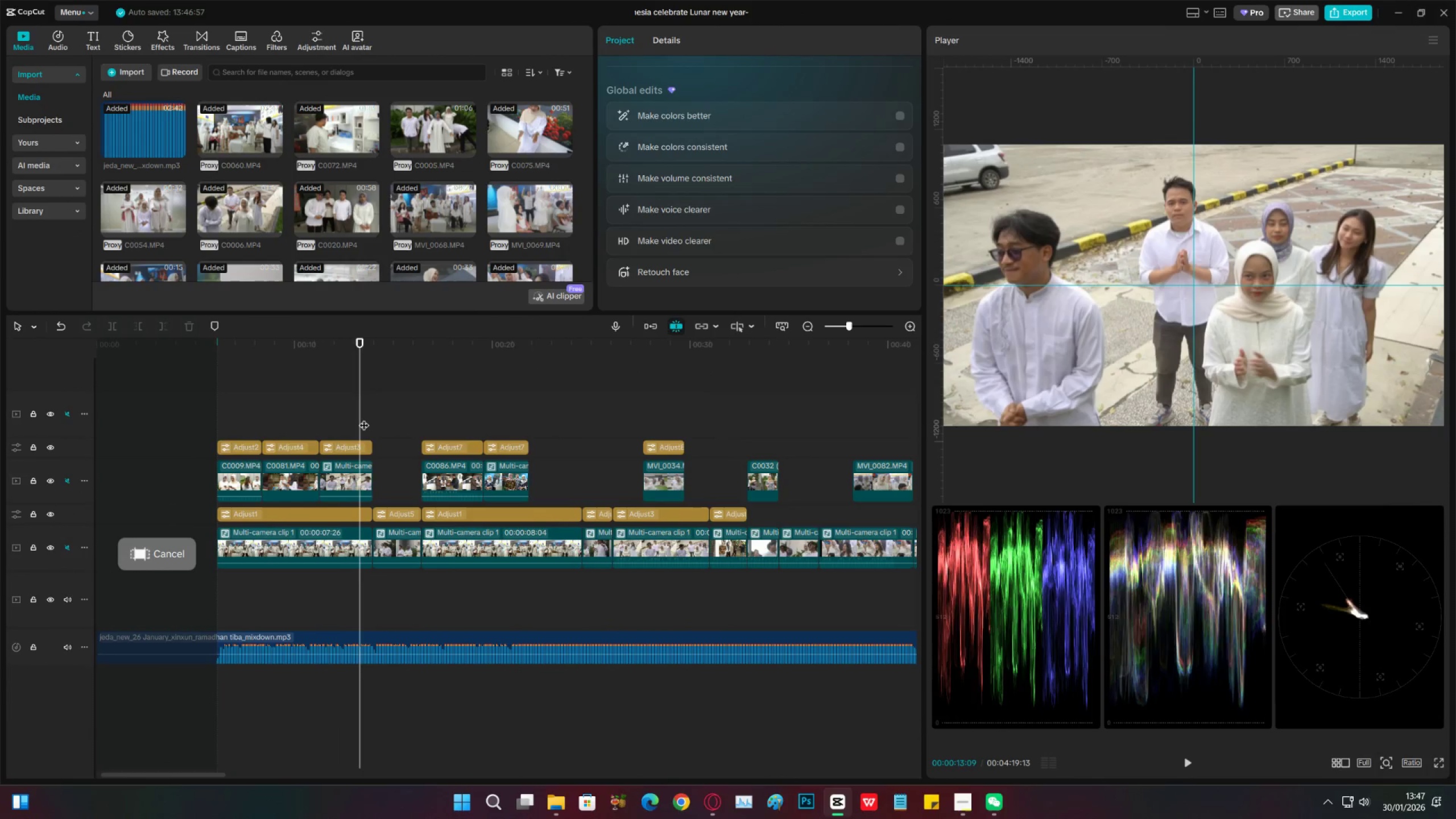 
key(Space)
 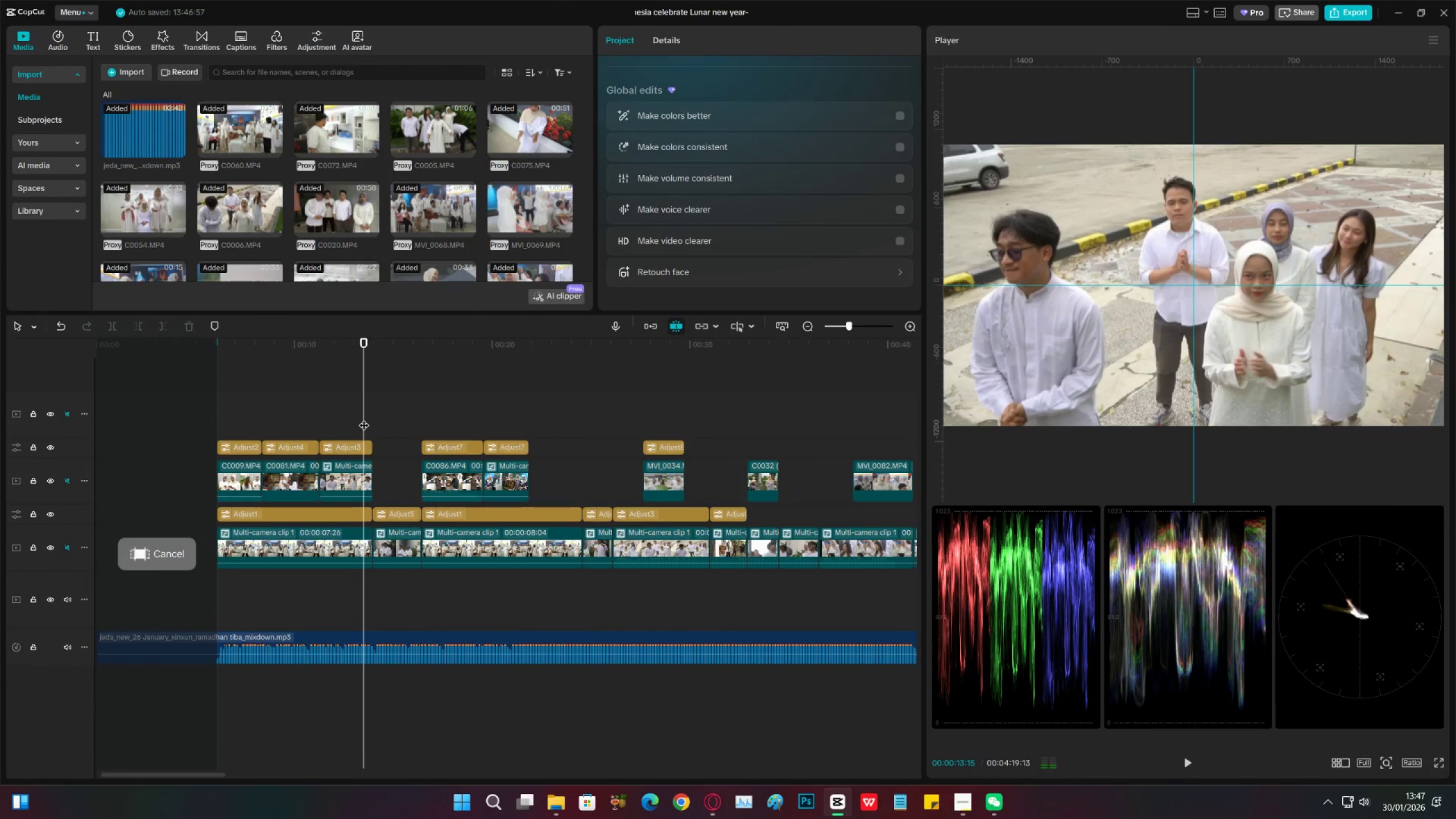 
key(Space)
 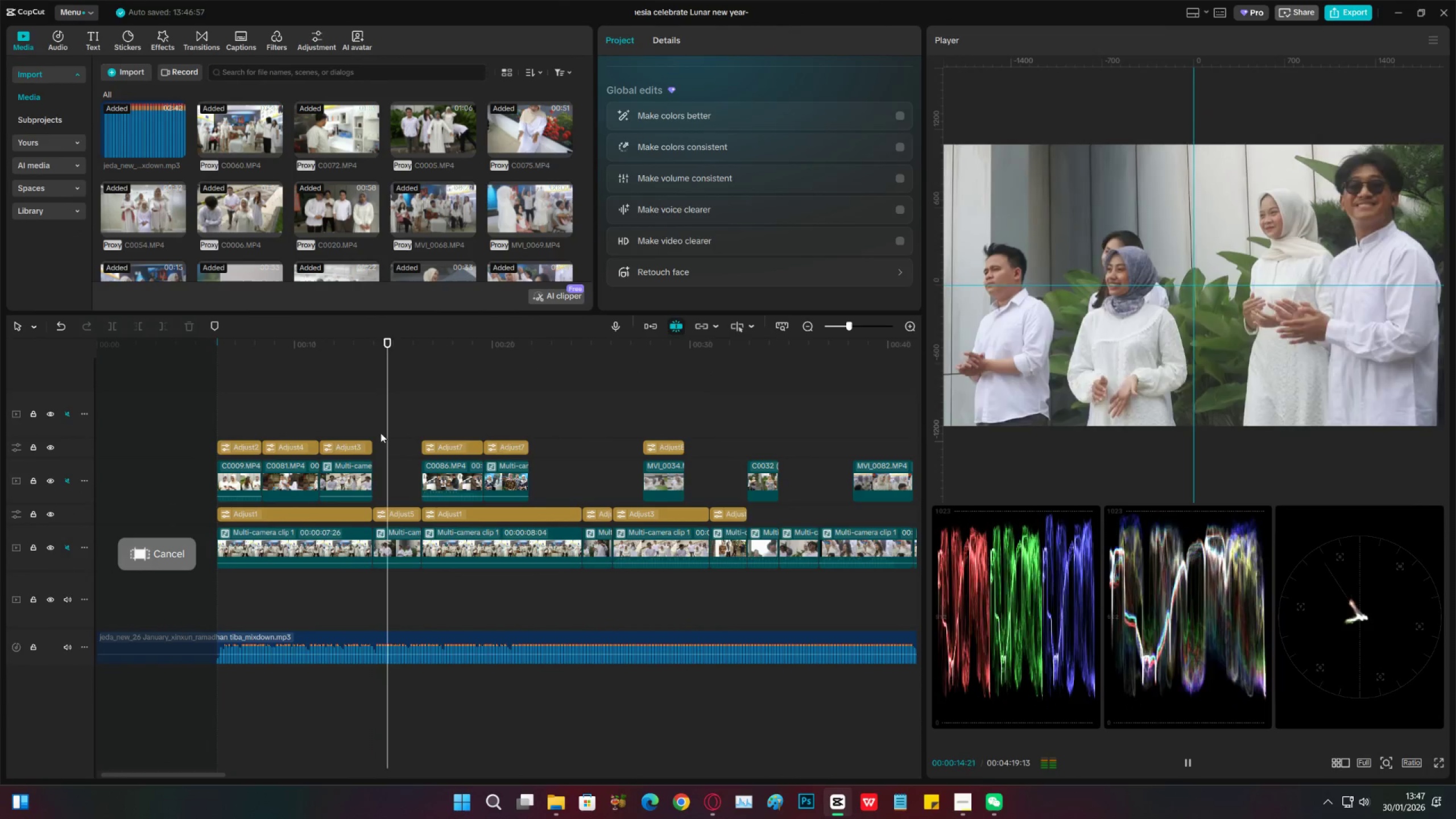 
left_click([444, 481])
 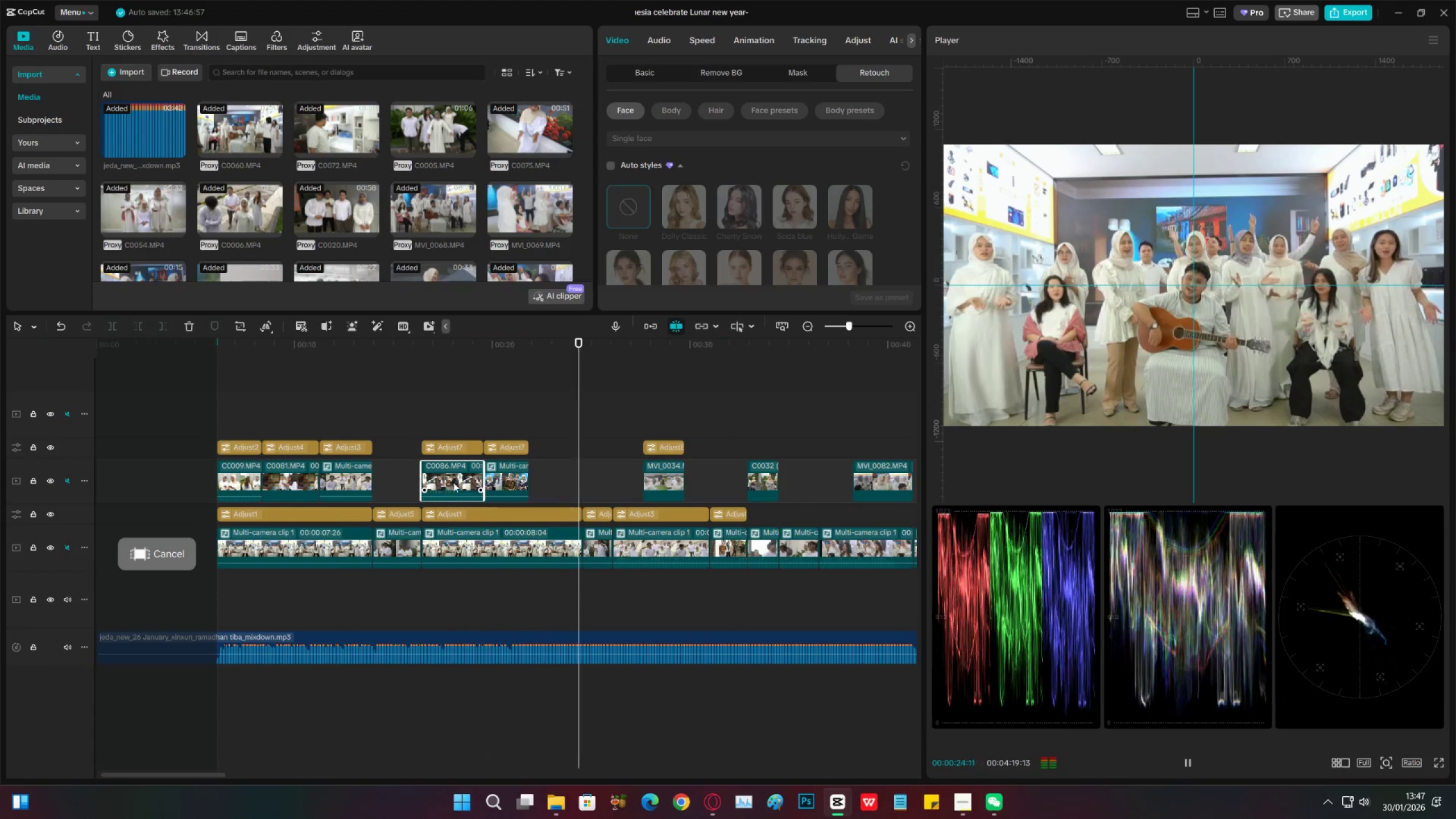 
wait(14.24)
 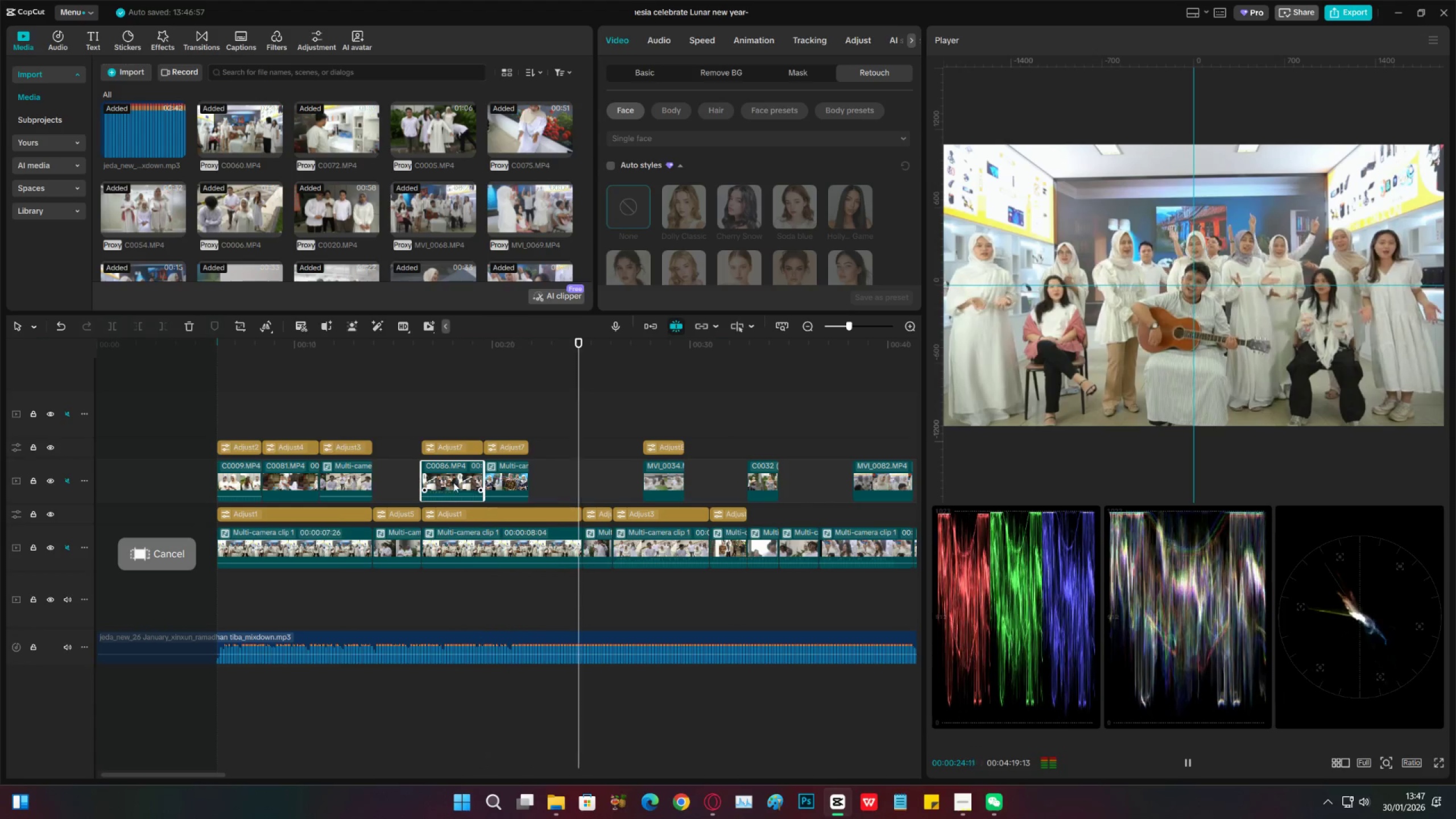 
left_click([638, 431])
 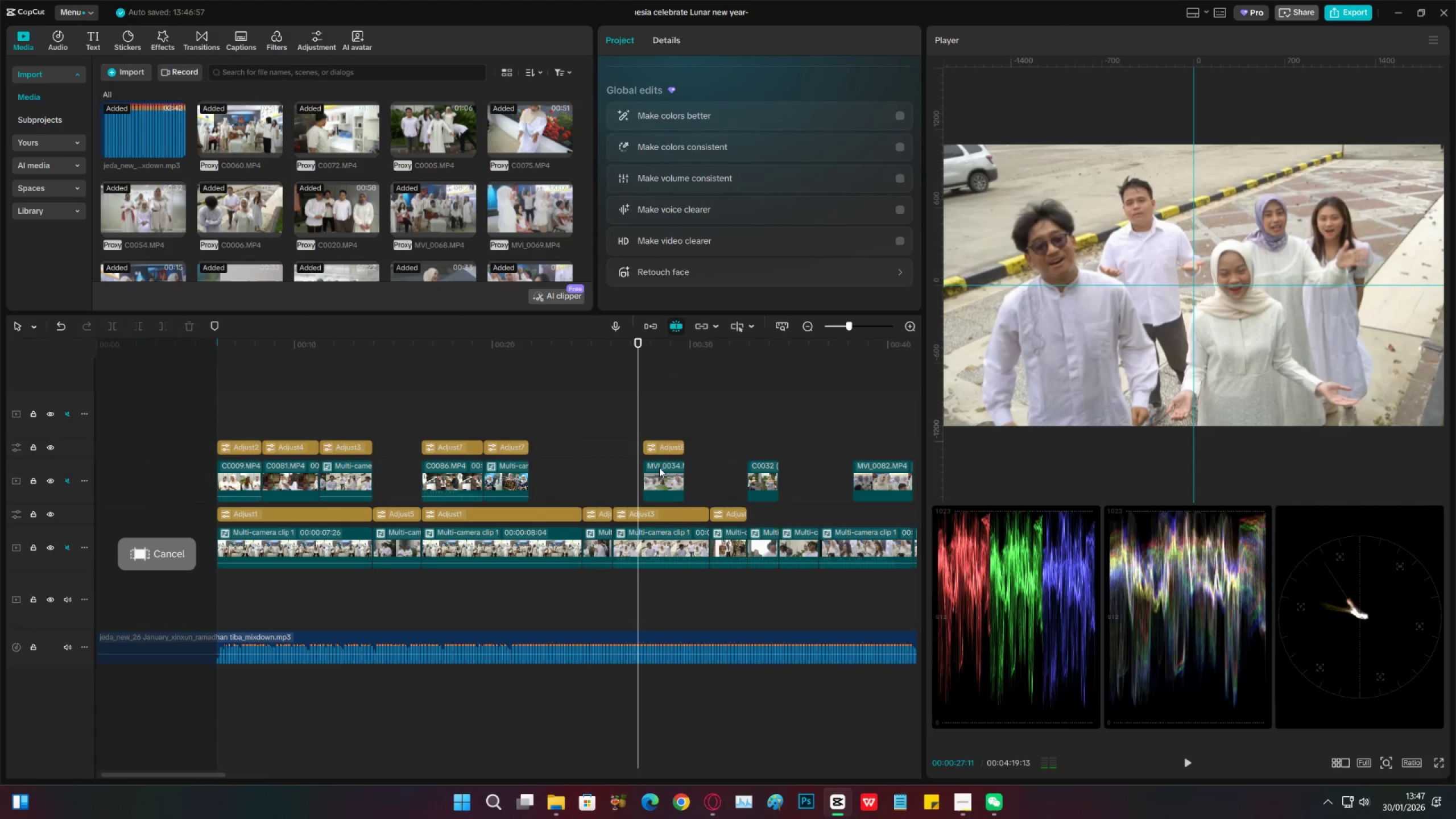 
left_click([671, 435])
 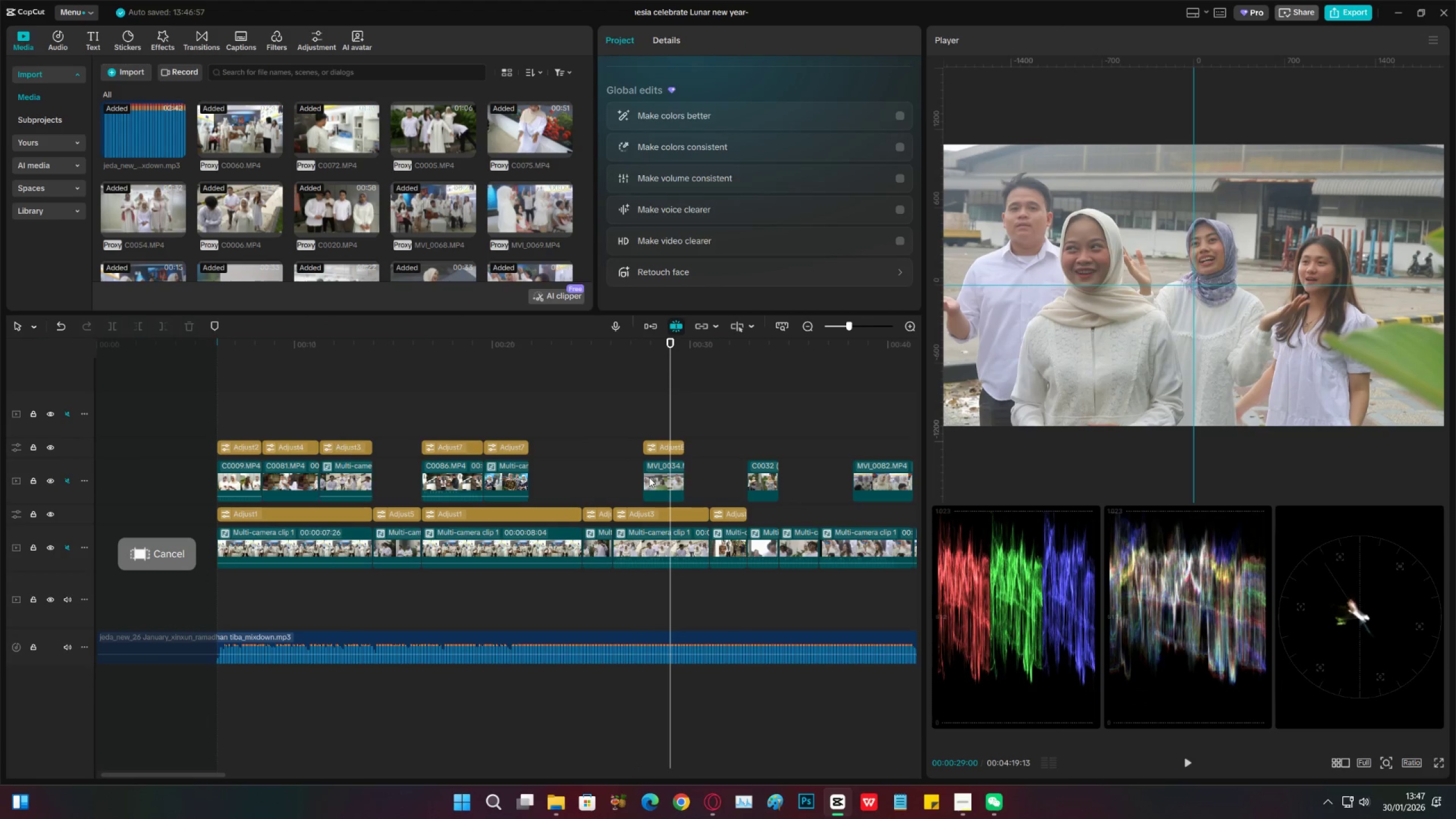 
left_click_drag(start_coordinate=[646, 477], to_coordinate=[659, 477])
 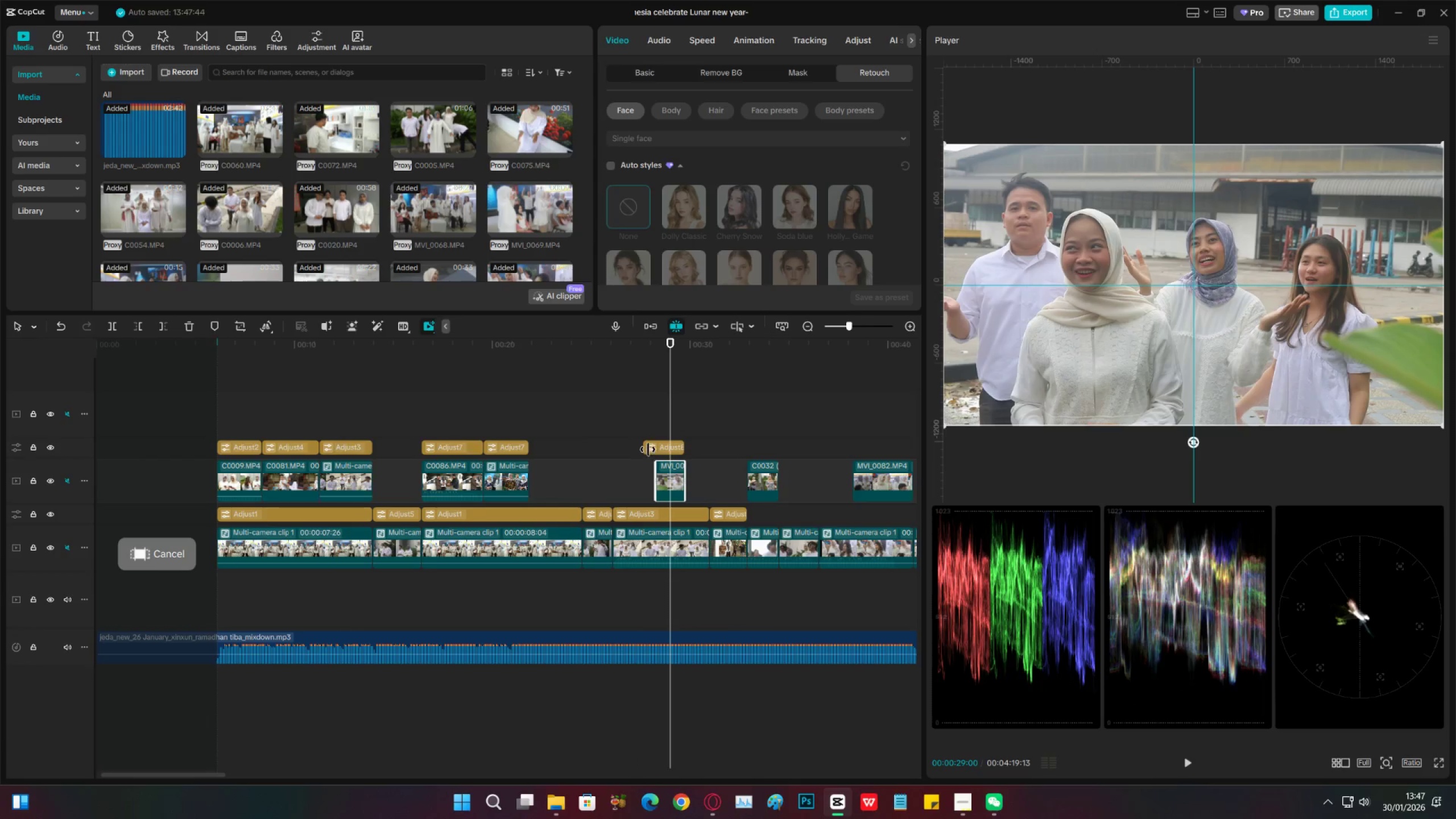 
left_click_drag(start_coordinate=[646, 448], to_coordinate=[656, 449])
 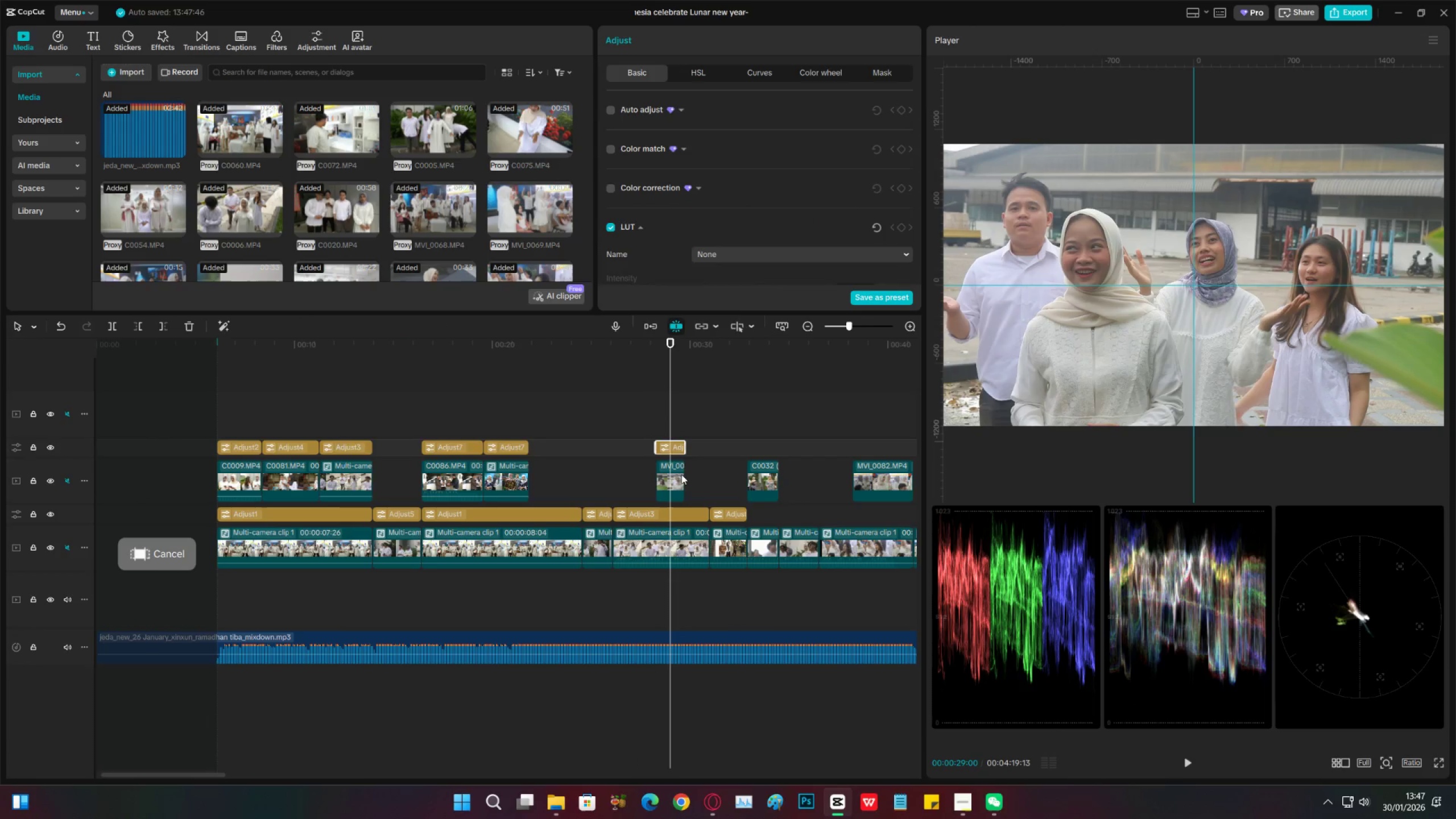 
key(Space)
 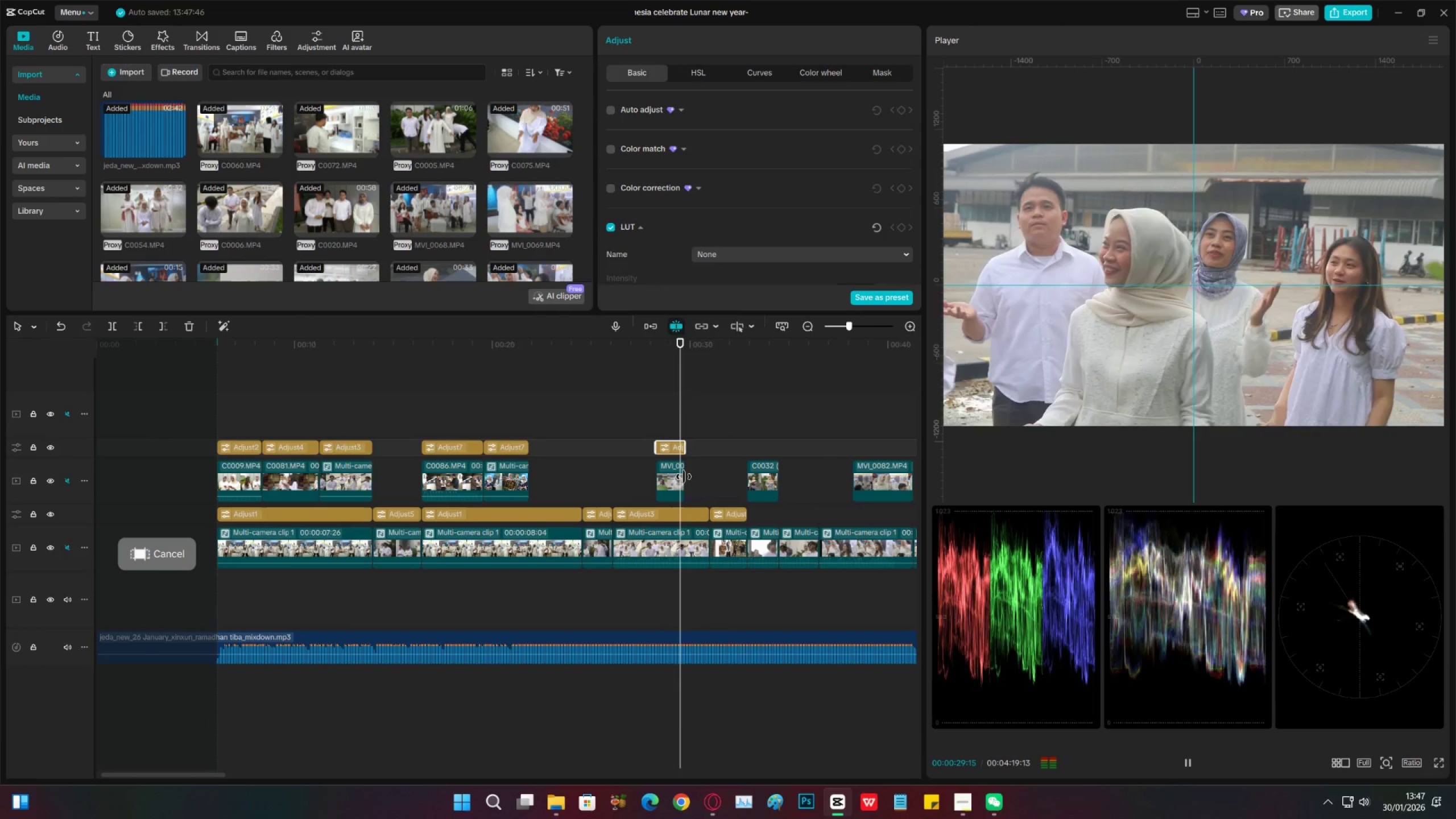 
key(Space)
 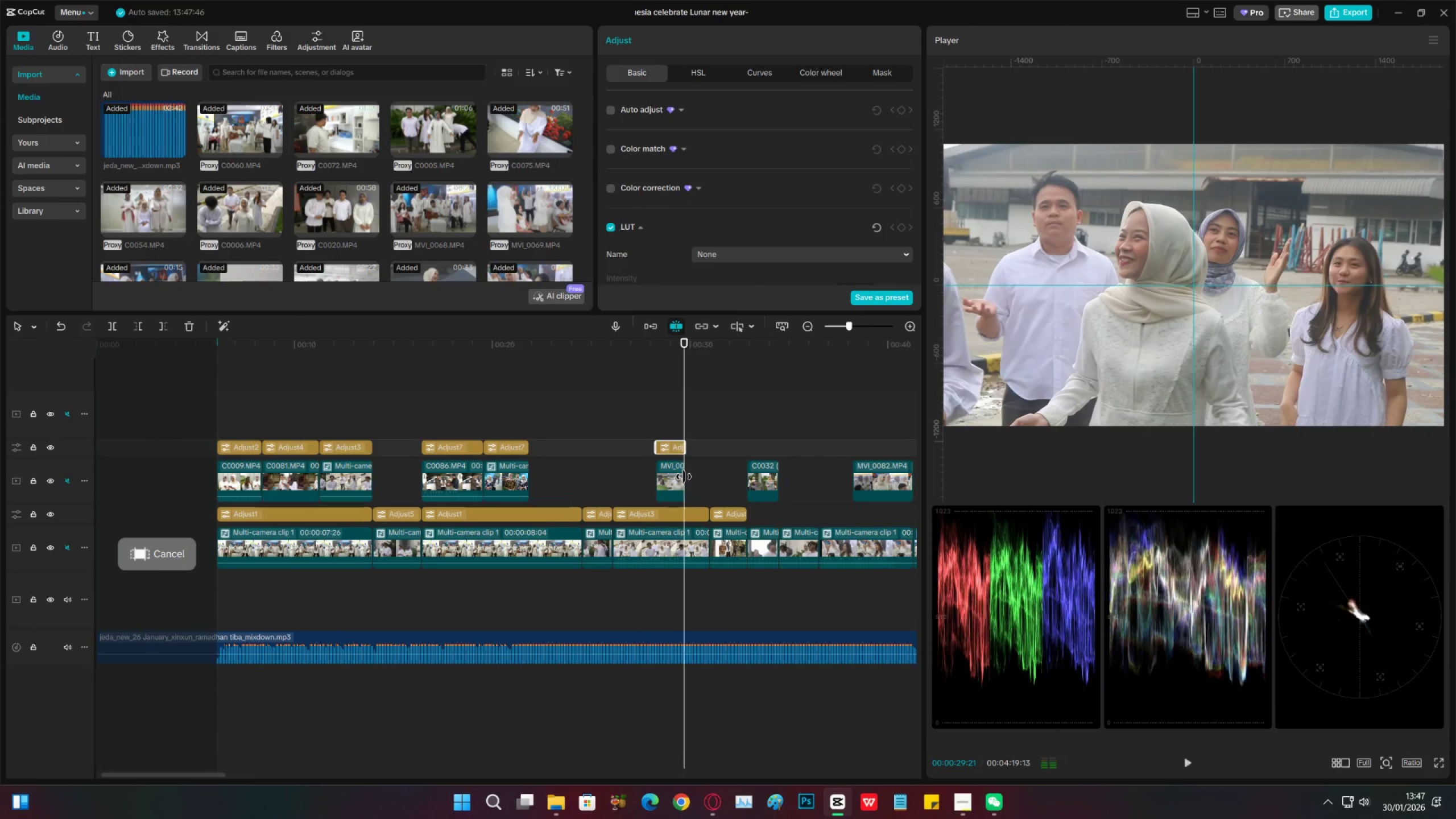 
key(Space)
 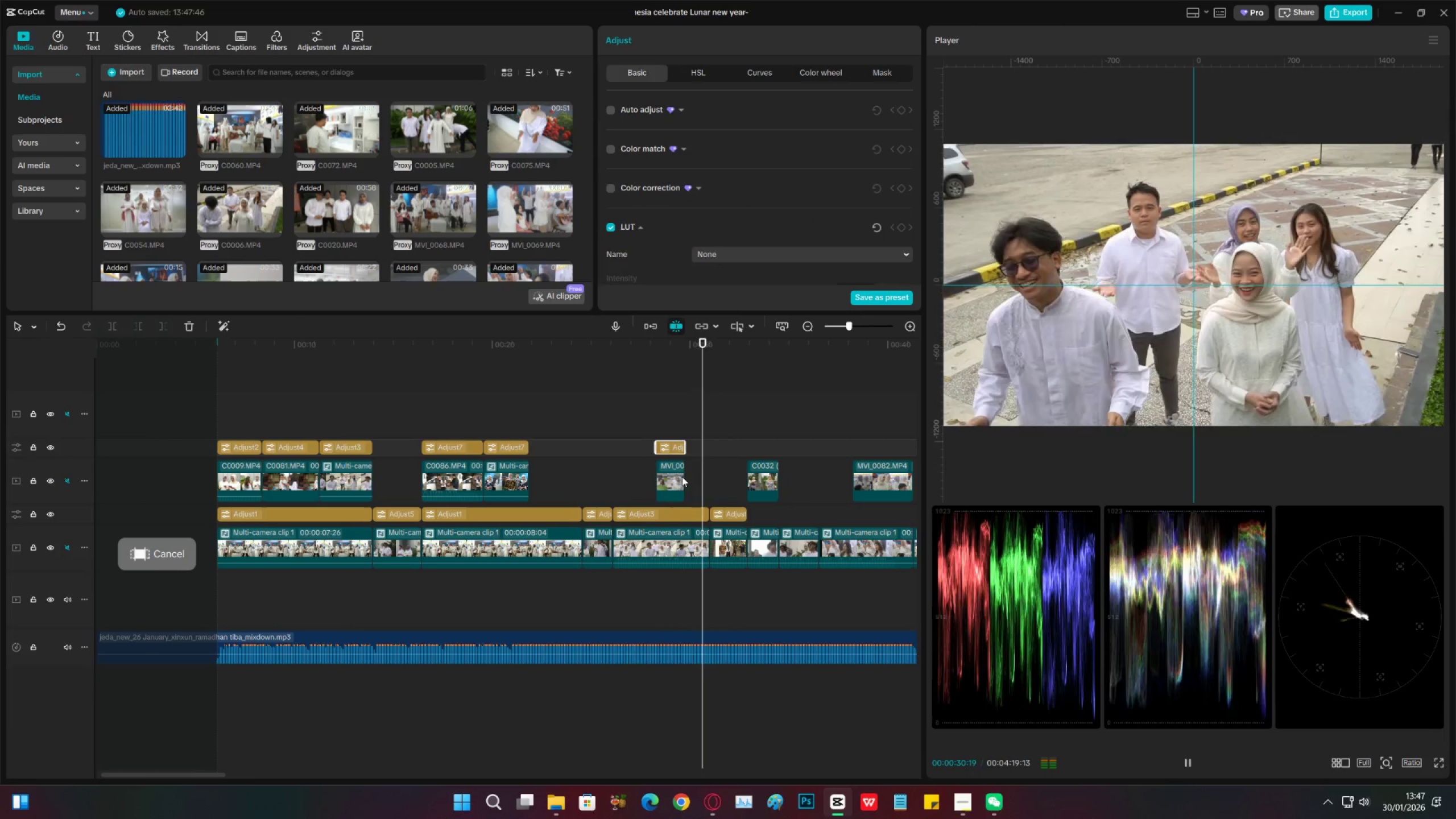 
left_click([646, 424])
 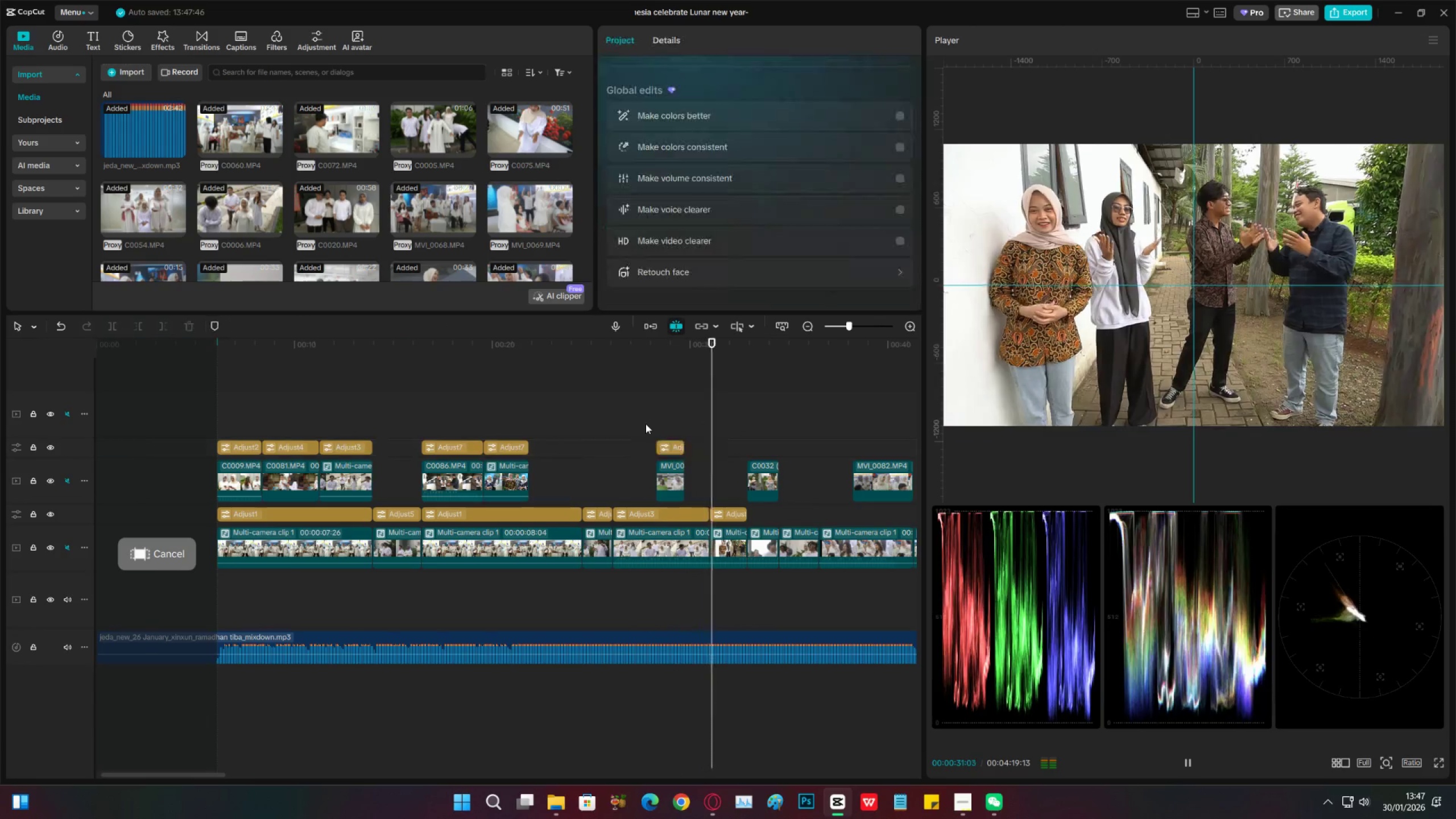 
key(Space)
 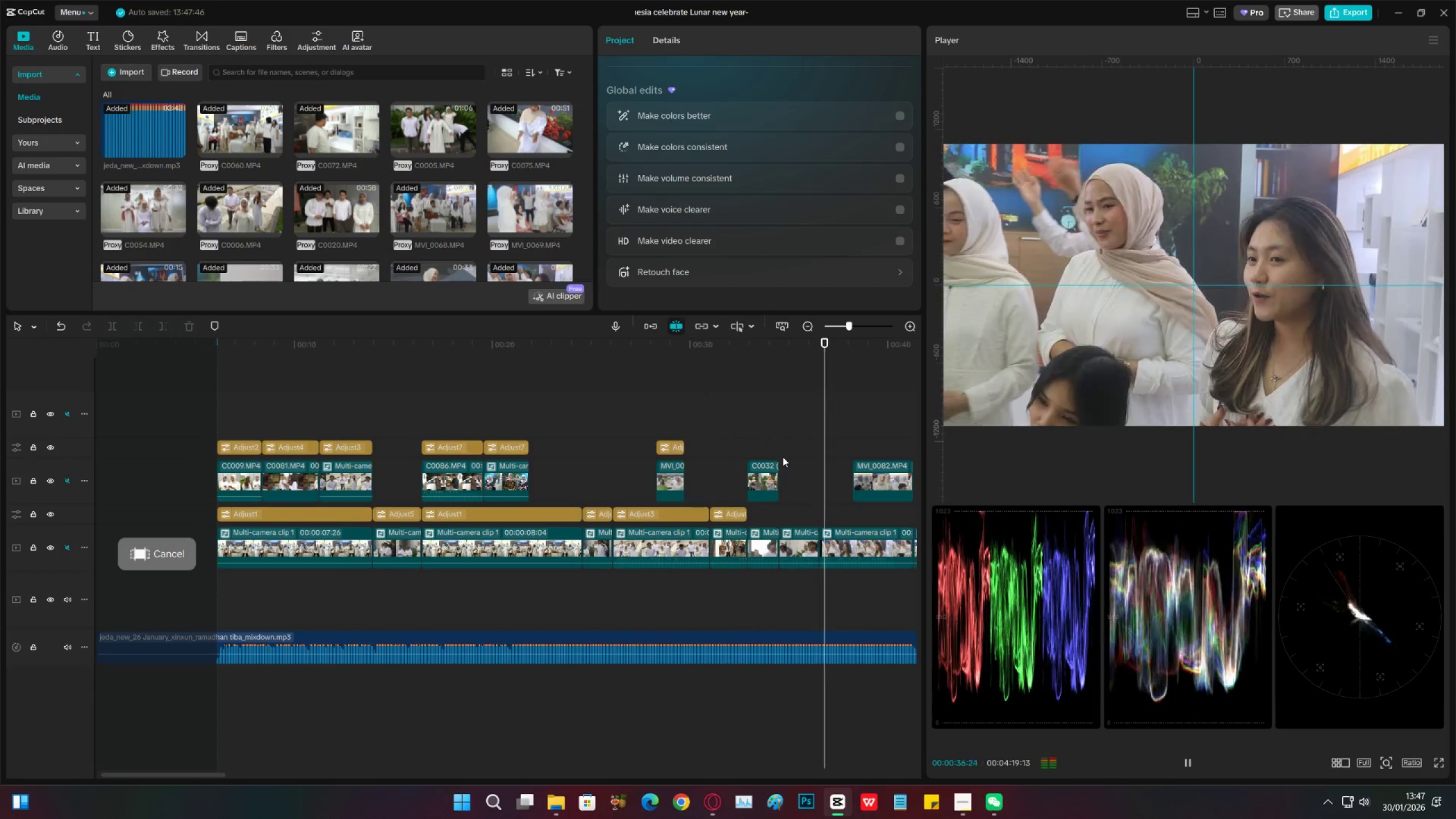 
wait(14.12)
 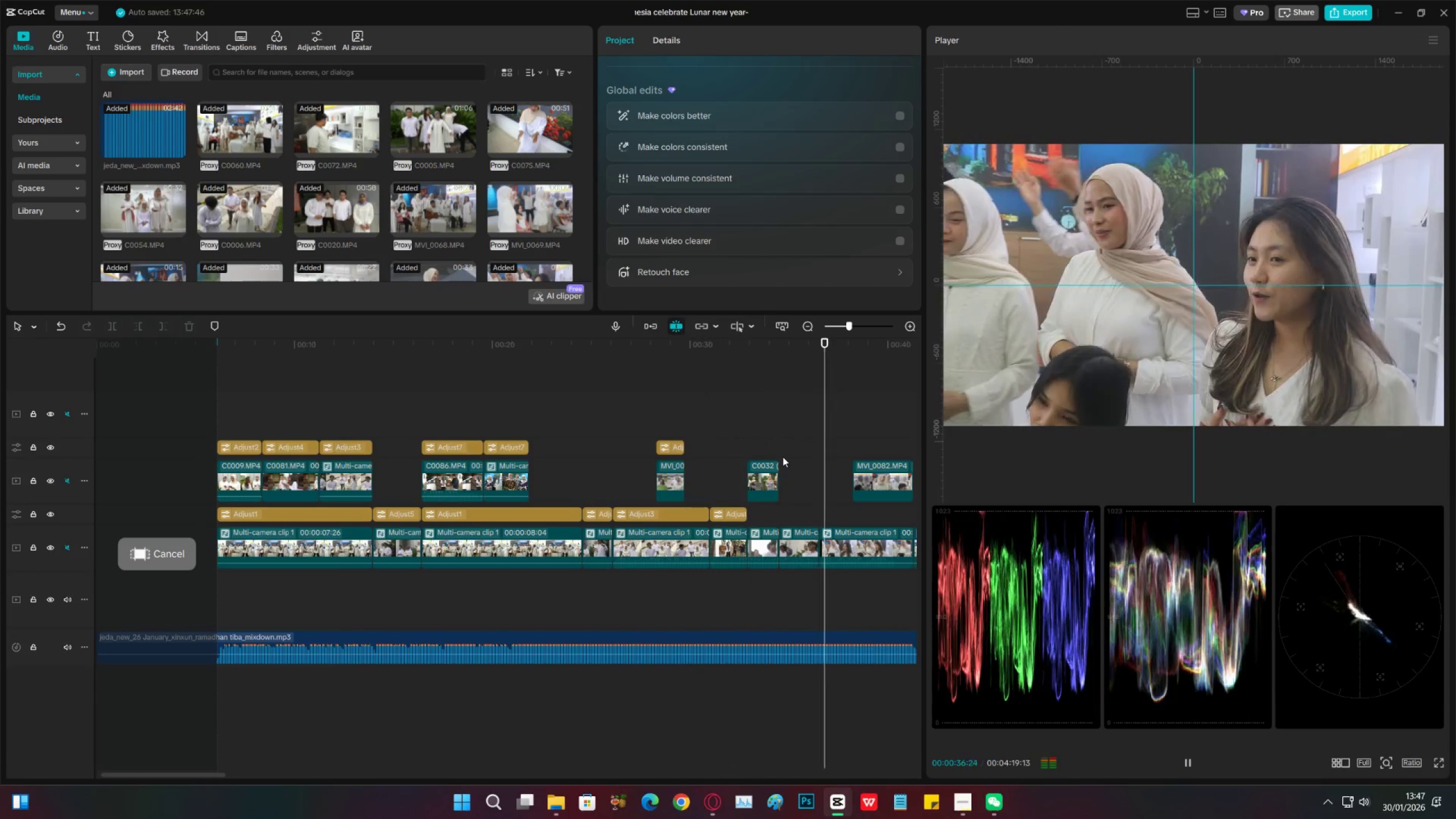 
key(Space)
 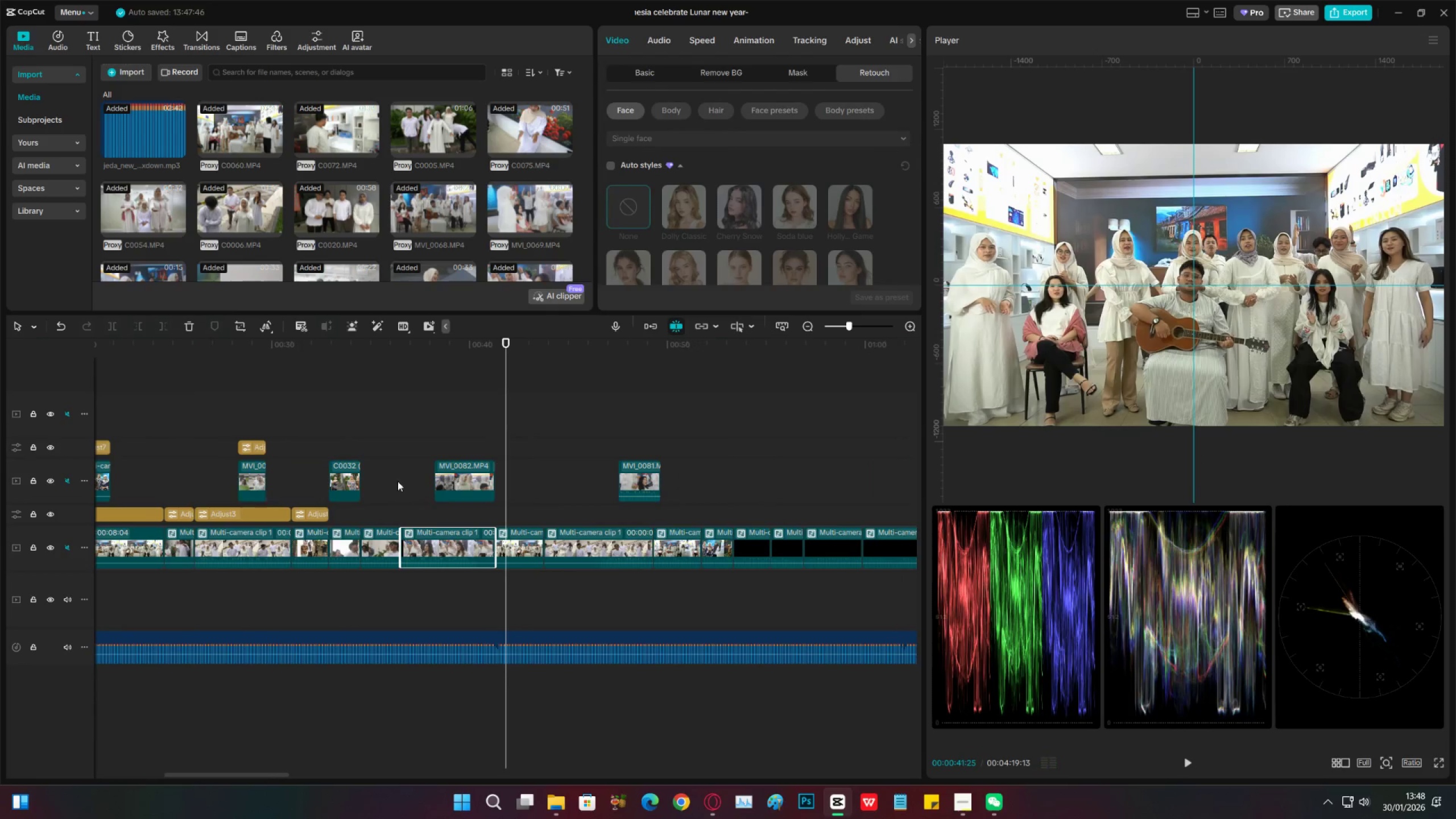 
left_click([406, 451])
 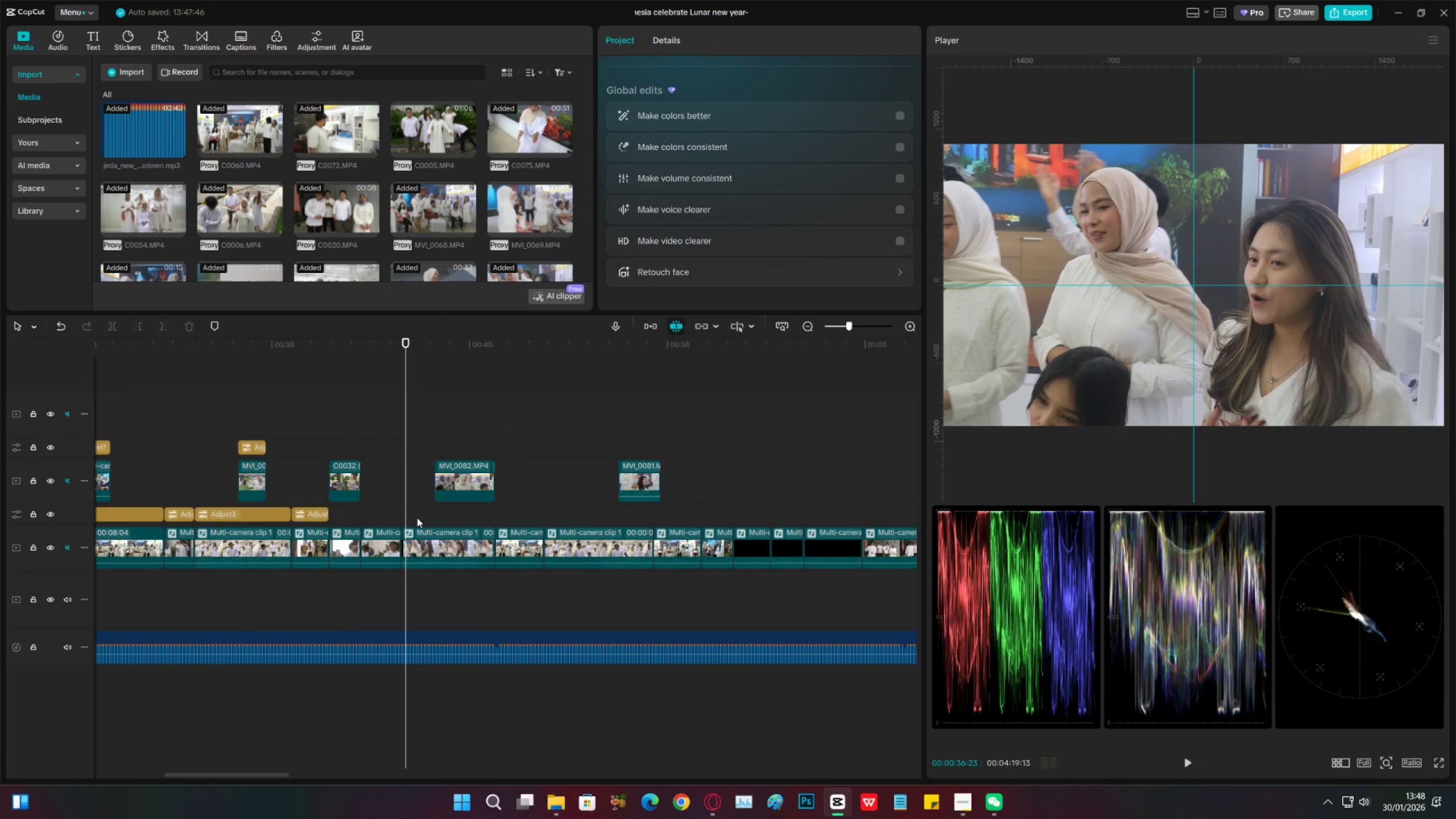 
left_click([422, 531])
 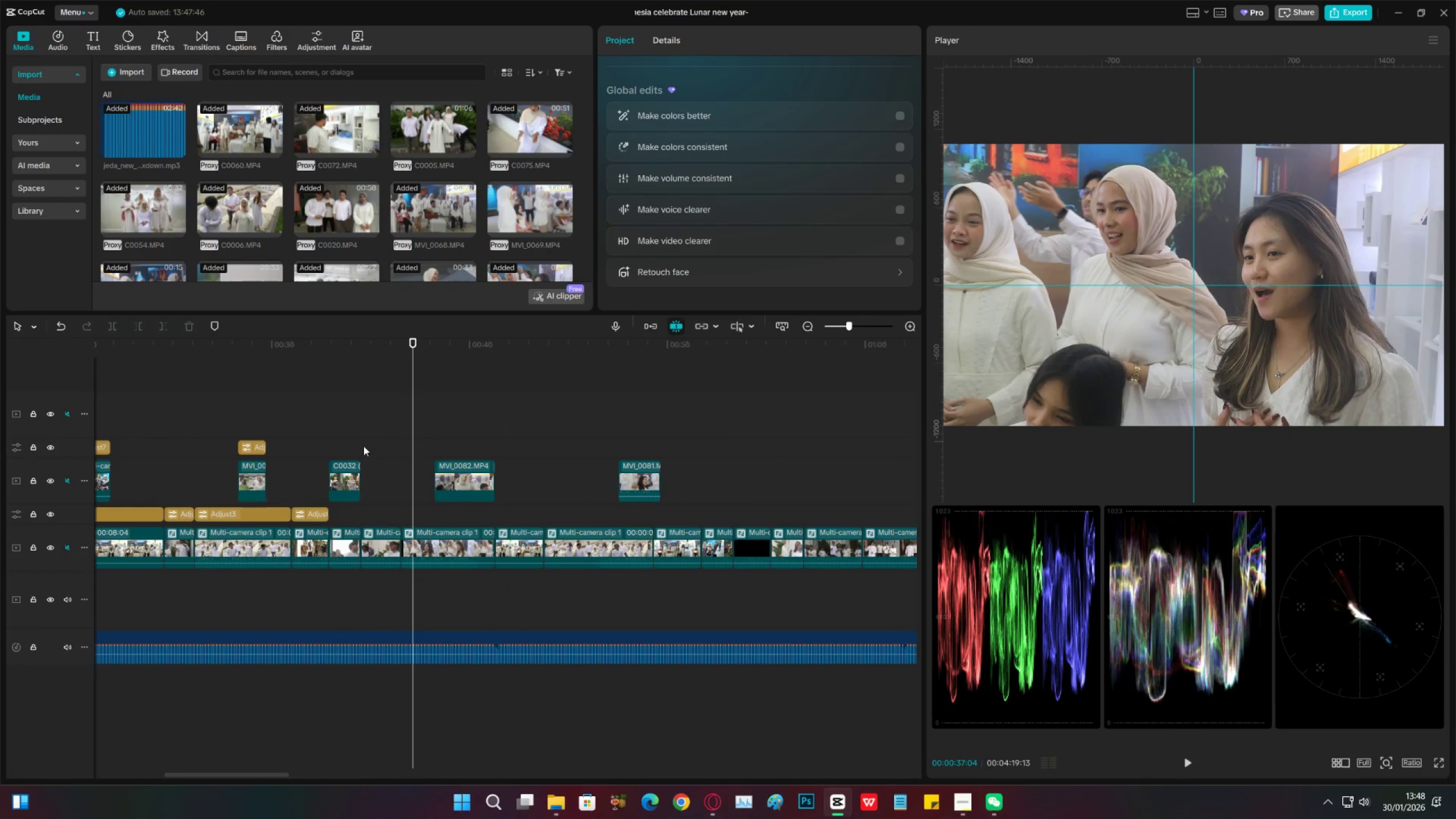 
double_click([308, 427])
 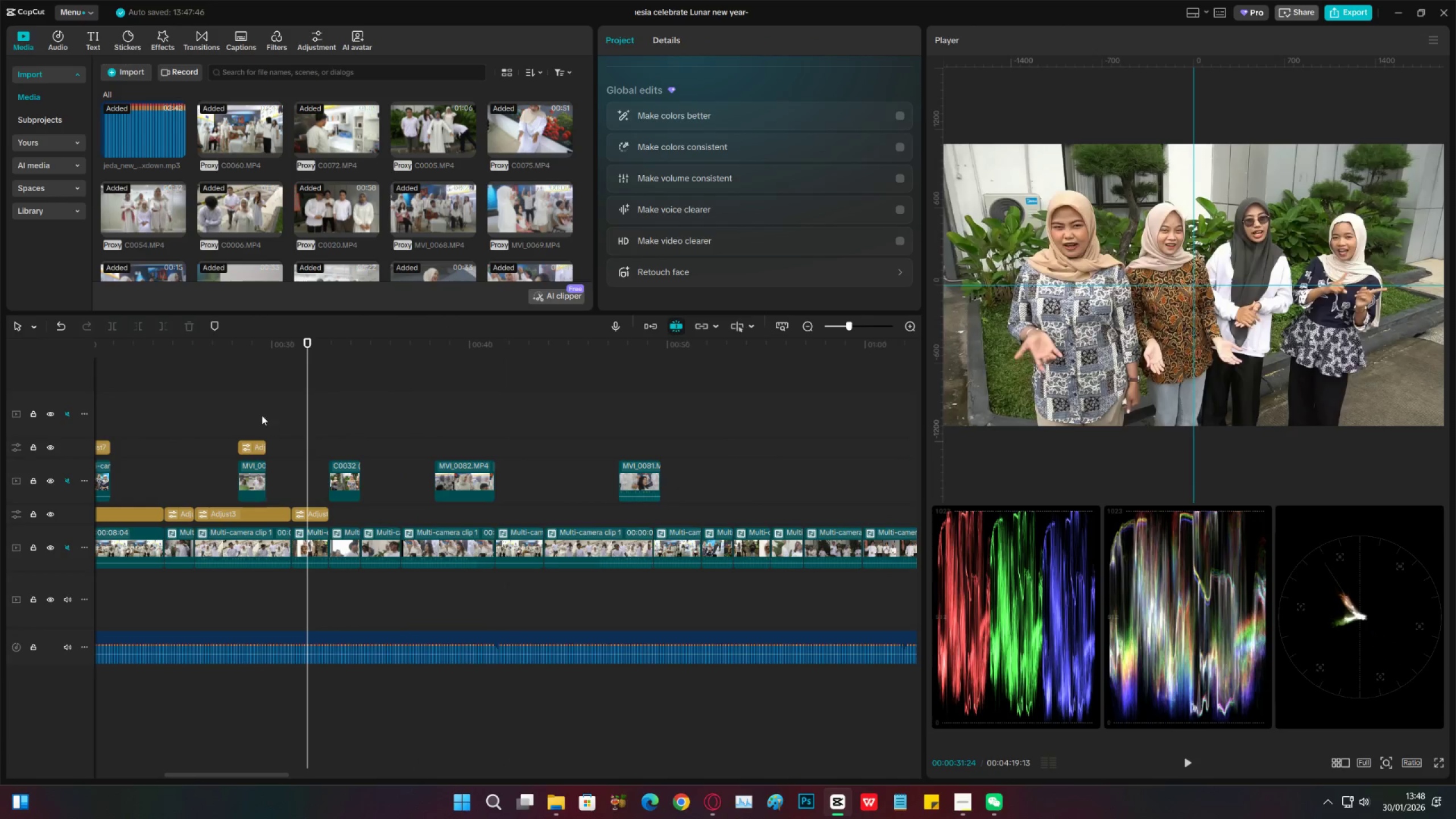 
triple_click([258, 412])
 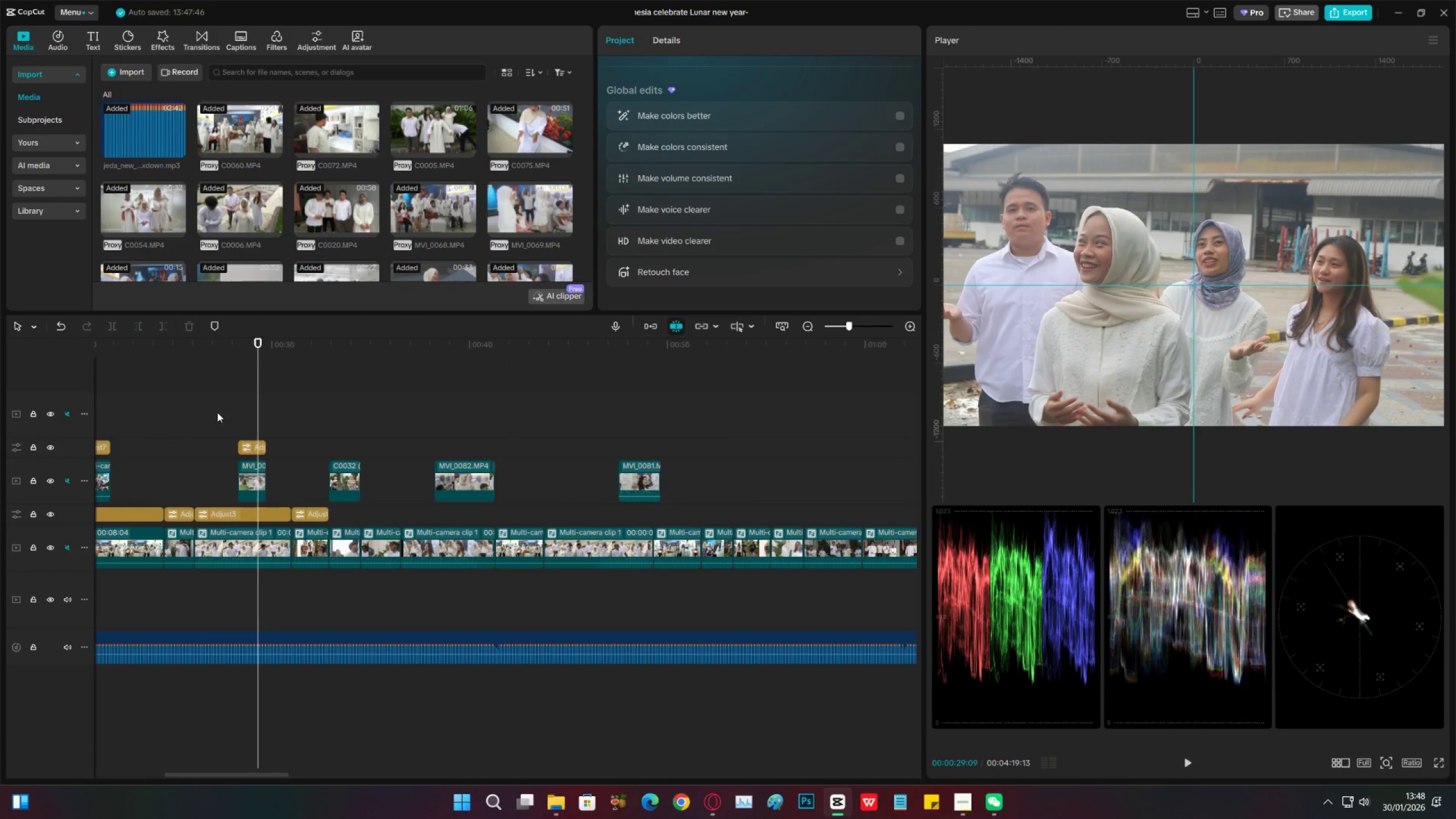 
triple_click([217, 412])
 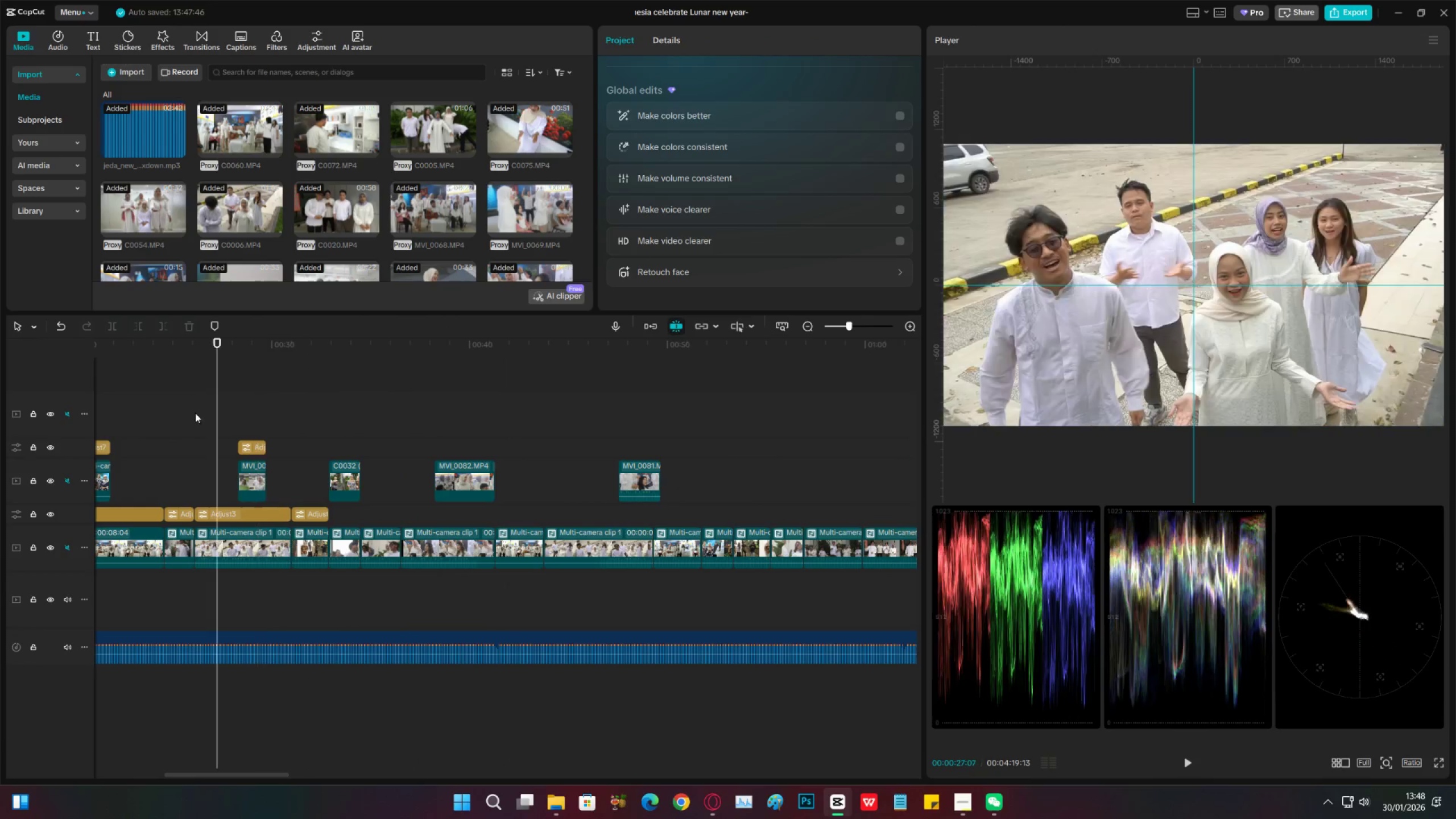 
triple_click([191, 413])
 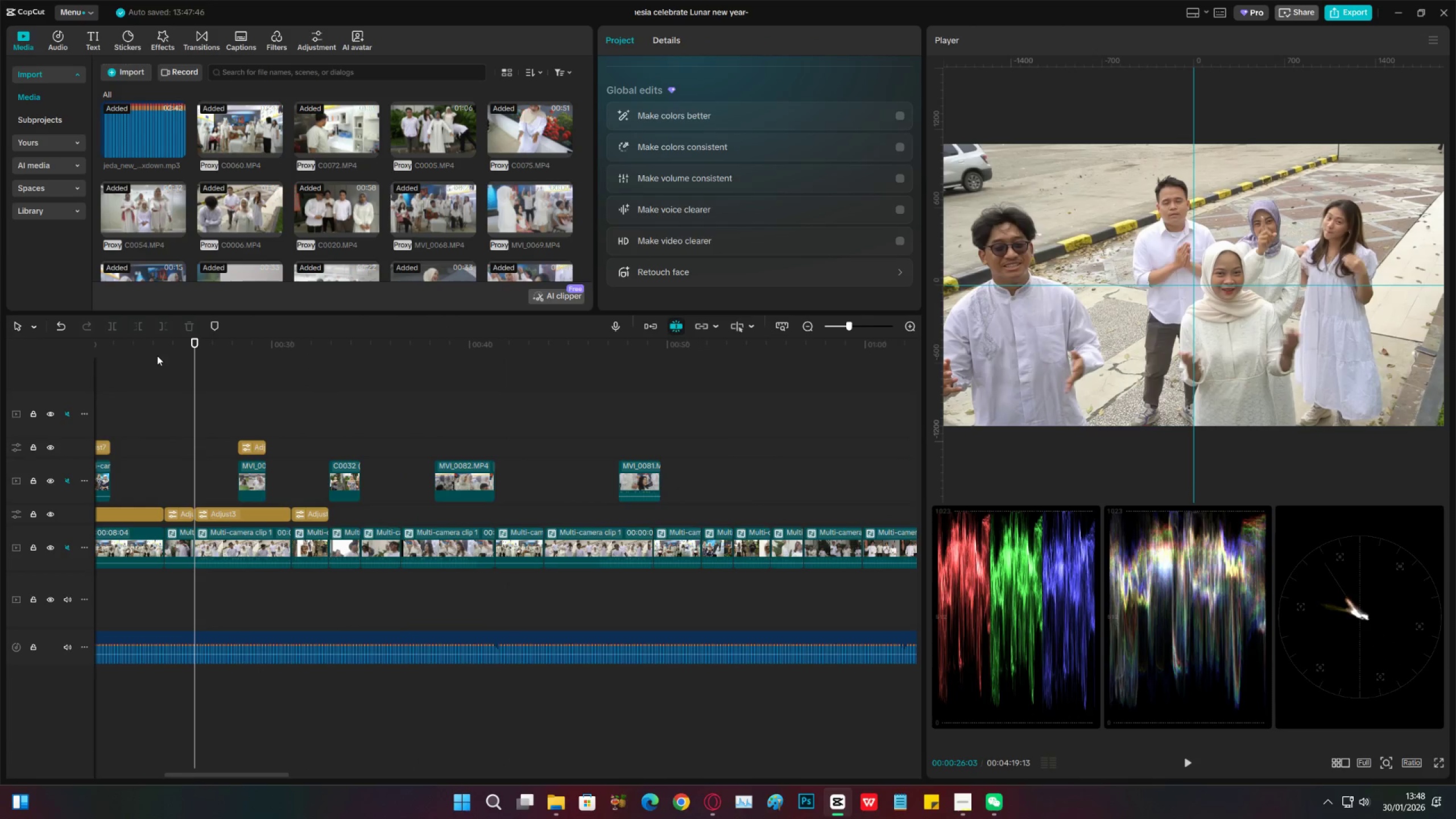 
left_click_drag(start_coordinate=[163, 353], to_coordinate=[258, 419])
 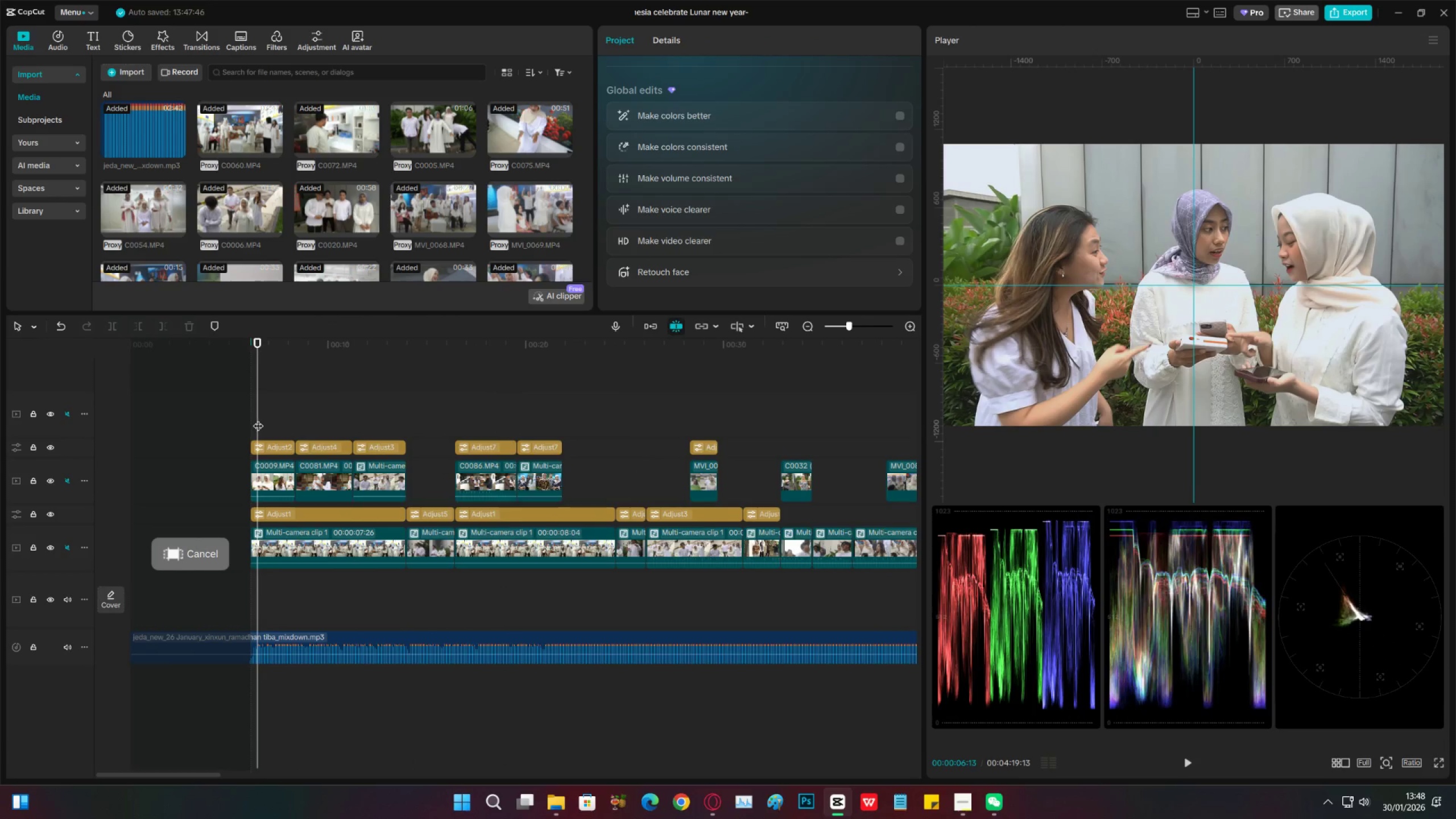 
key(Space)
 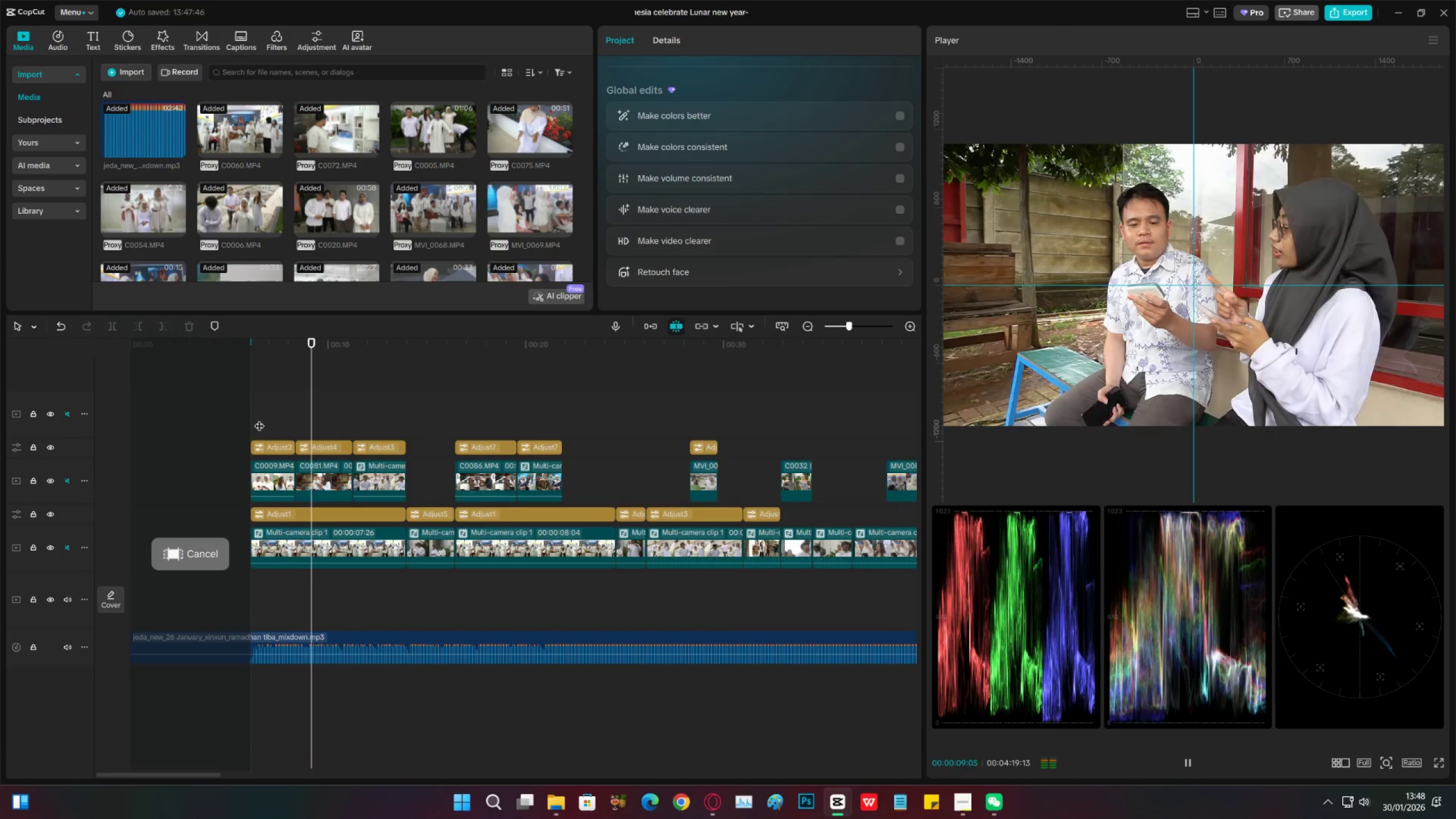 
key(Space)
 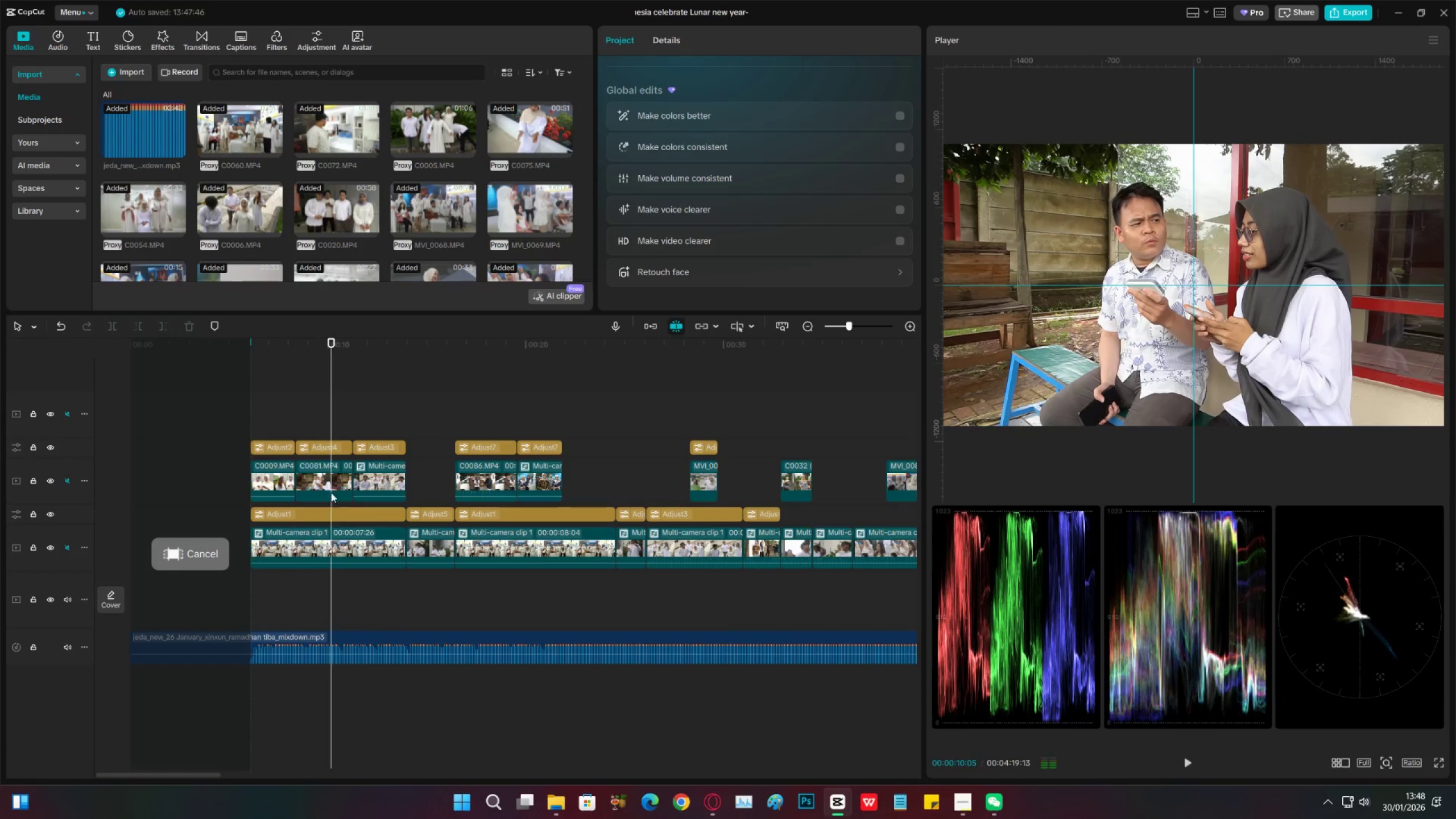 
left_click([331, 487])
 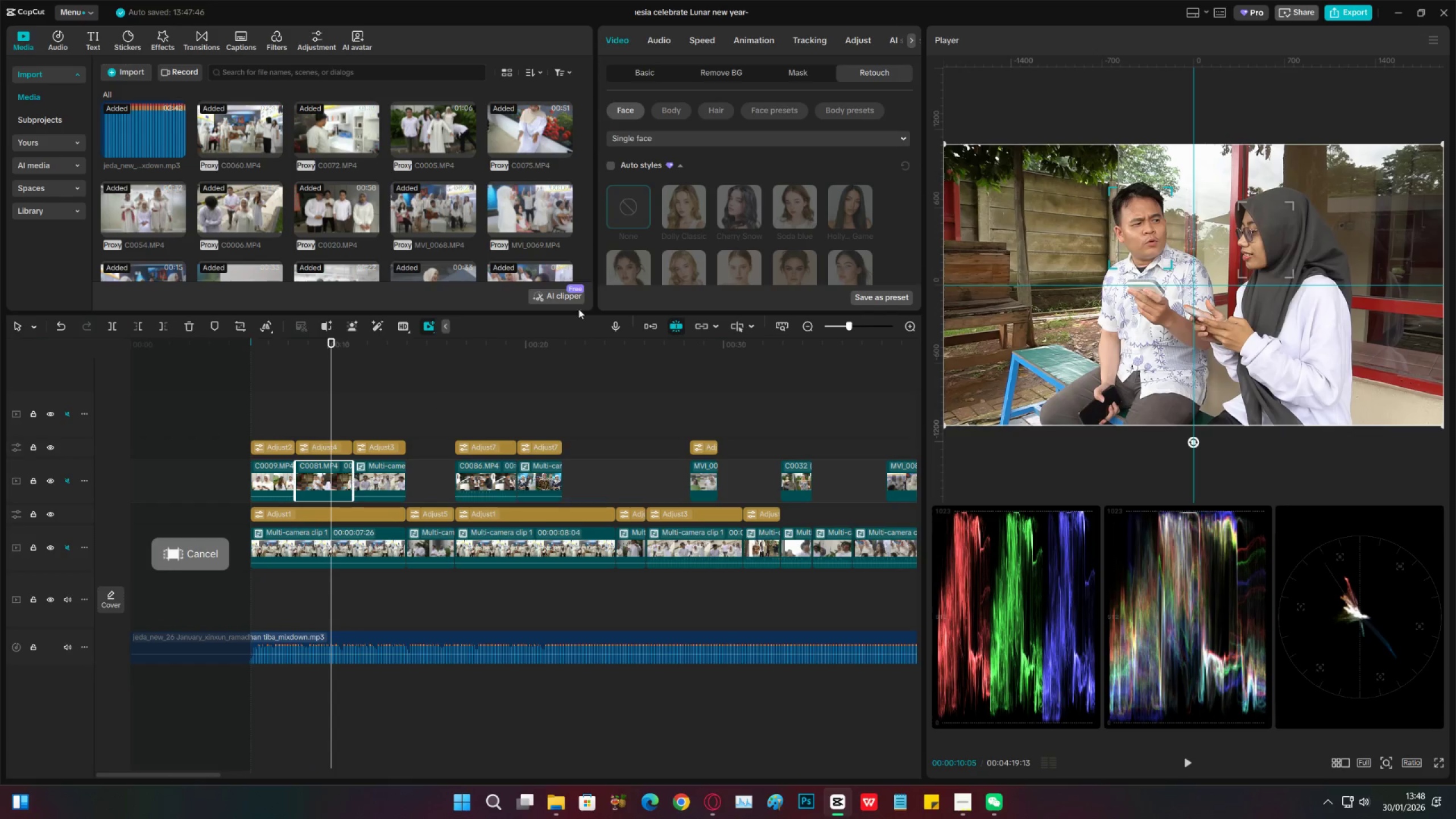 
scroll: coordinate [684, 249], scroll_direction: down, amount: 19.0
 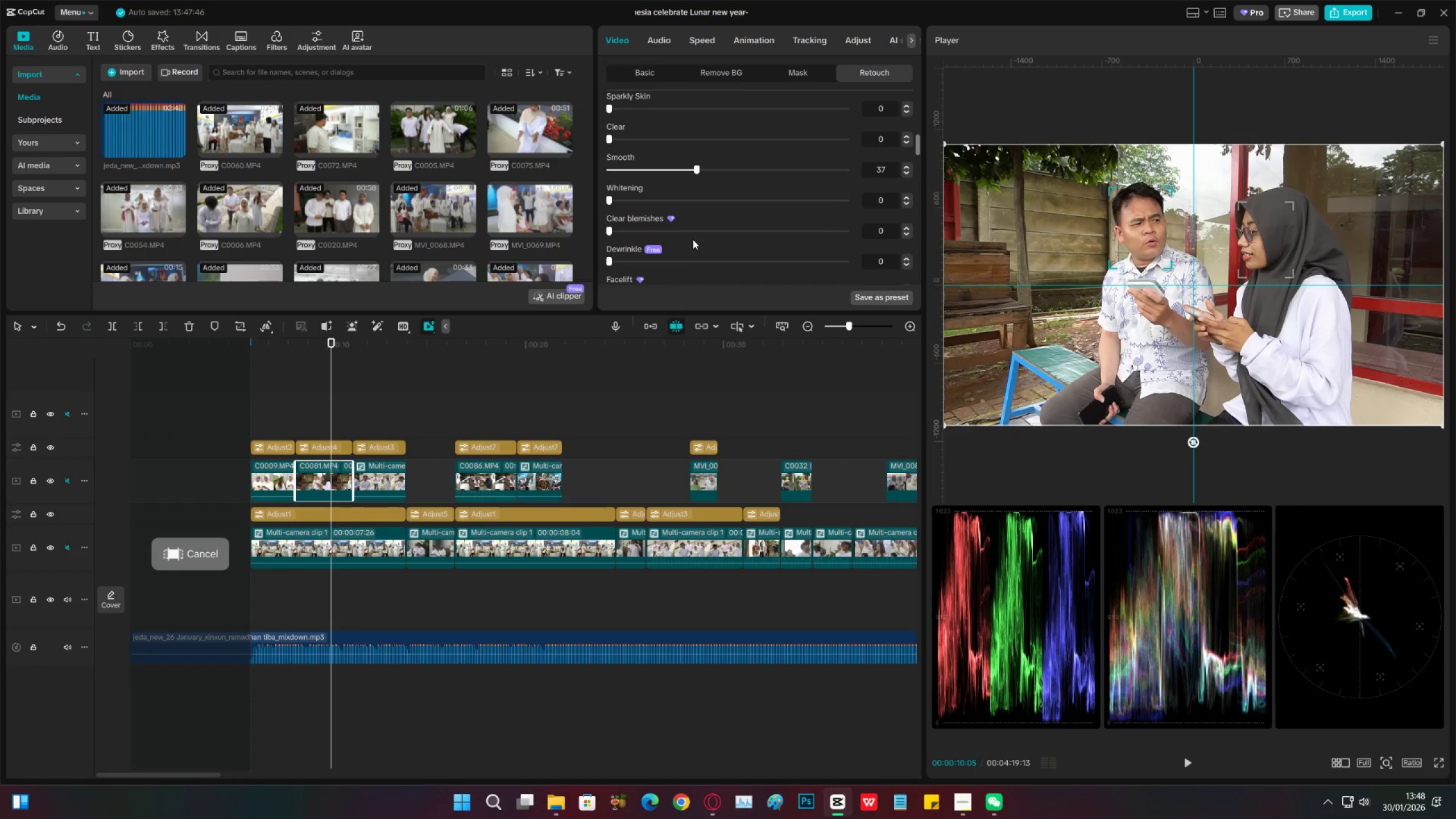 
scroll: coordinate [693, 239], scroll_direction: up, amount: 2.0
 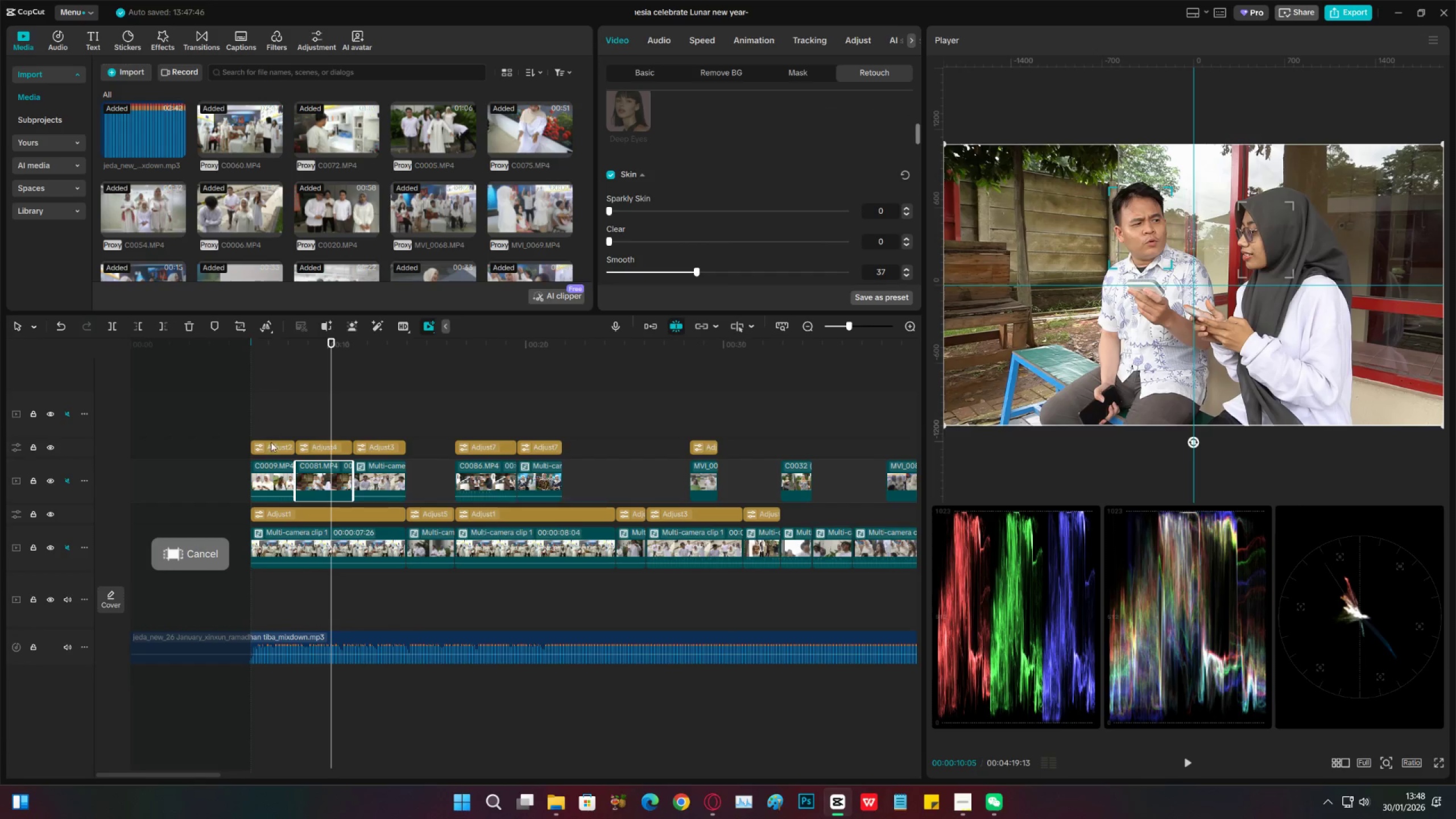 
left_click([312, 445])
 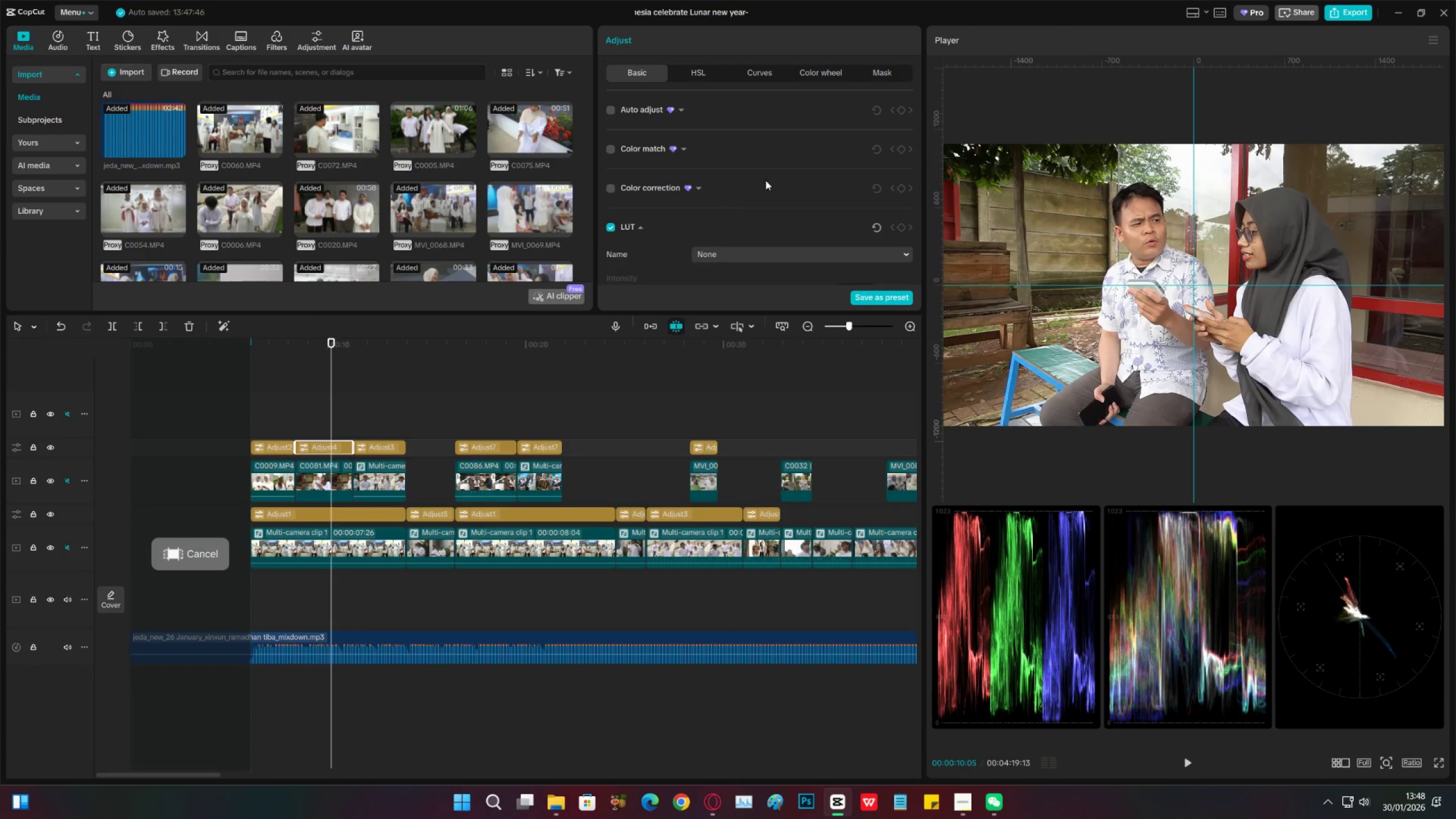 
scroll: coordinate [664, 208], scroll_direction: down, amount: 15.0
 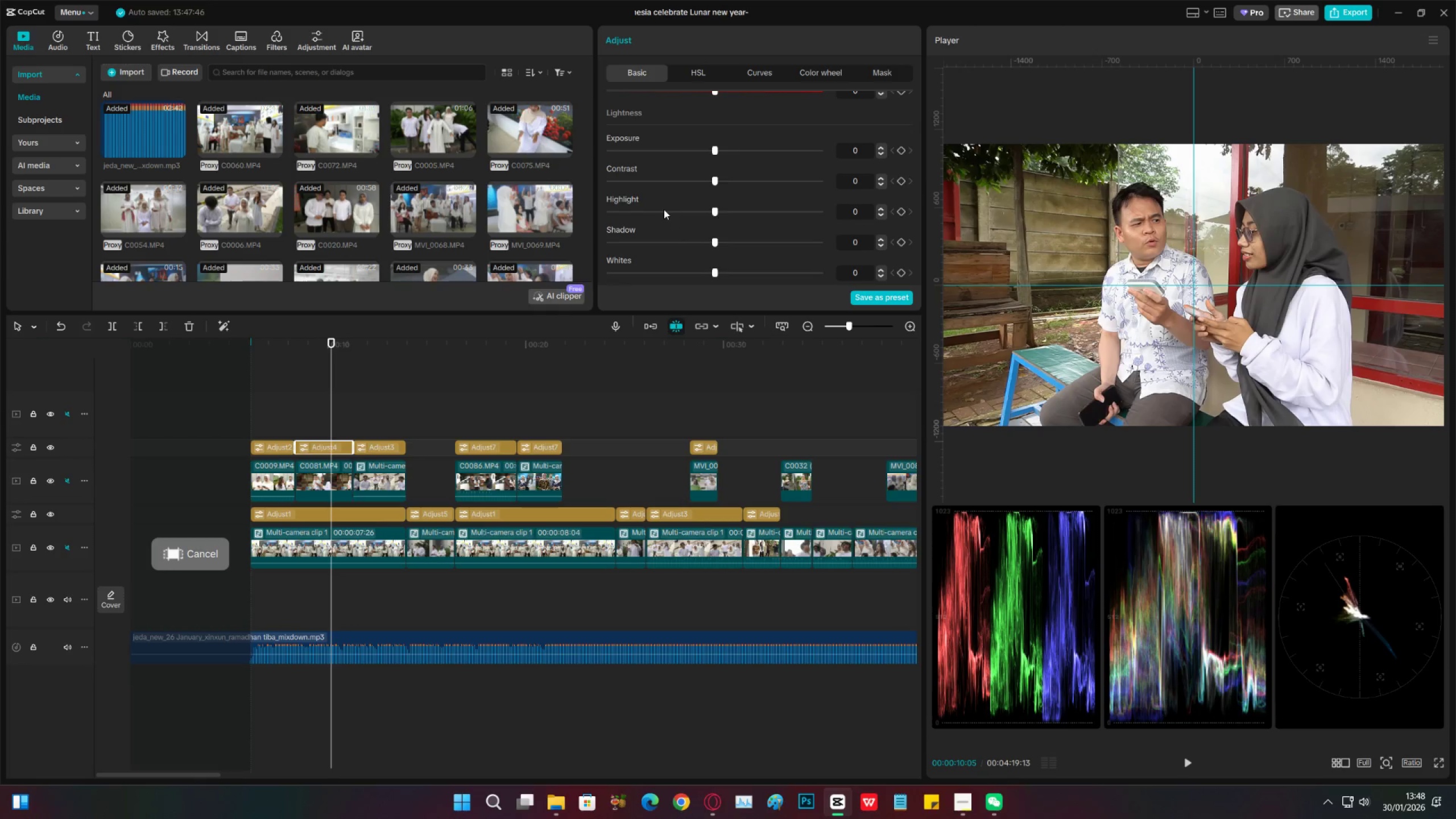 
key(Space)
 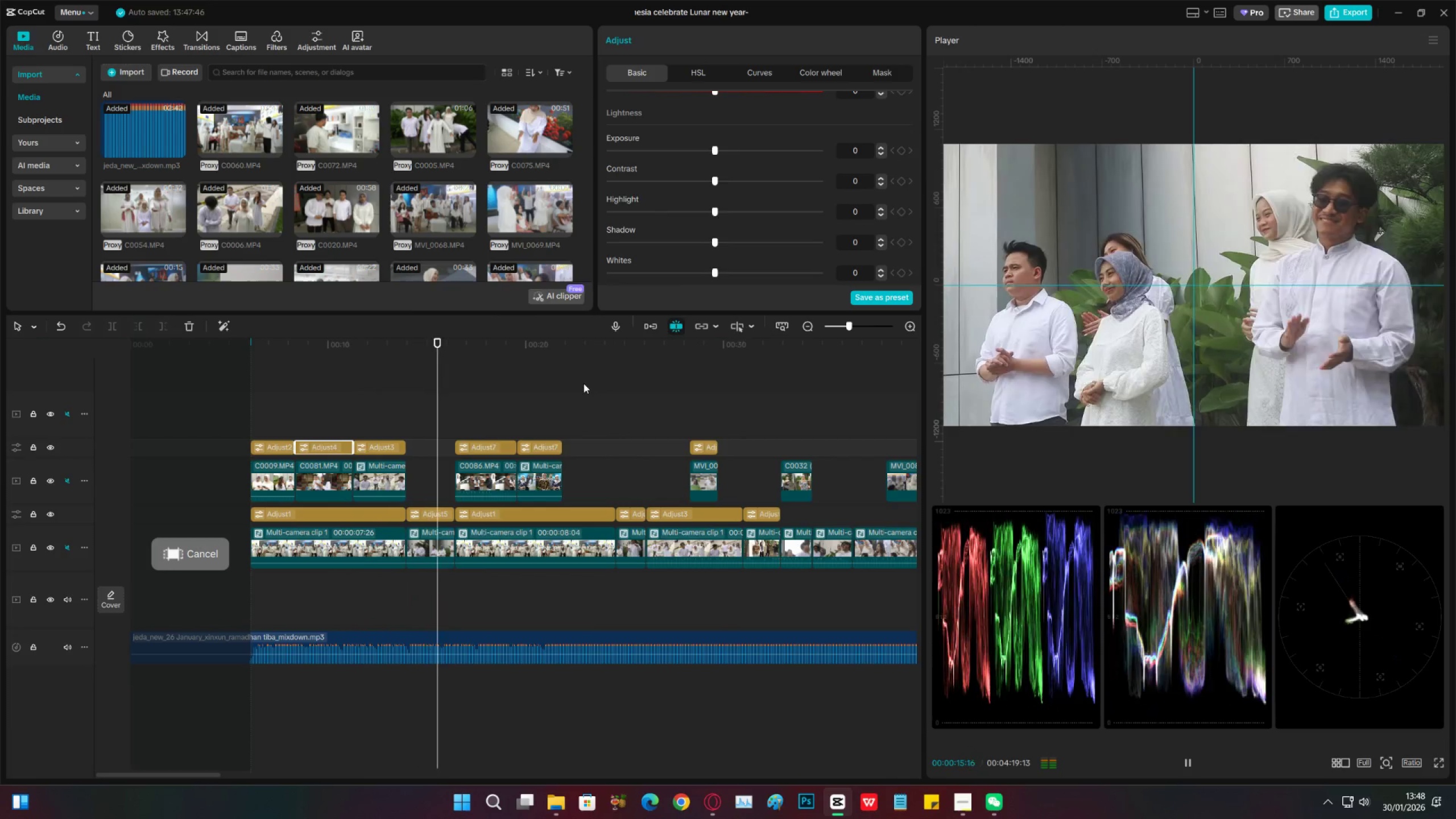 
wait(7.25)
 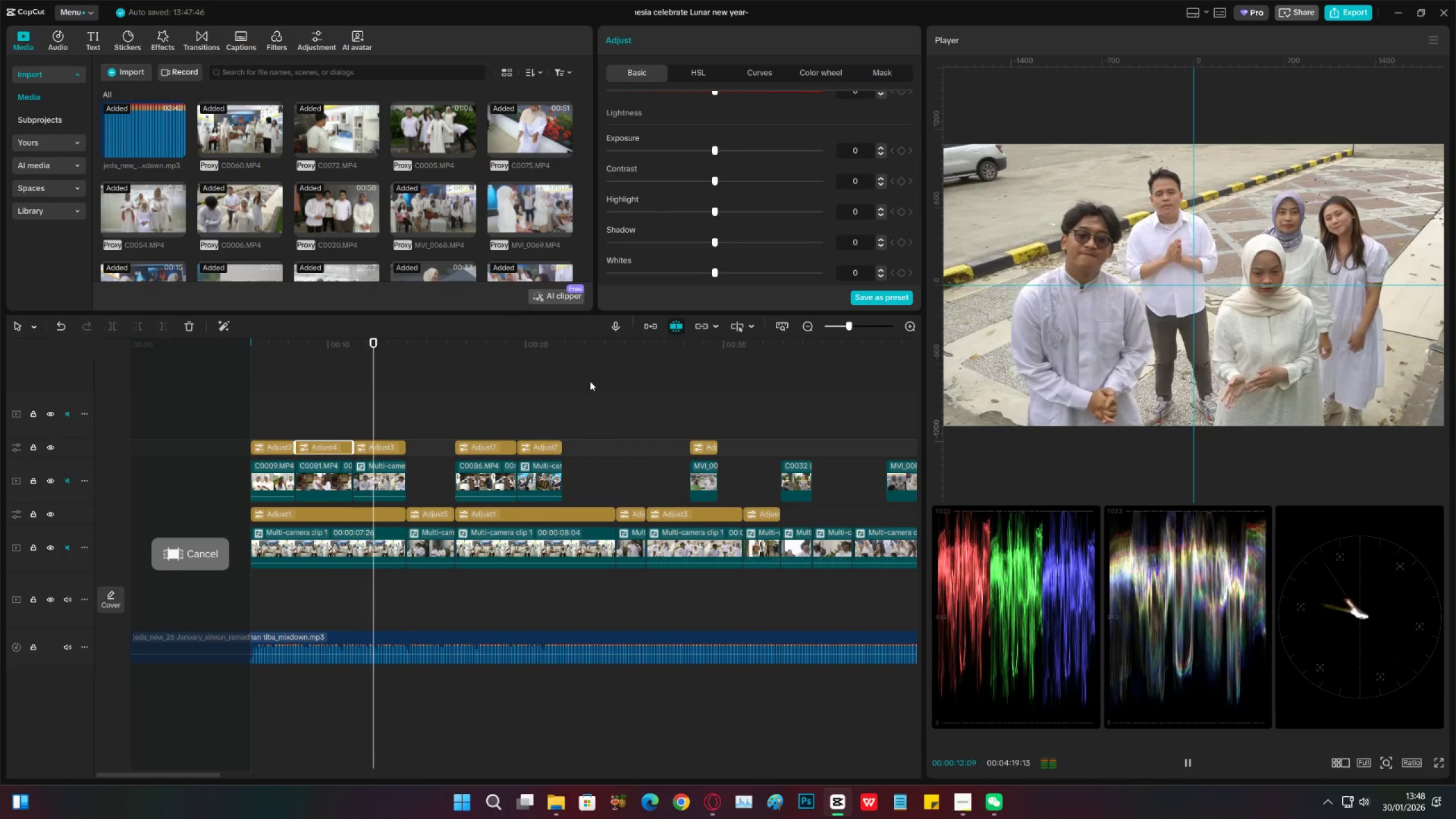 
key(Space)
 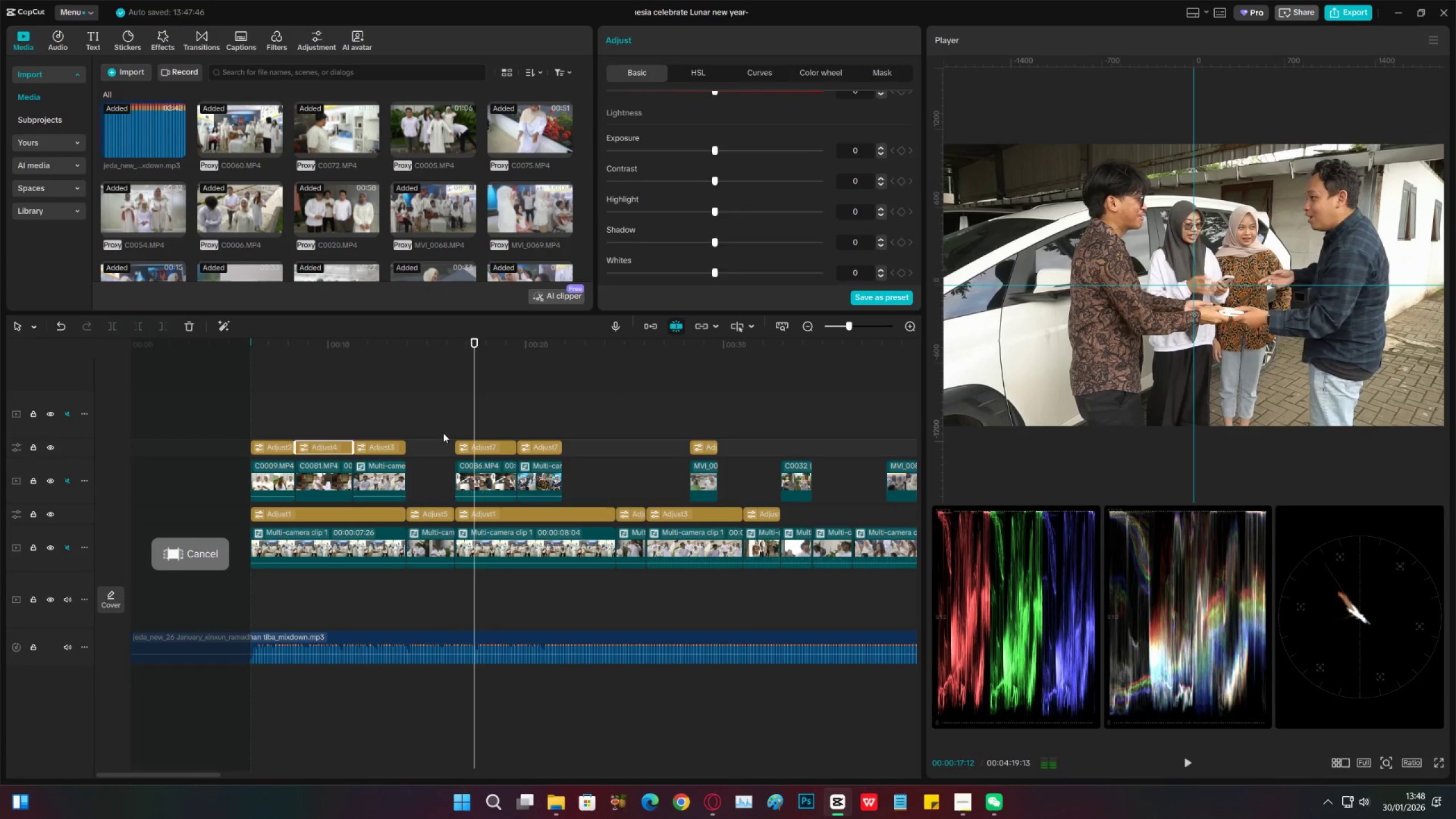 
left_click([443, 433])
 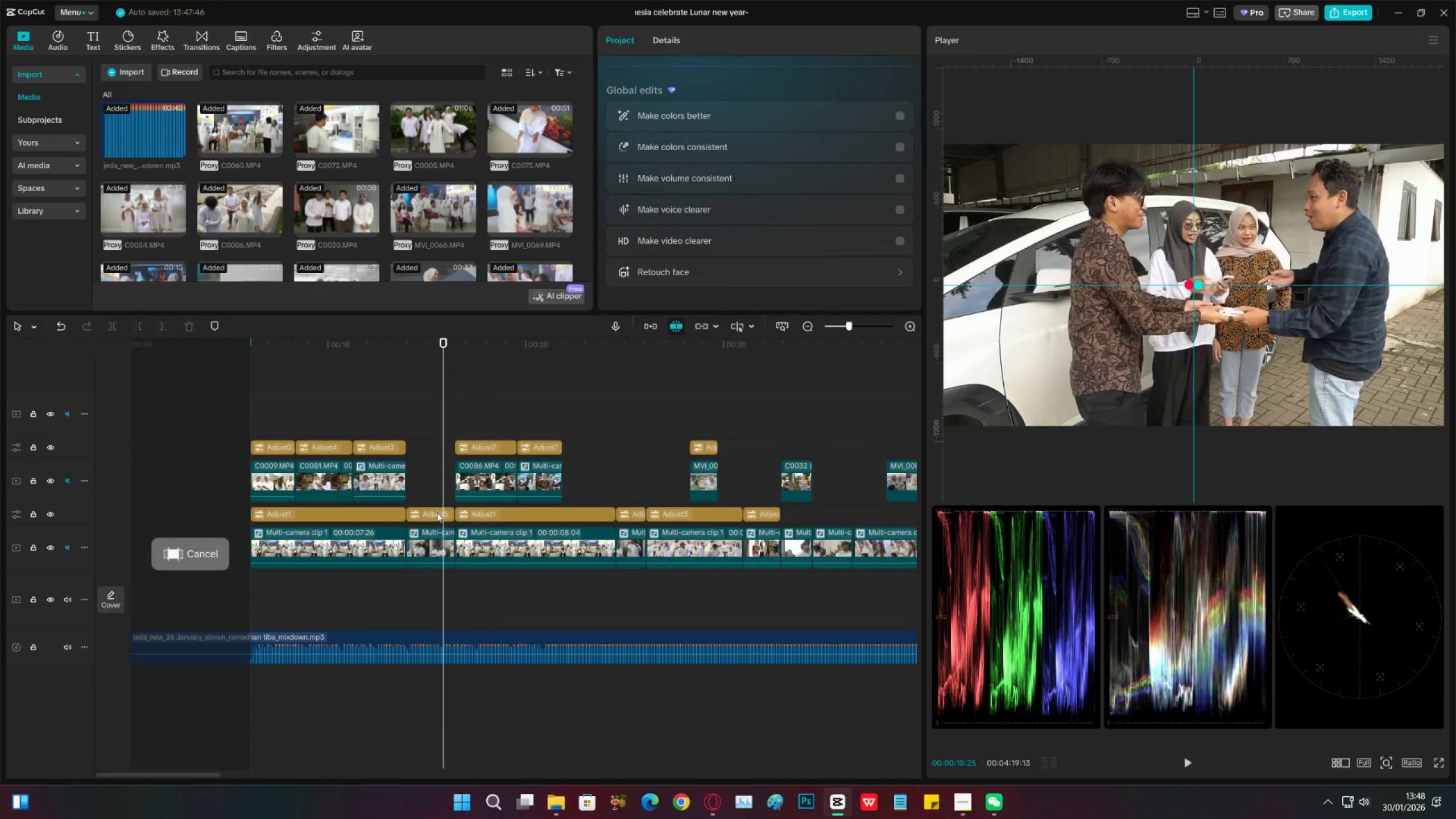 
left_click([436, 516])
 